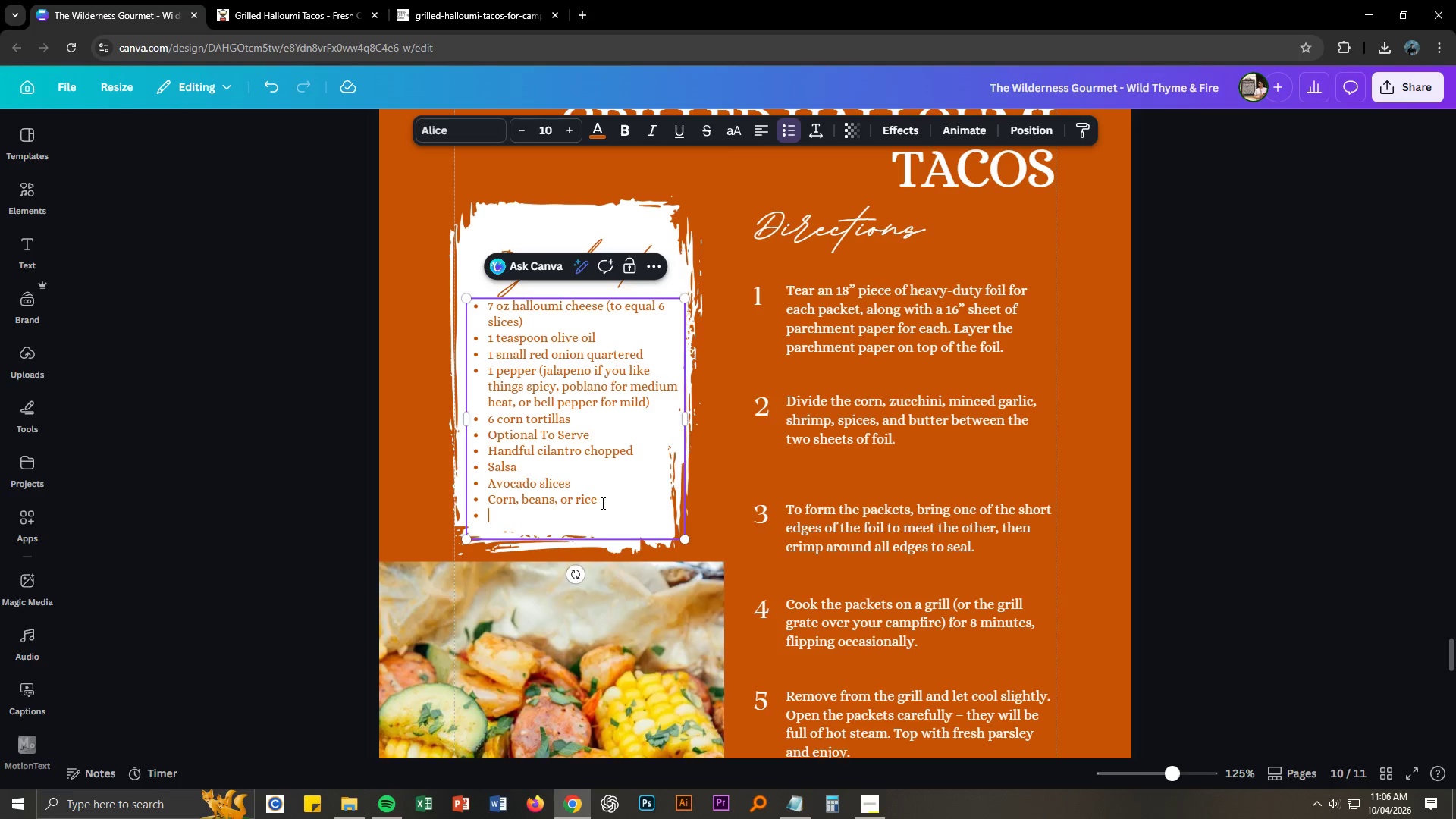 
key(Control+ControlLeft)
 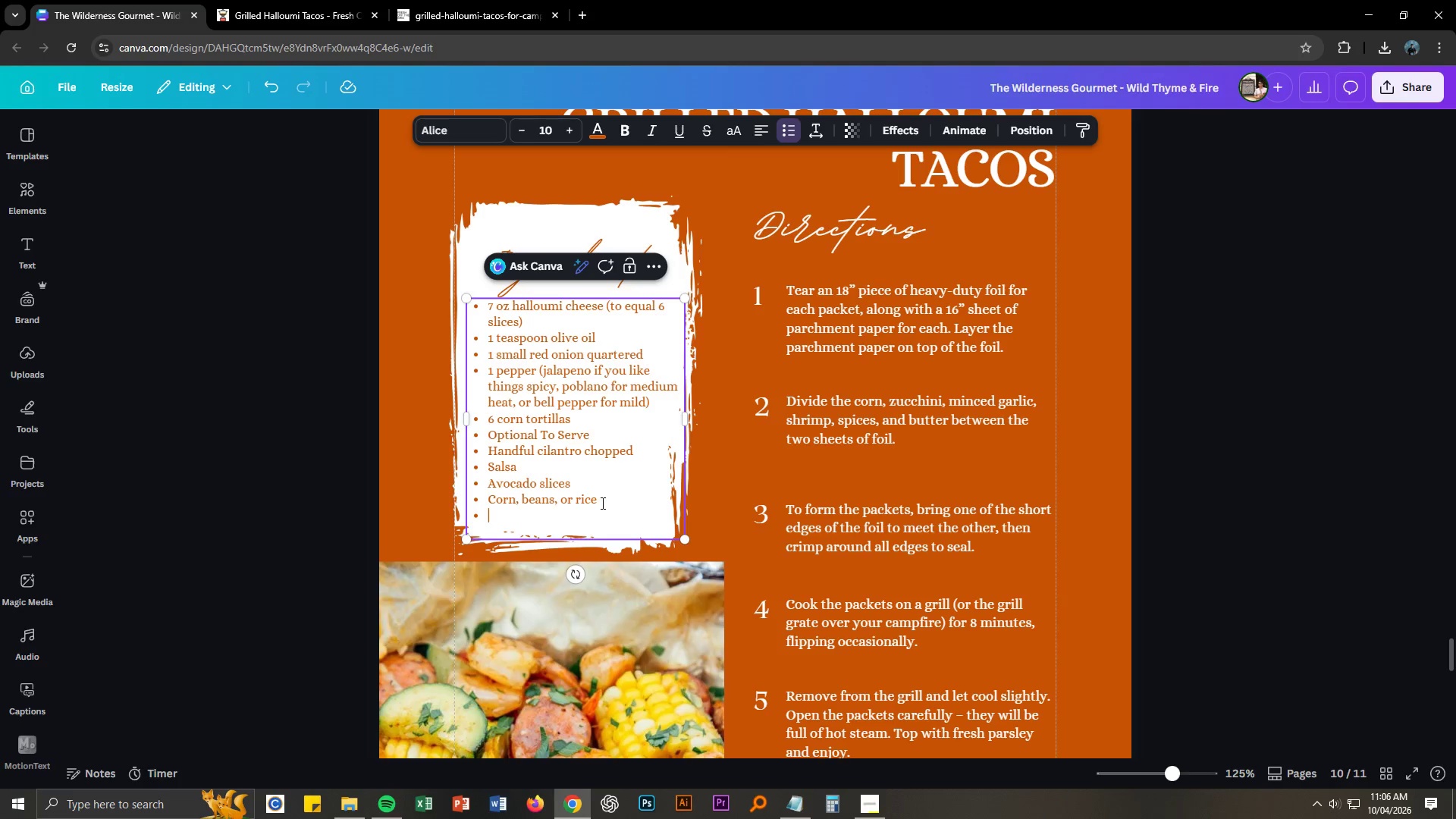 
key(Control+V)
 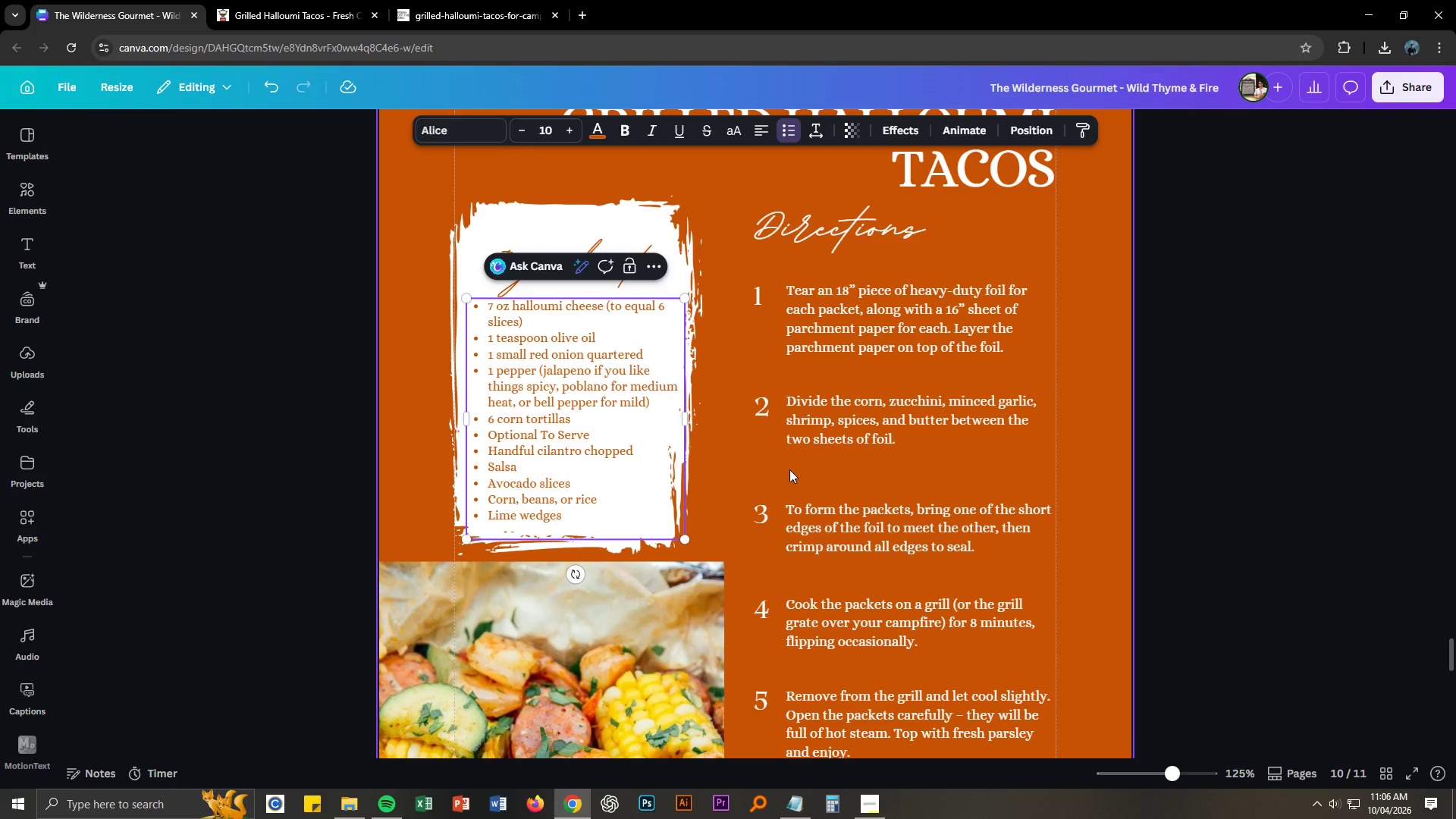 
left_click([758, 472])
 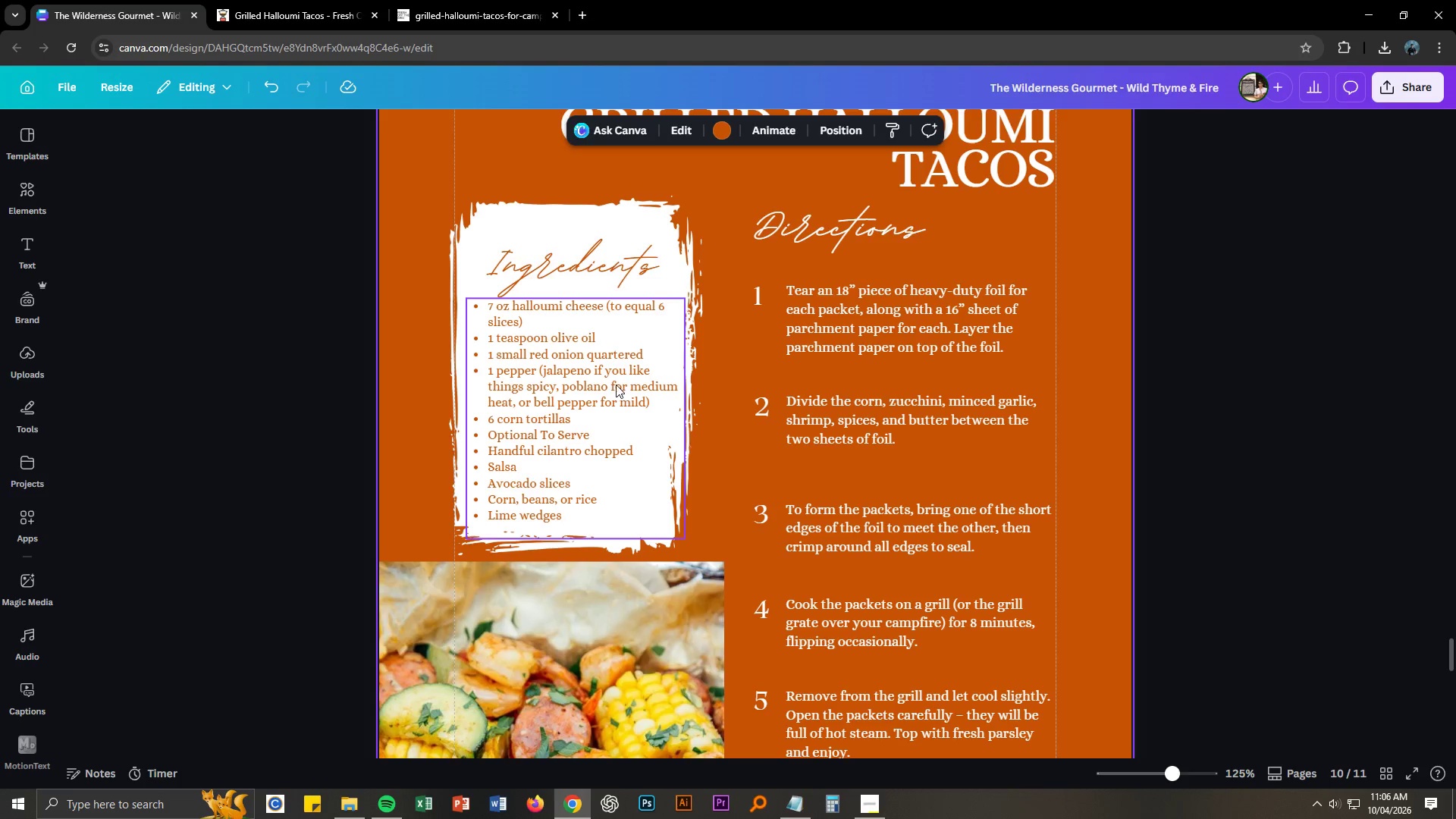 
left_click_drag(start_coordinate=[615, 384], to_coordinate=[615, 391])
 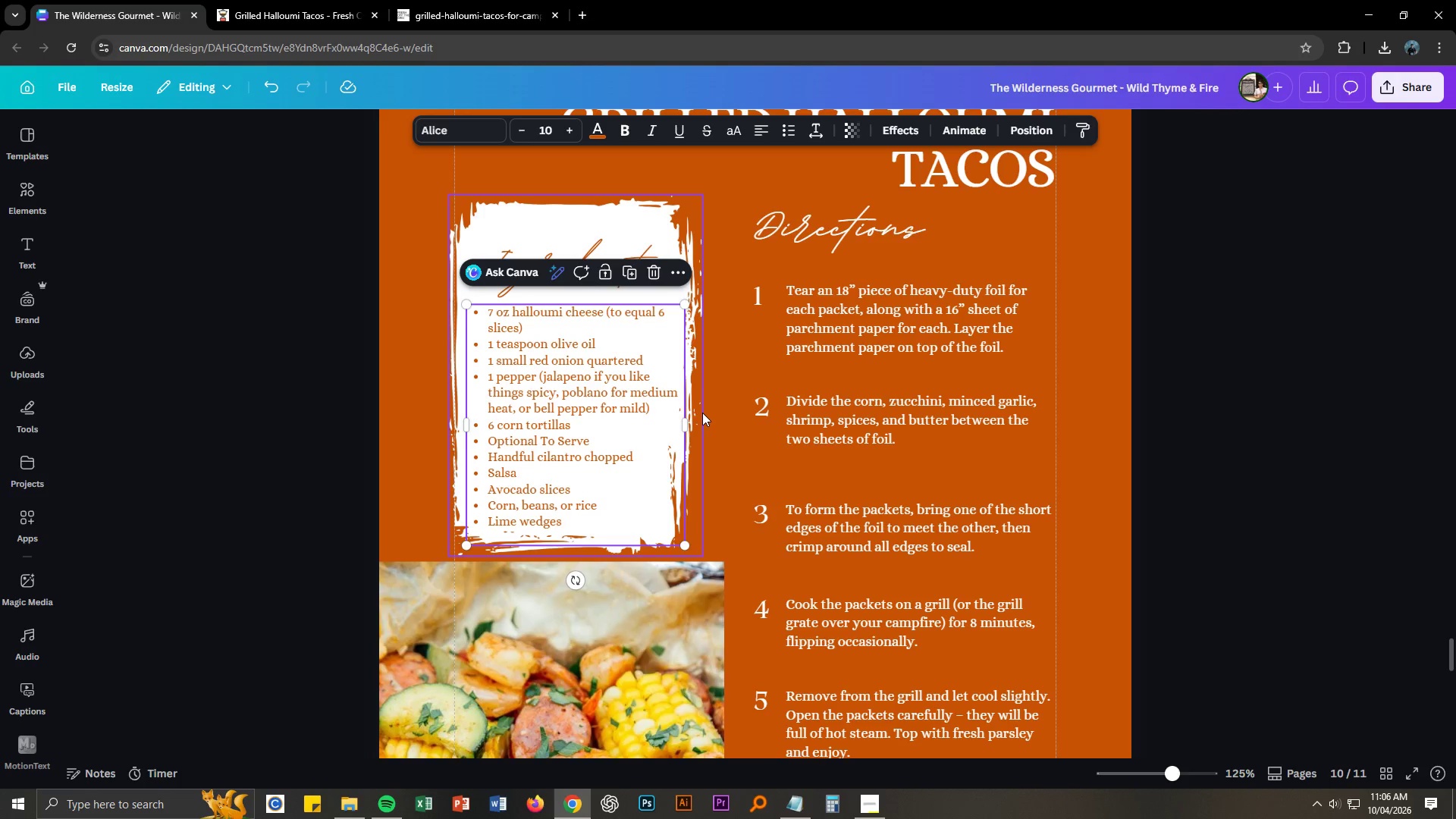 
hold_key(key=ControlLeft, duration=1.5)
 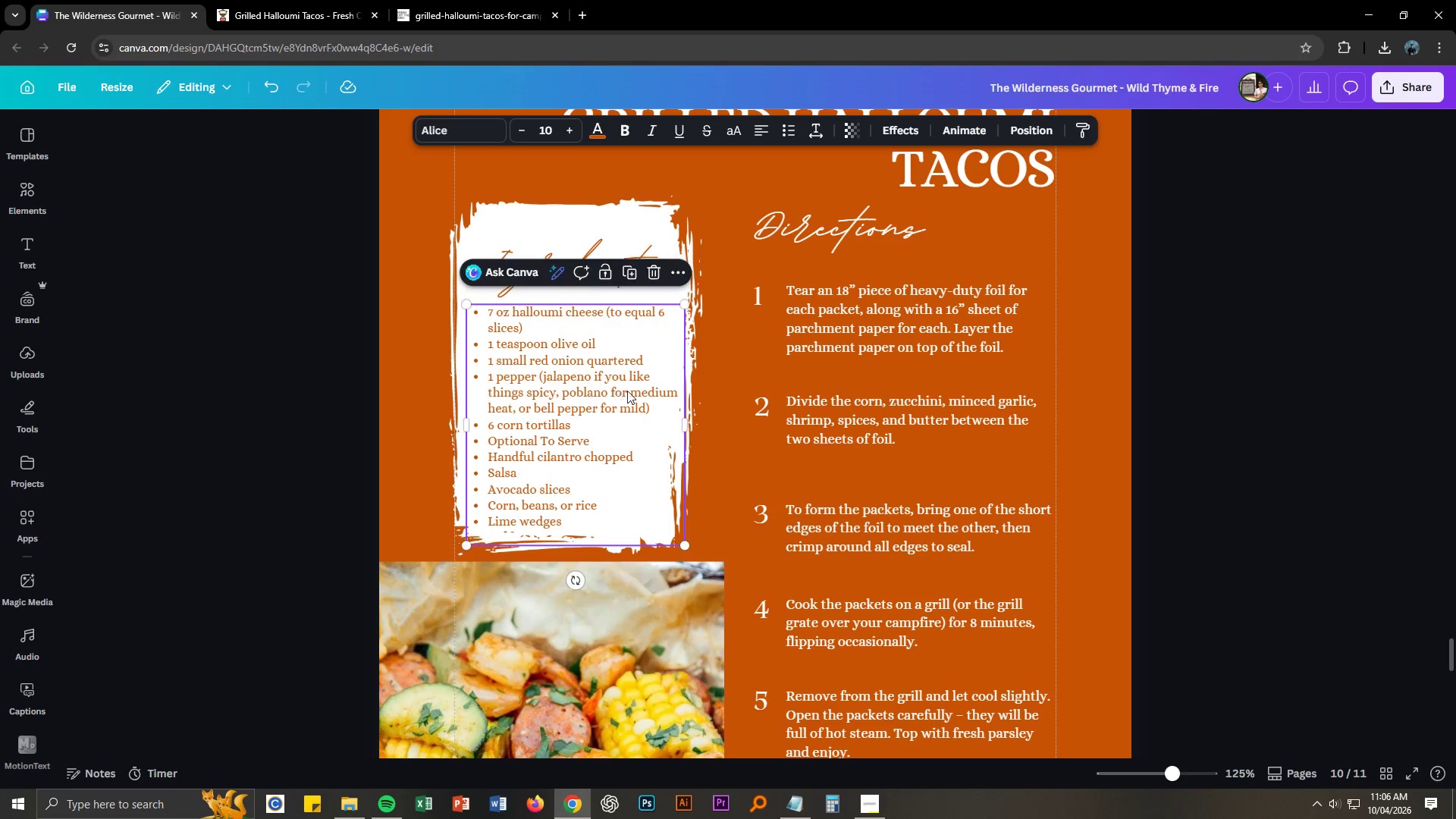 
hold_key(key=ControlLeft, duration=11.55)
left_click_drag(start_coordinate=[582, 393], to_coordinate=[574, 392])
 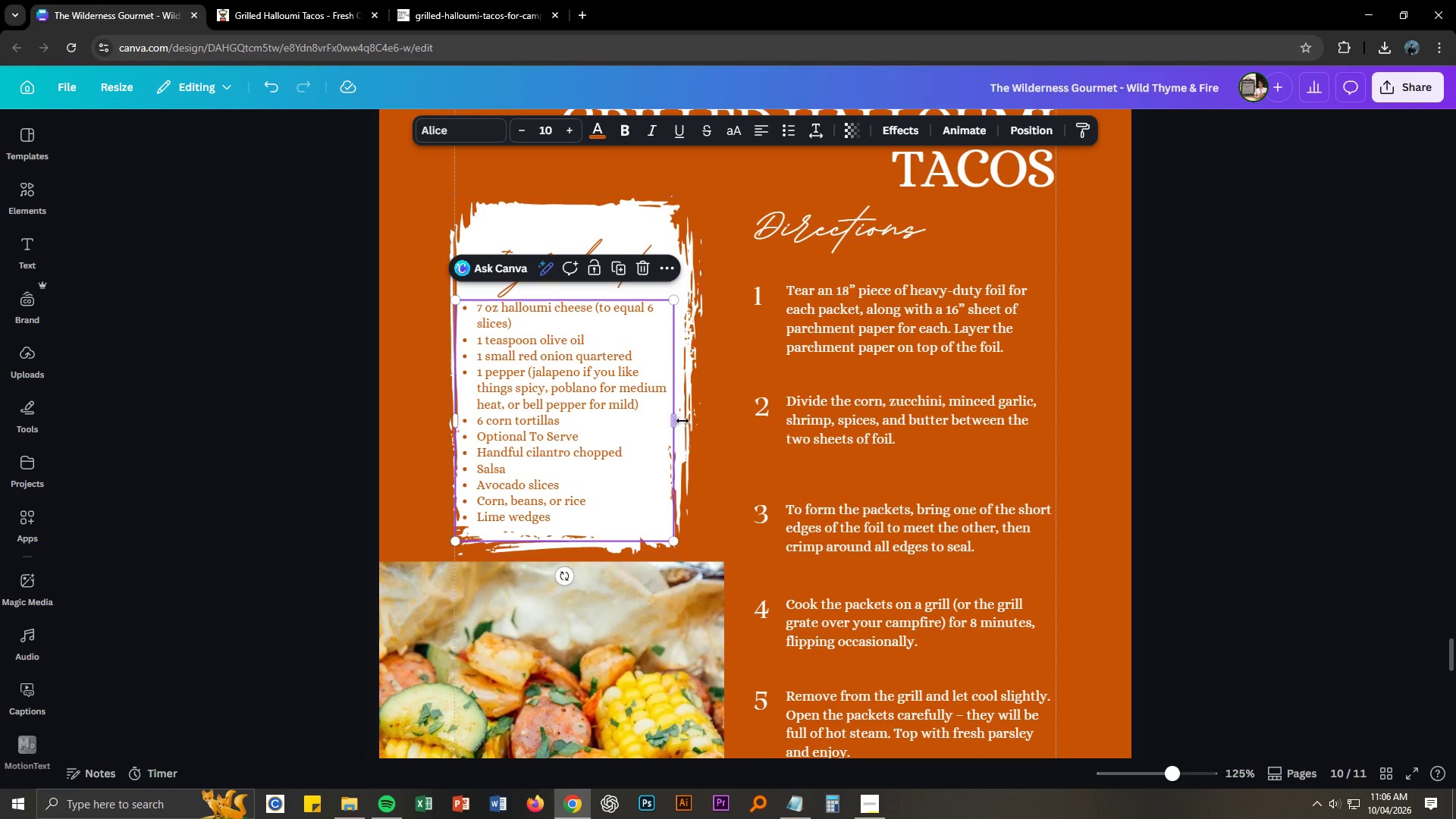 
left_click_drag(start_coordinate=[677, 421], to_coordinate=[683, 419])
 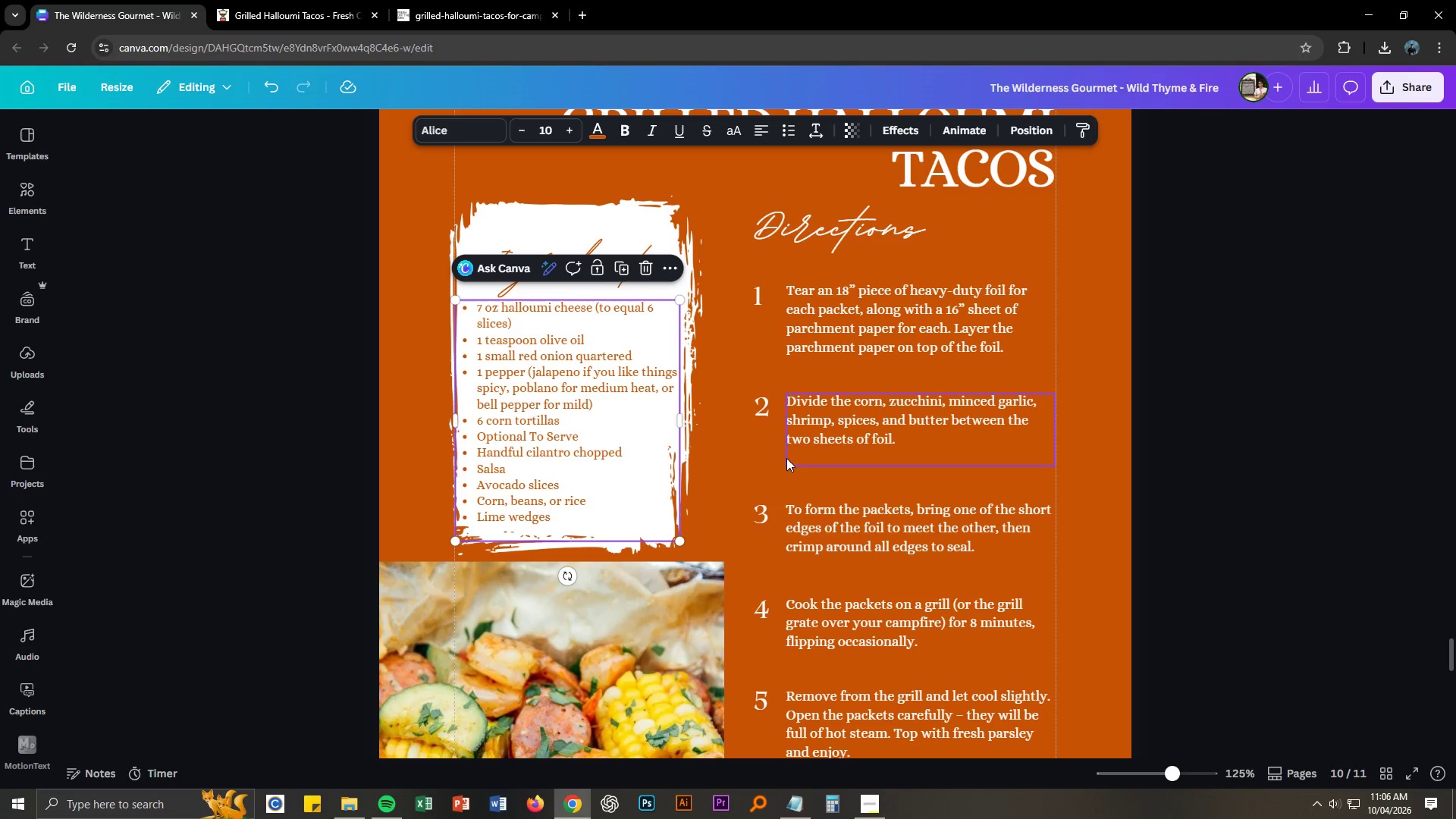 
left_click([781, 457])
 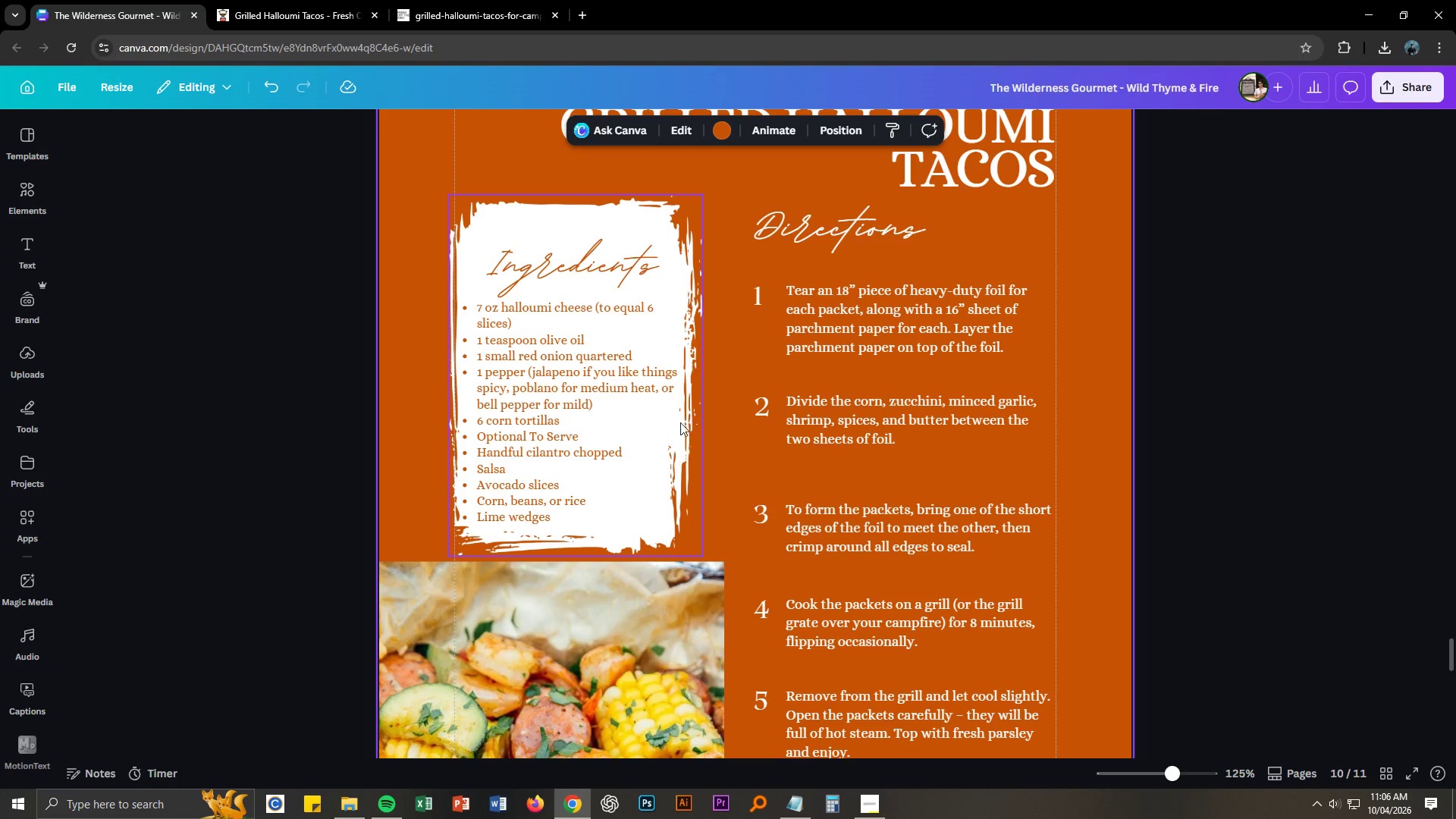 
left_click_drag(start_coordinate=[617, 265], to_coordinate=[613, 249])
 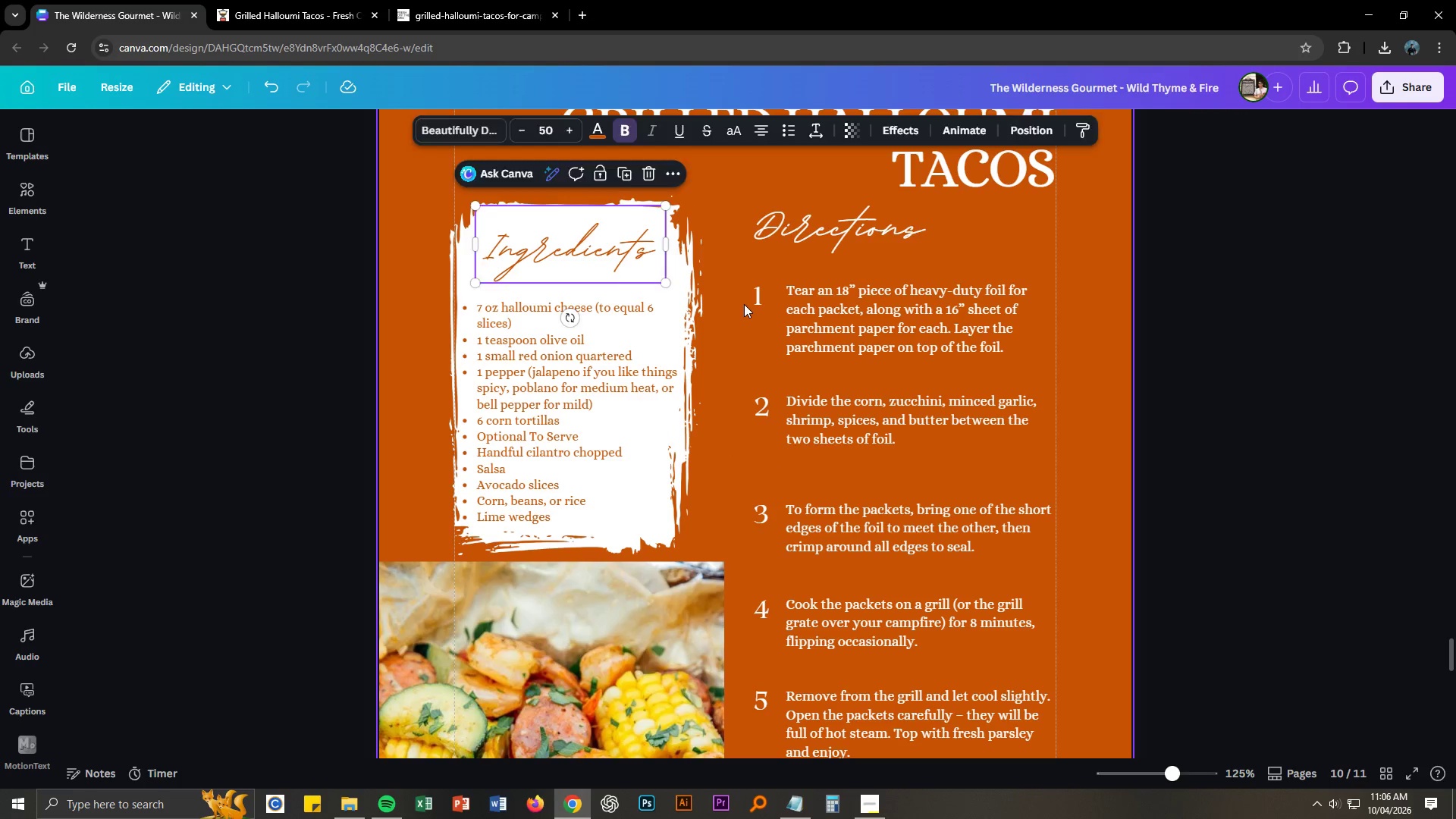 
hold_key(key=ControlLeft, duration=1.5)
 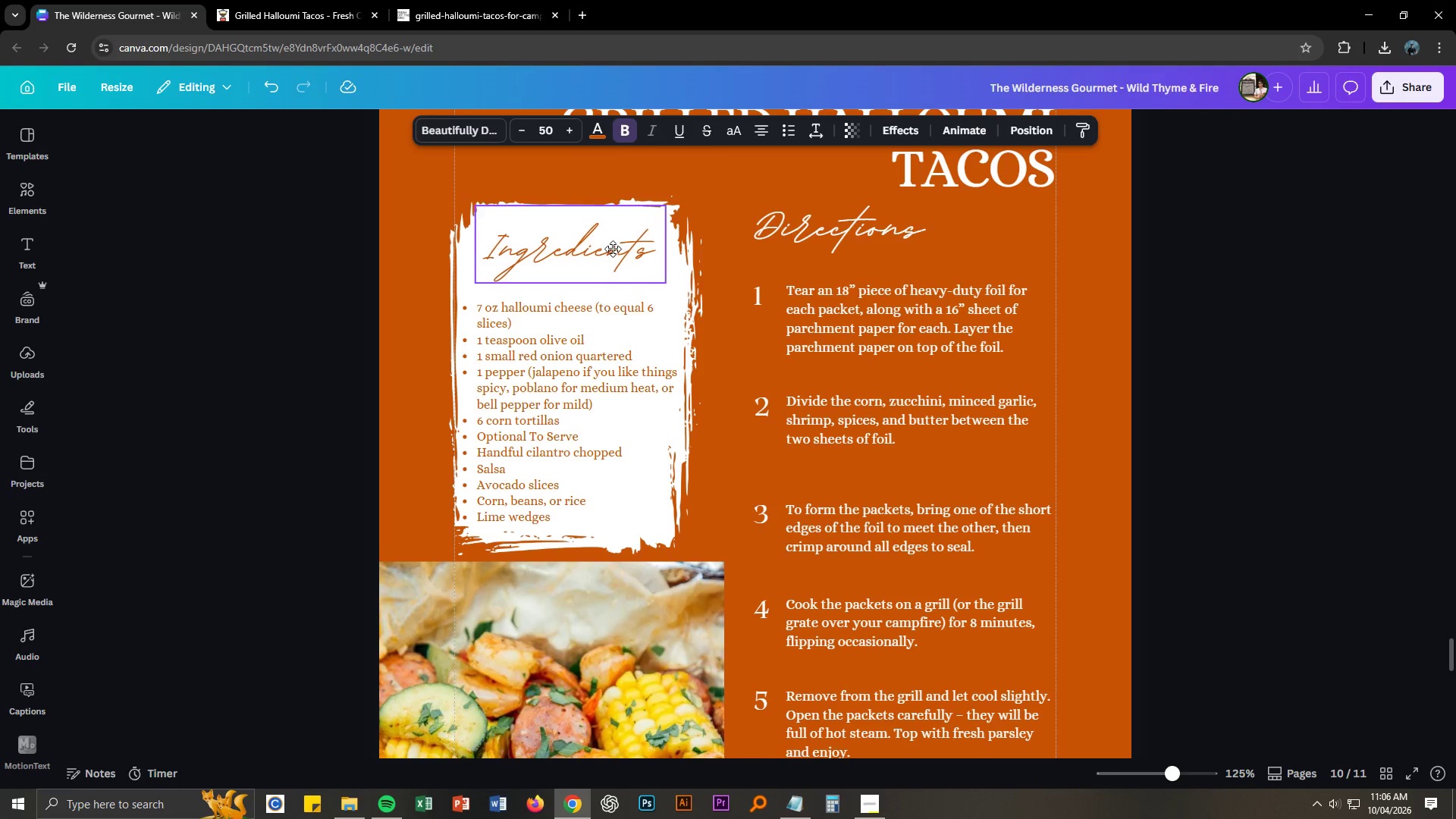 
hold_key(key=ControlLeft, duration=1.23)
 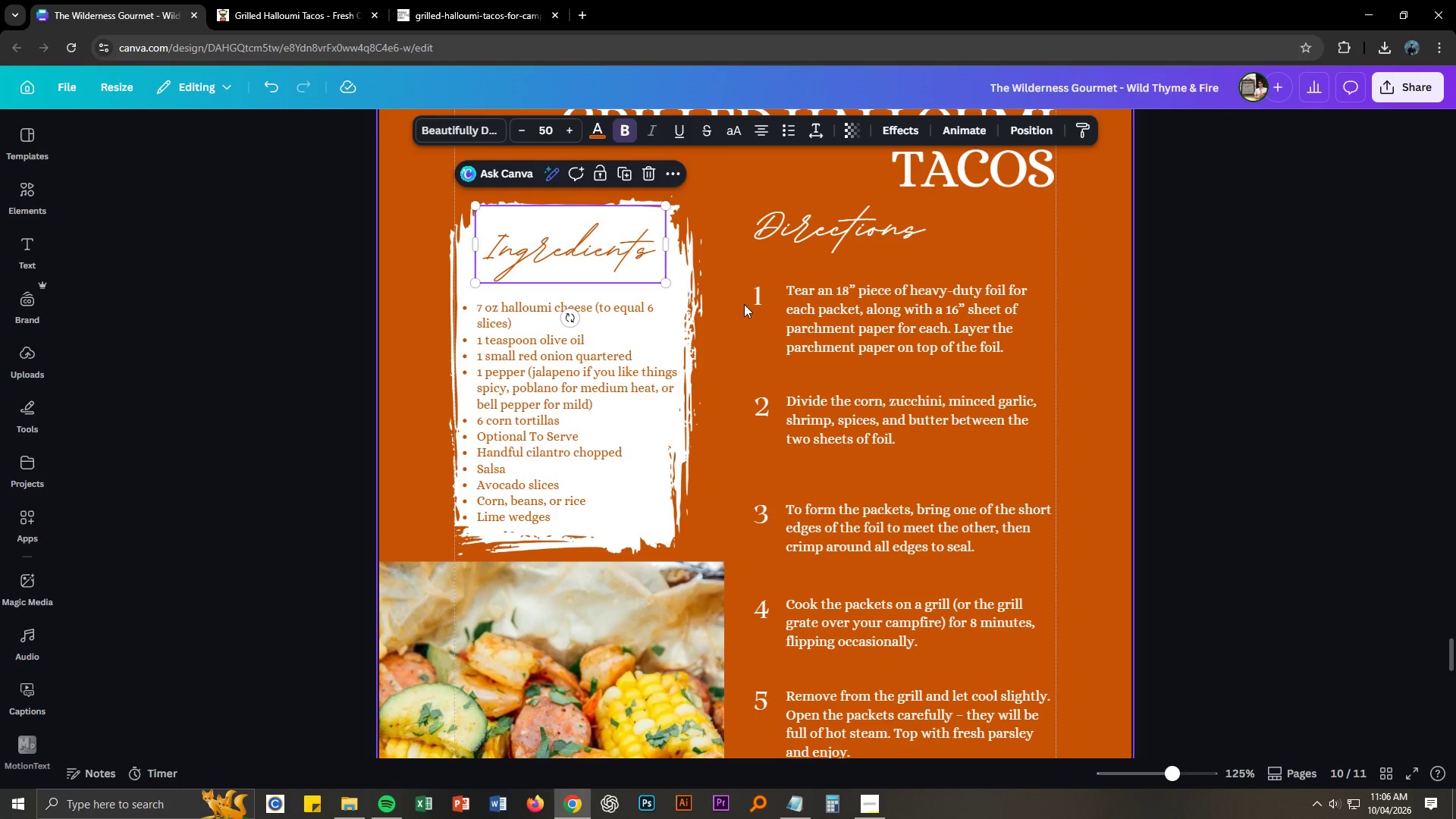 
left_click([744, 304])
 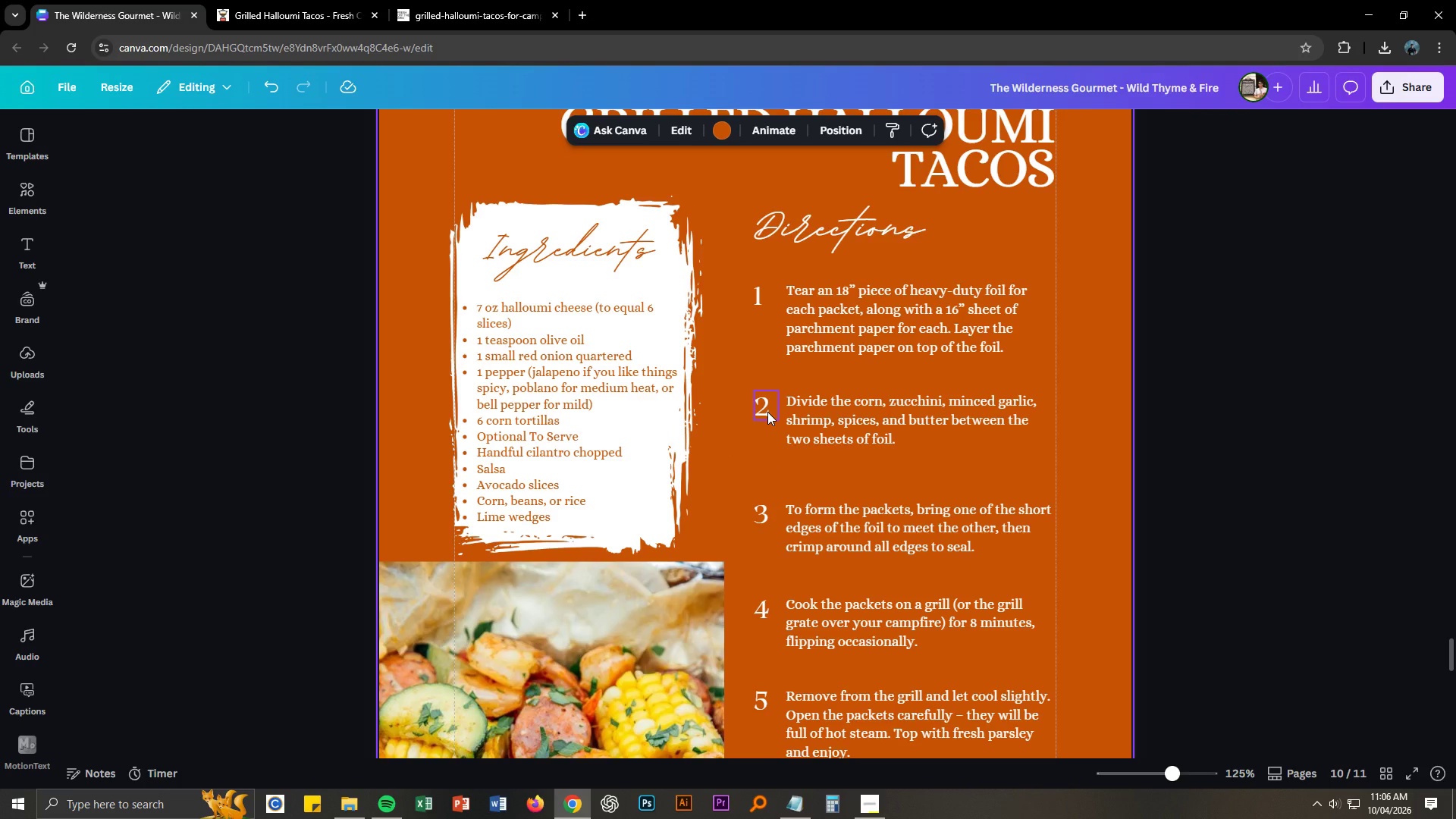 
key(Alt+AltLeft)
 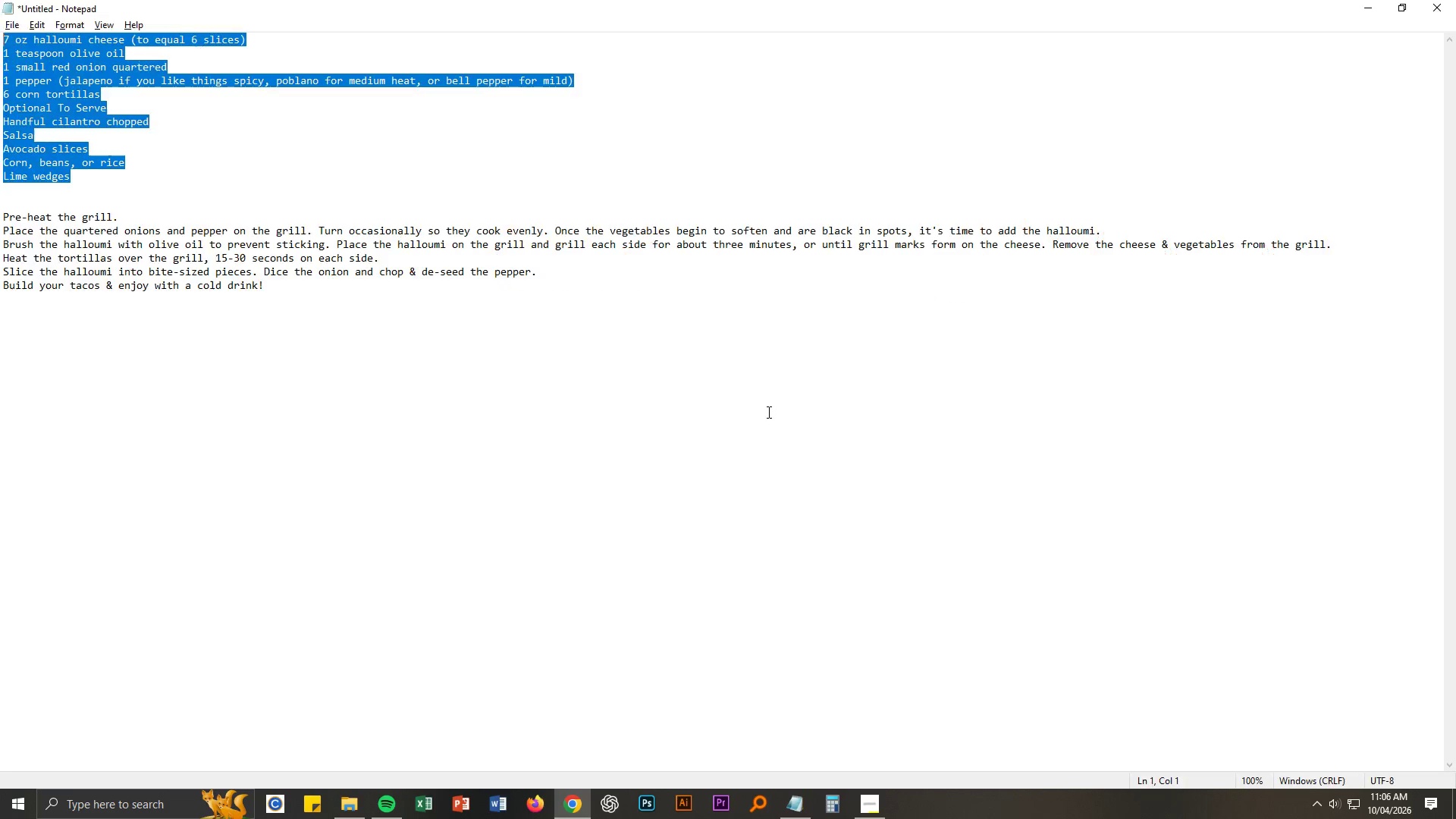 
key(Alt+Tab)
 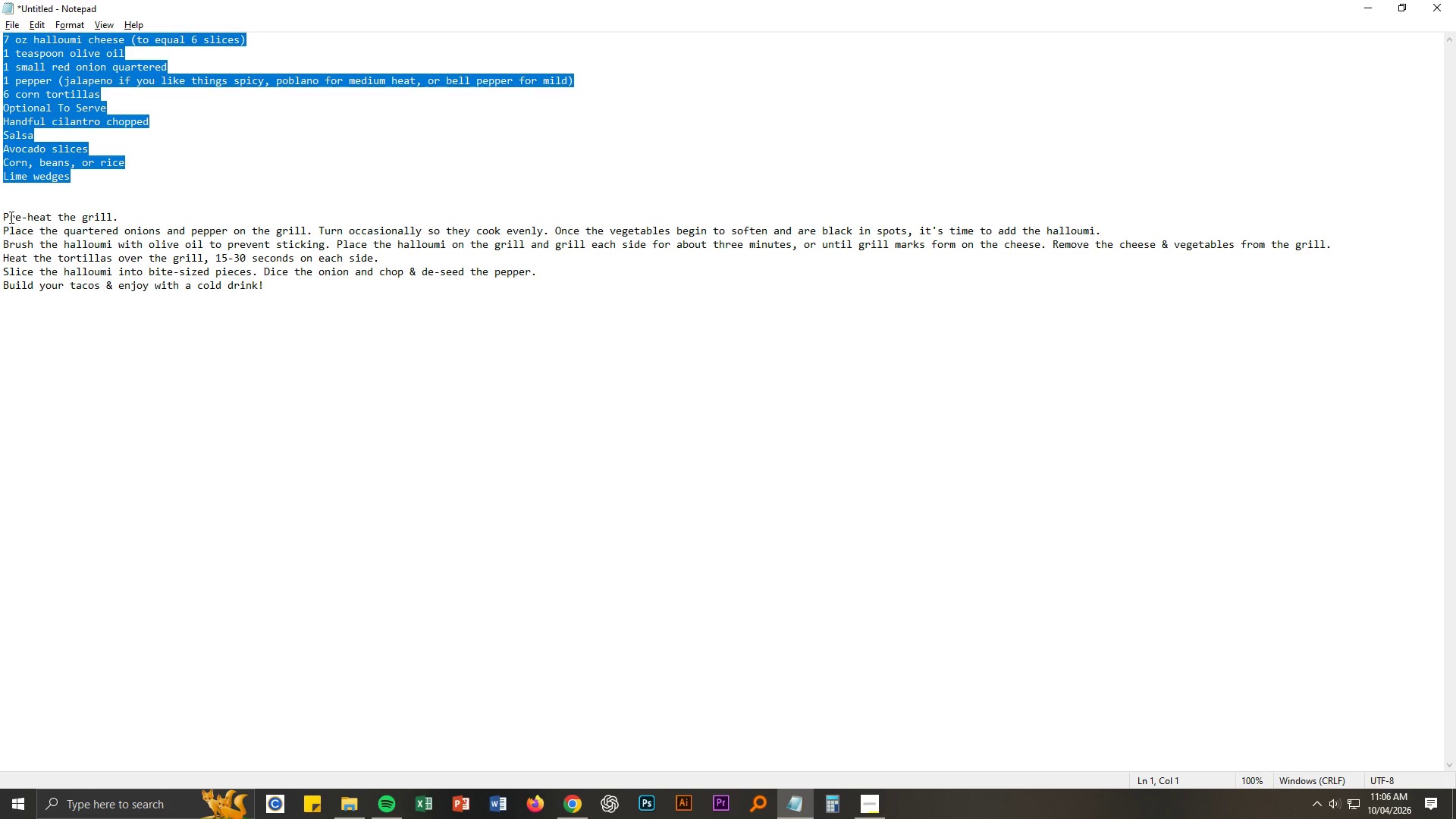 
left_click_drag(start_coordinate=[2, 215], to_coordinate=[191, 221])
 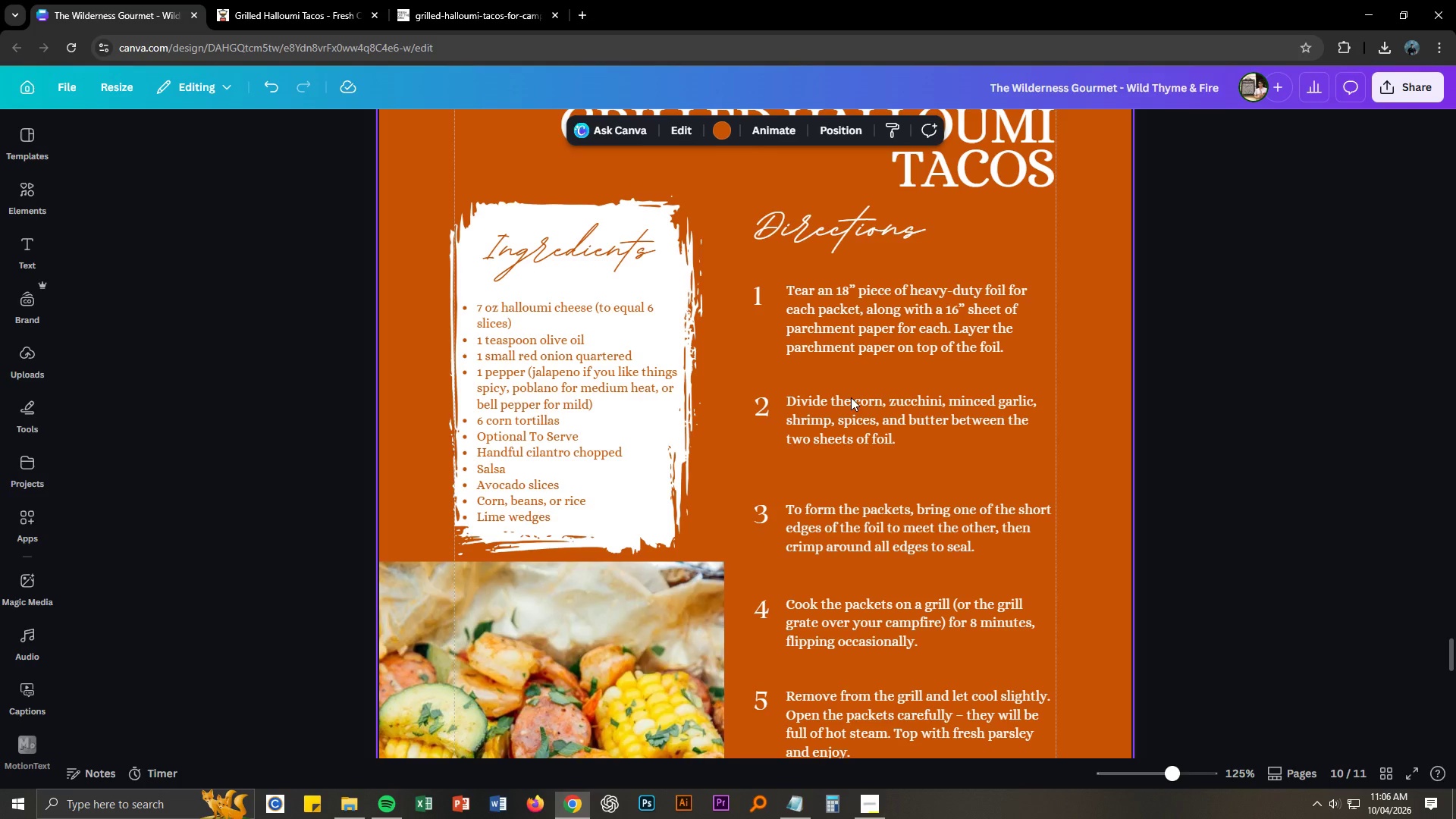 
key(Control+ControlLeft)
 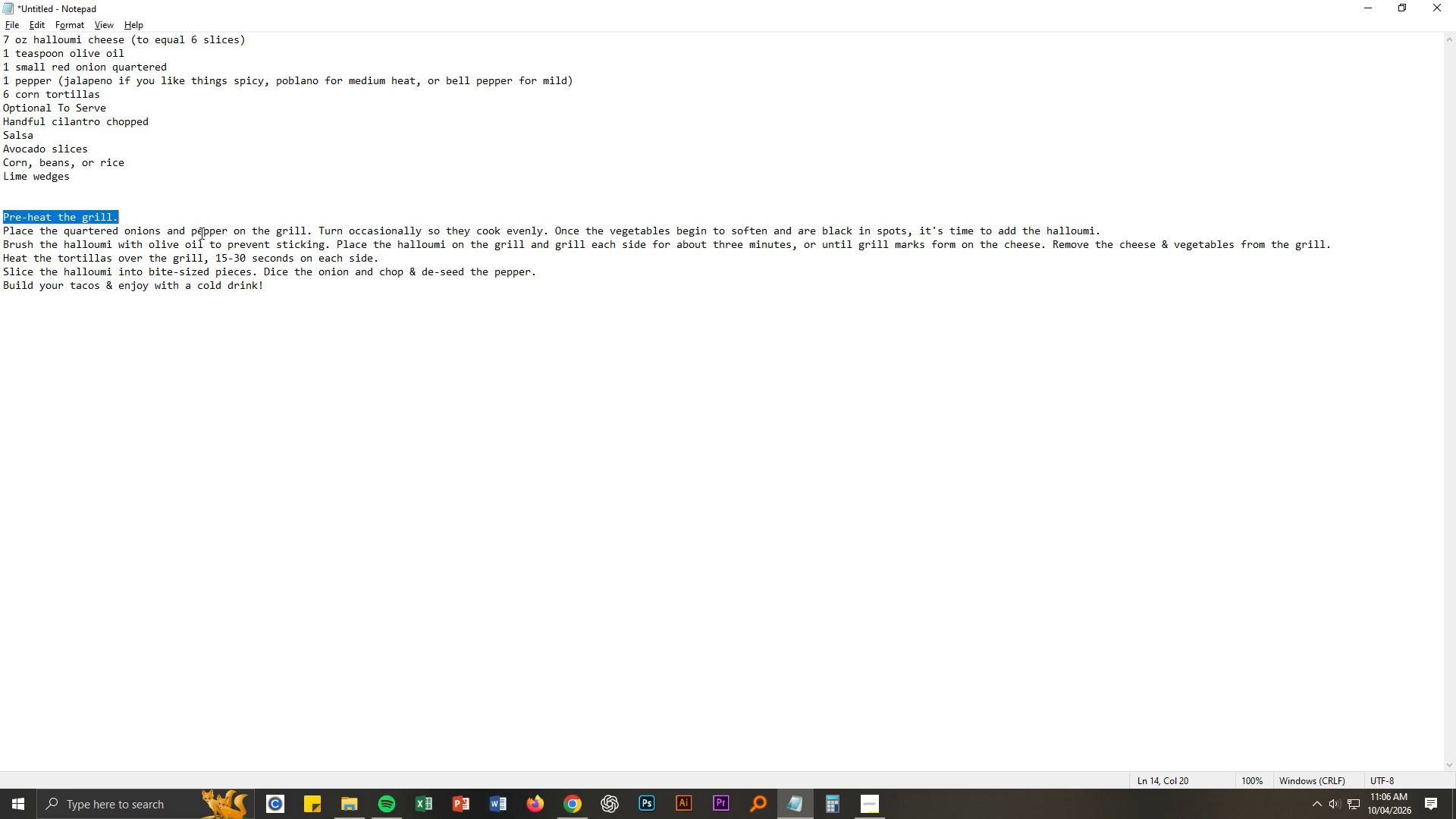 
key(Control+C)
 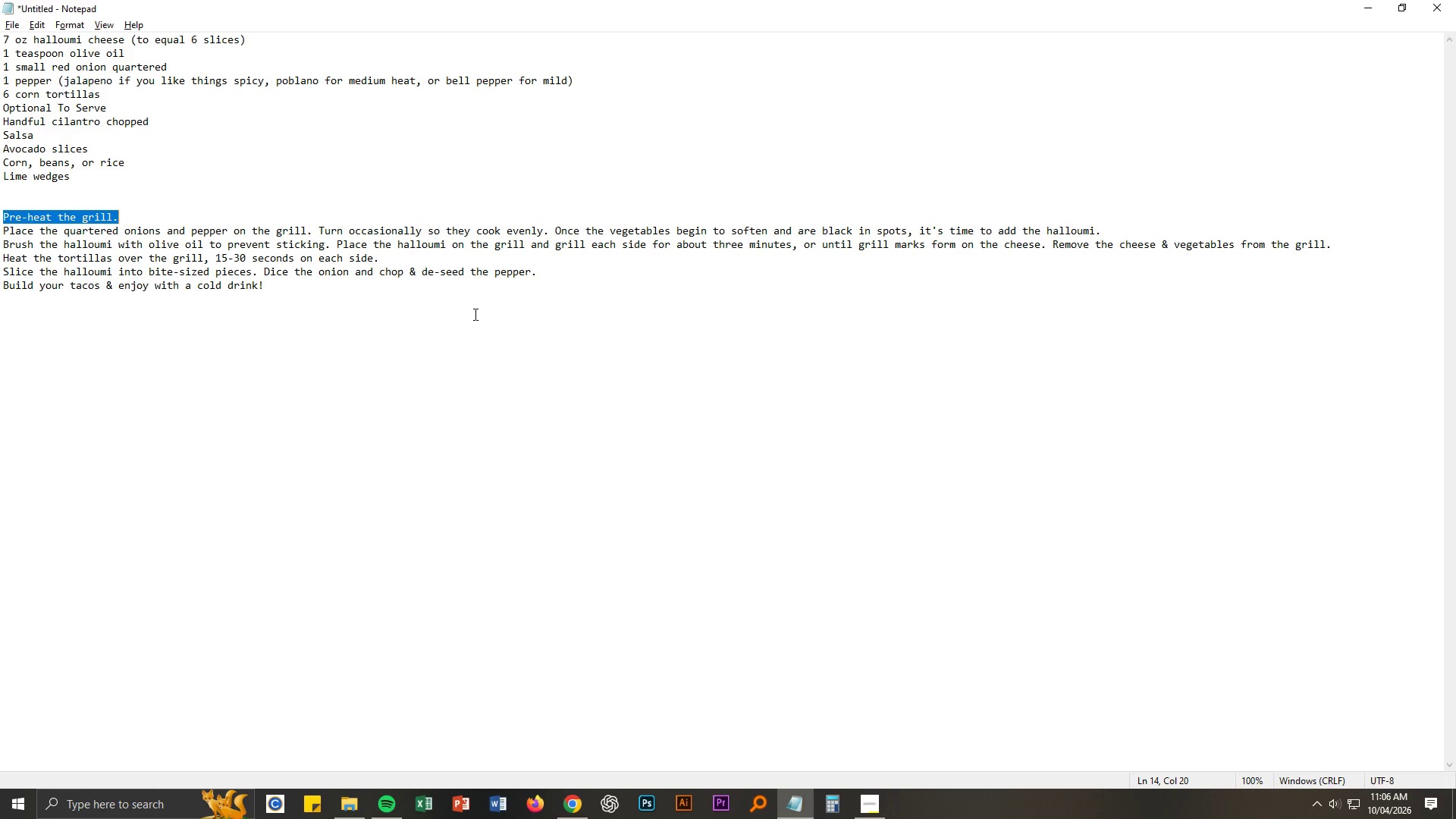 
key(Alt+AltLeft)
 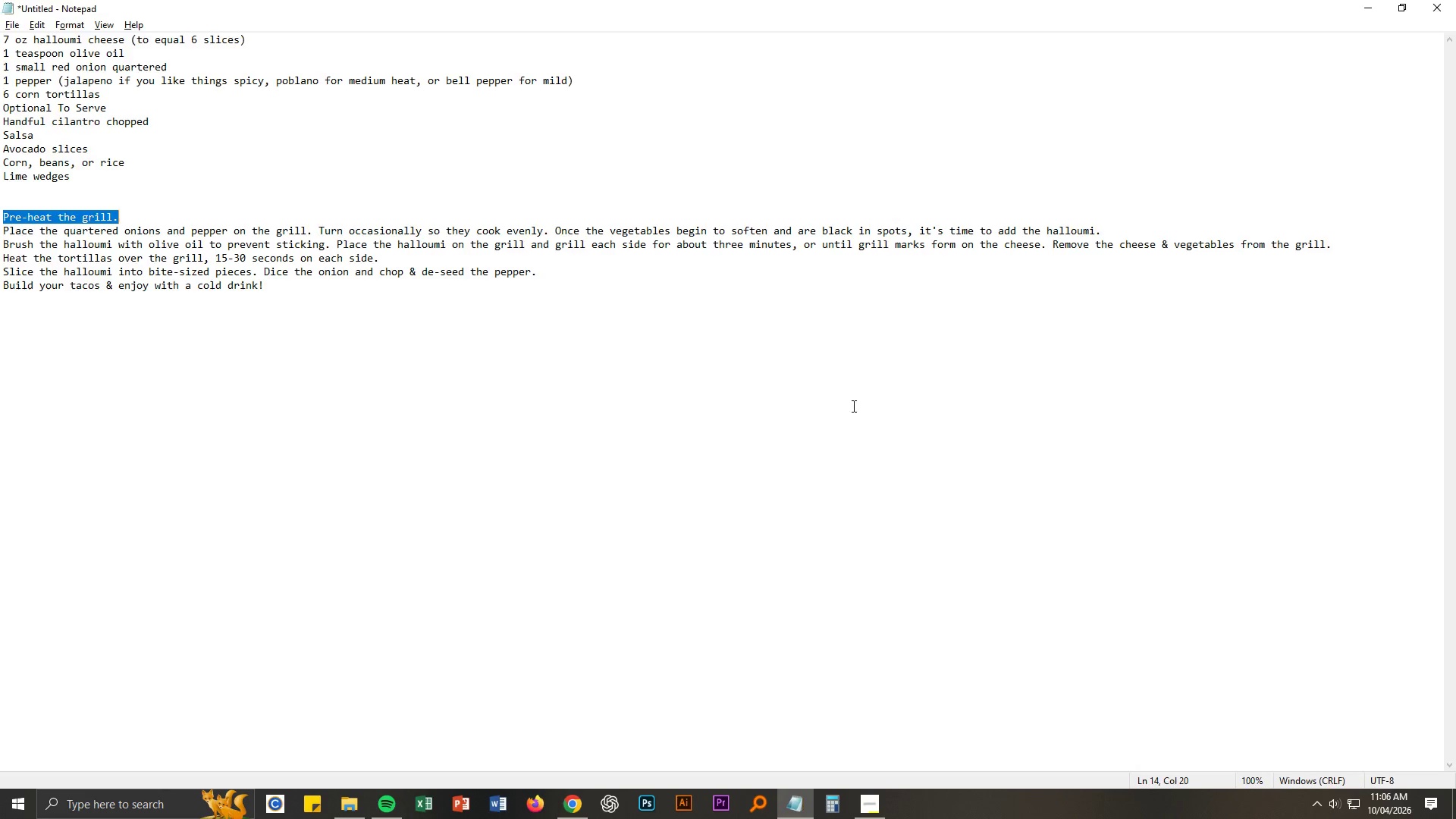 
key(Alt+Tab)
 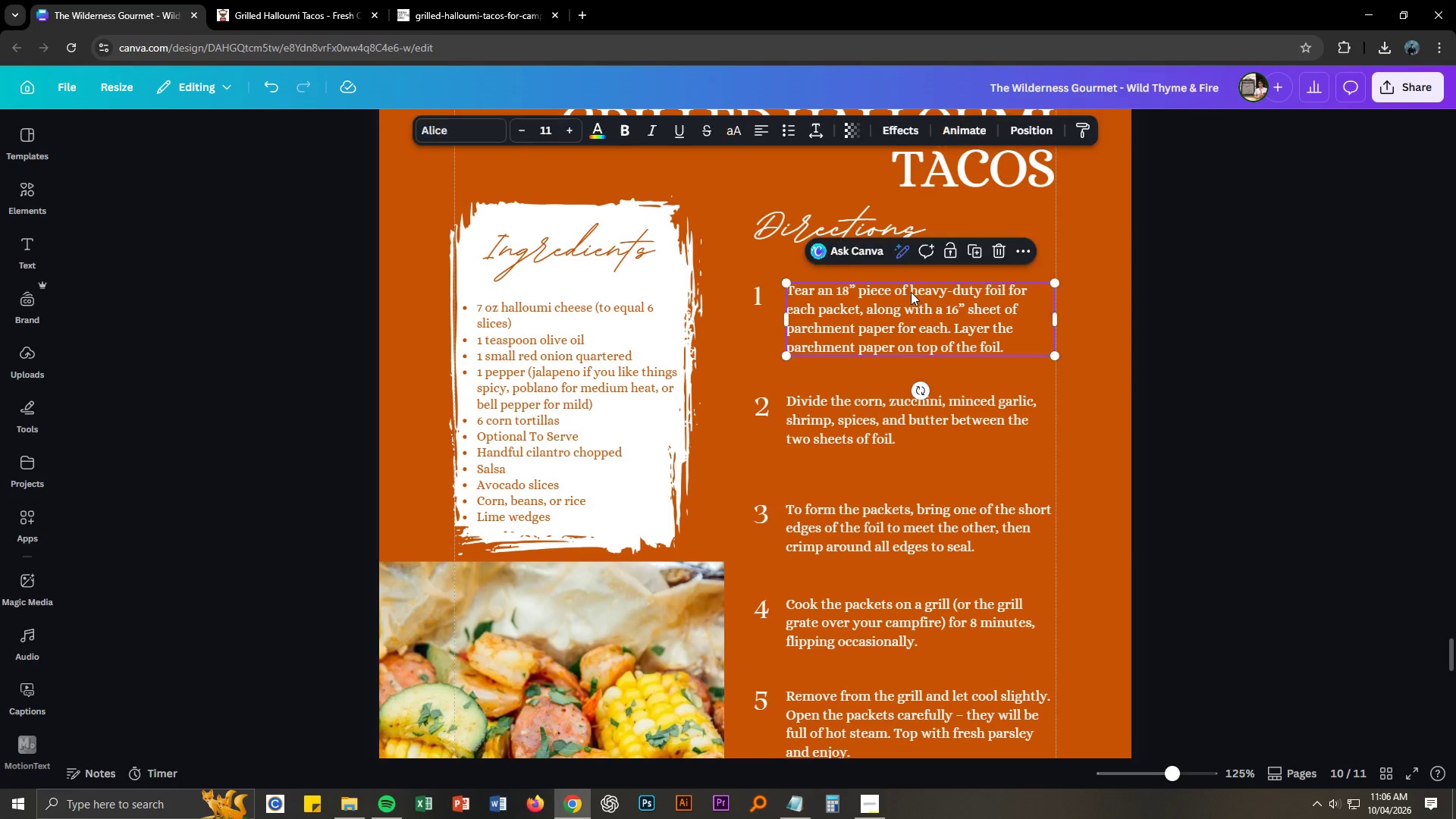 
double_click([911, 291])
 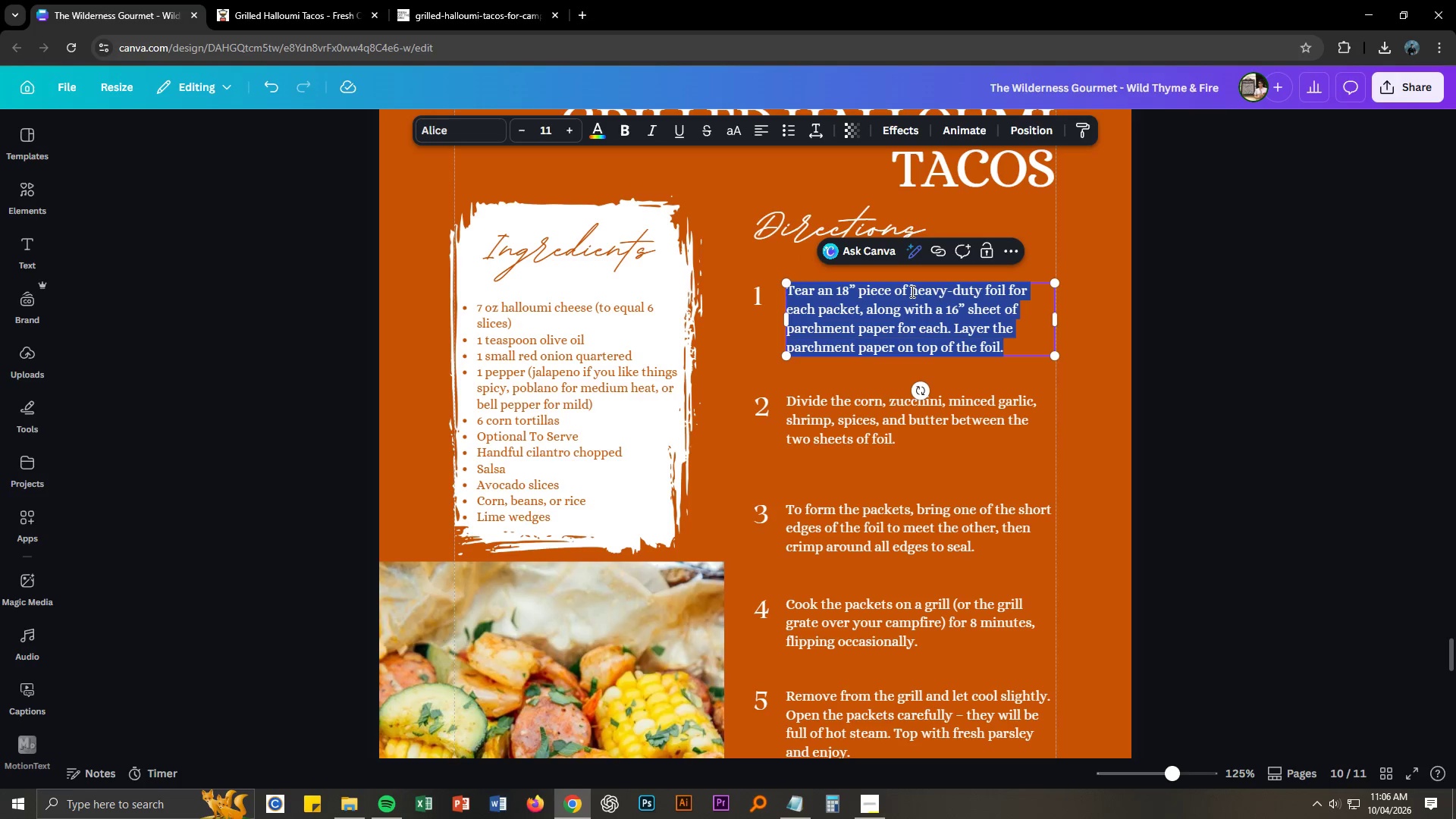 
key(Control+A)
 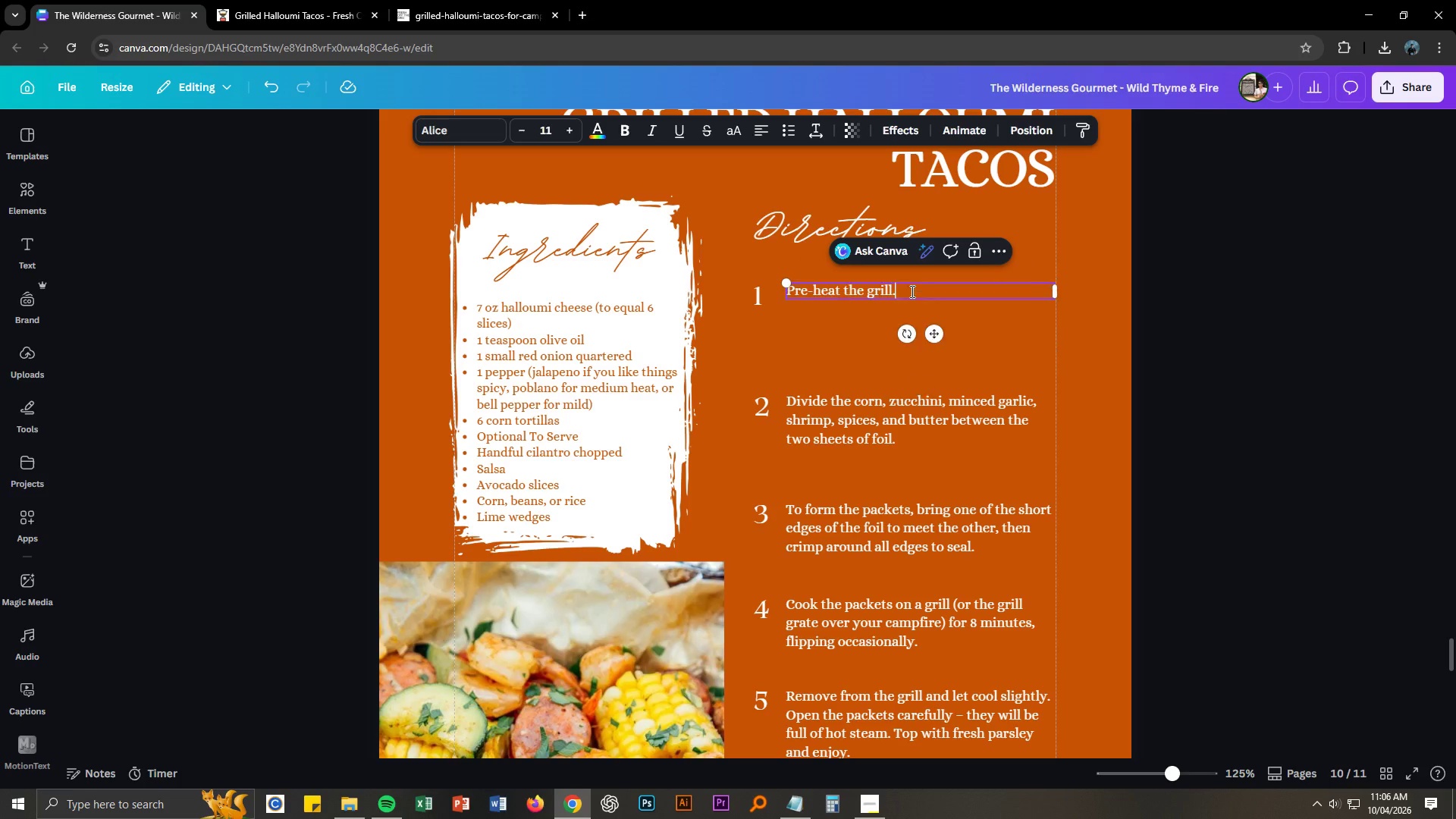 
key(Control+V)
 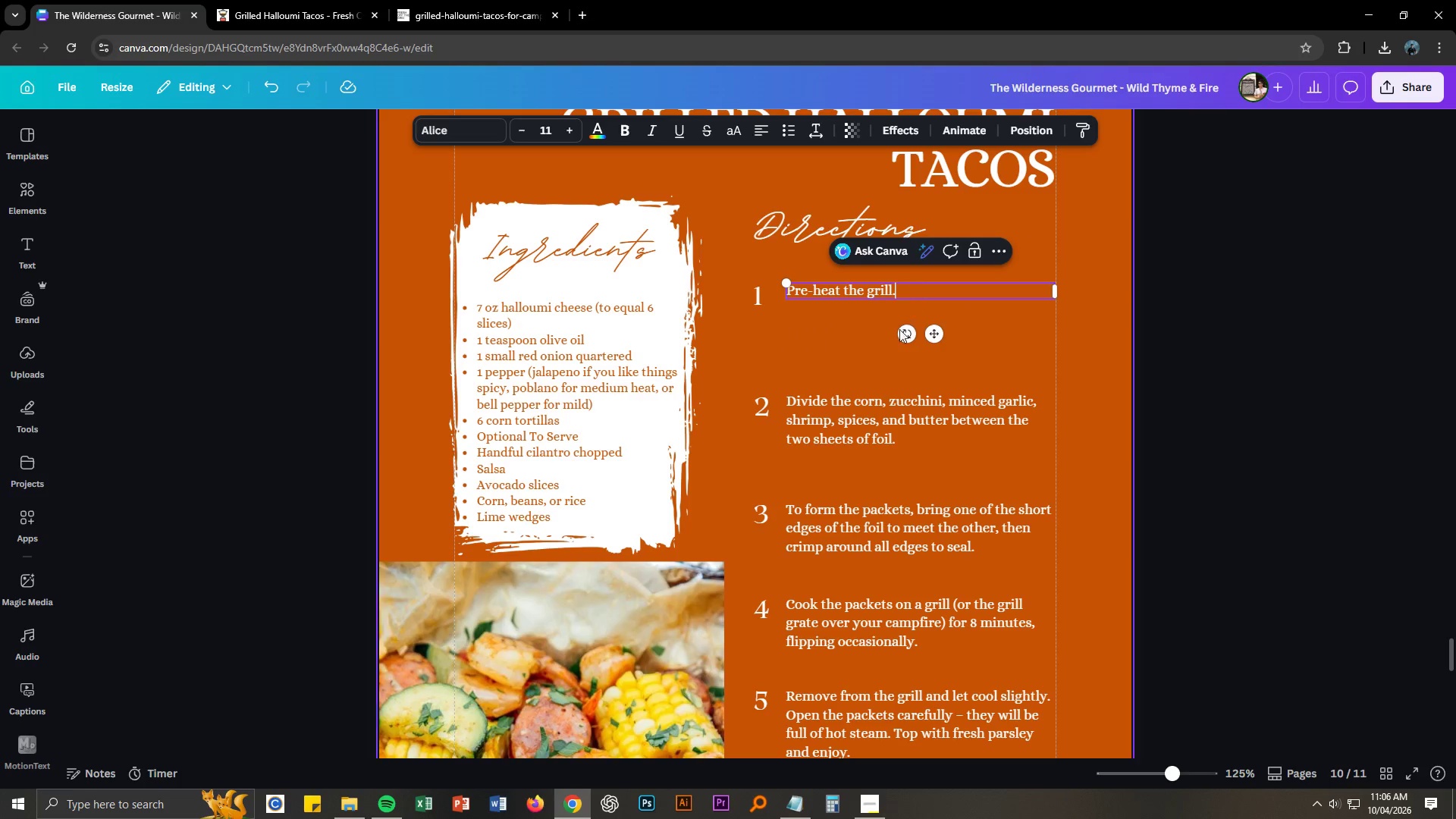 
key(Alt+AltLeft)
 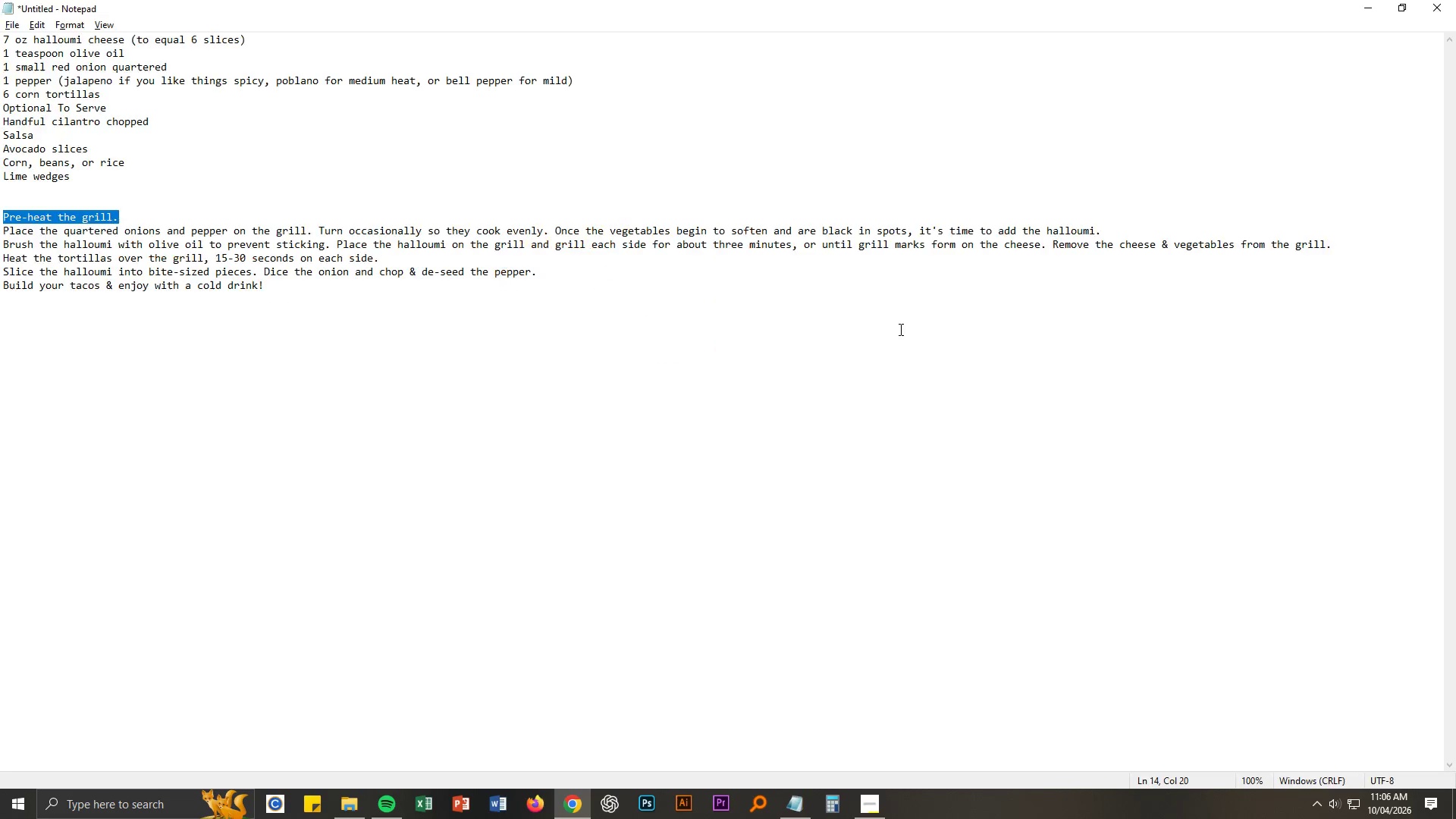 
key(Alt+Tab)
 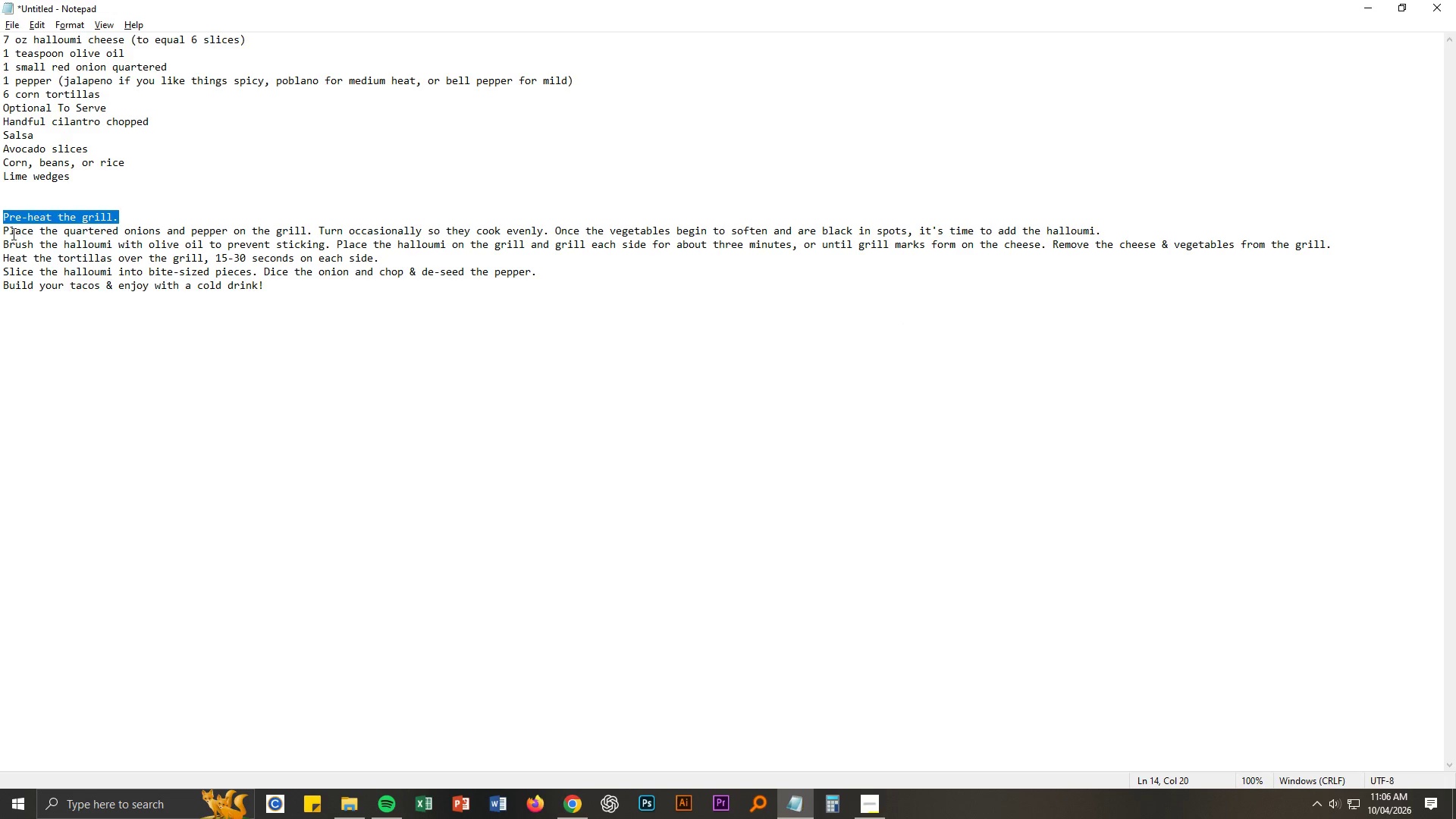 
left_click_drag(start_coordinate=[5, 231], to_coordinate=[1122, 234])
 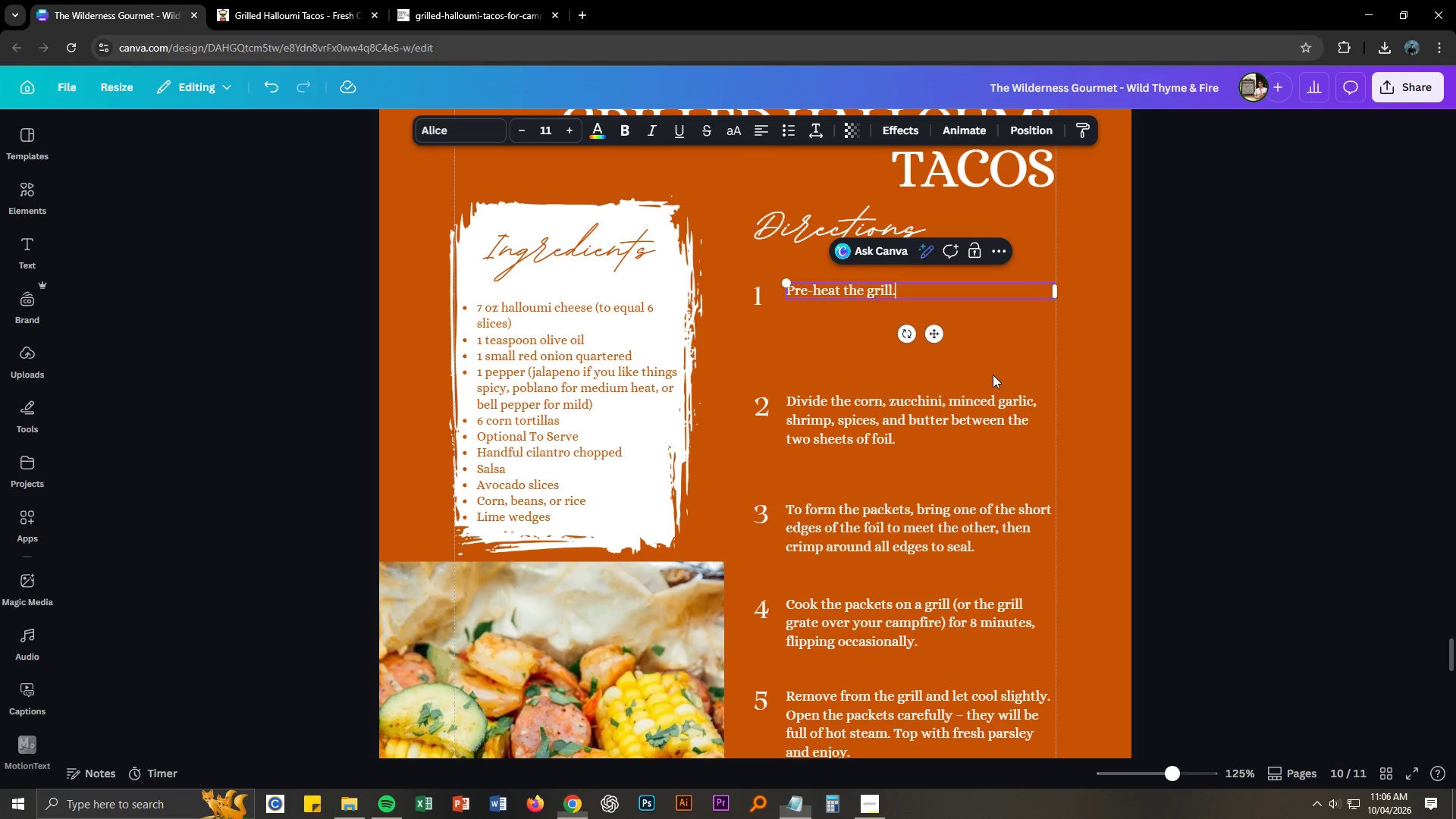 
key(Control+ControlLeft)
 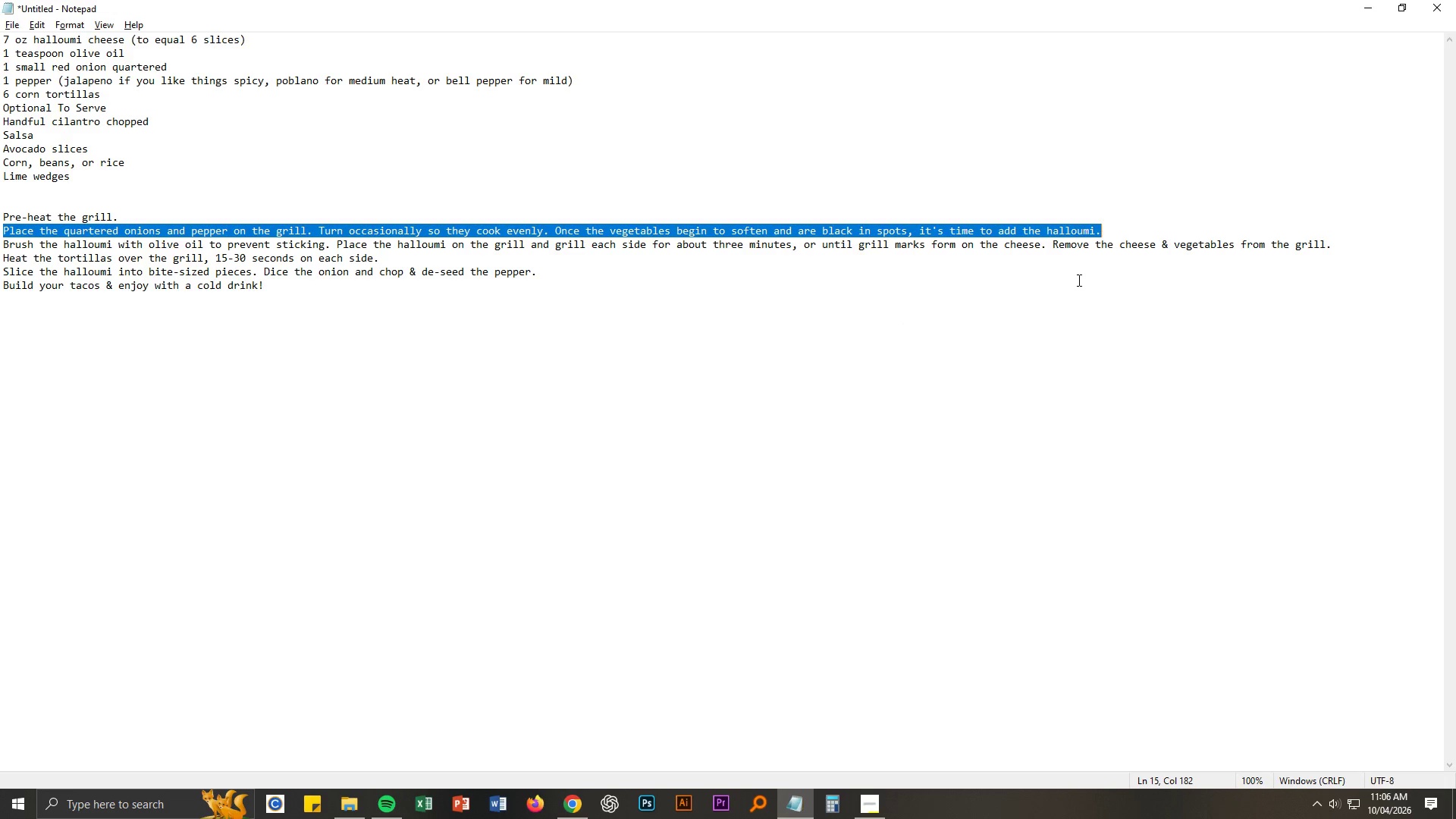 
key(Control+C)
 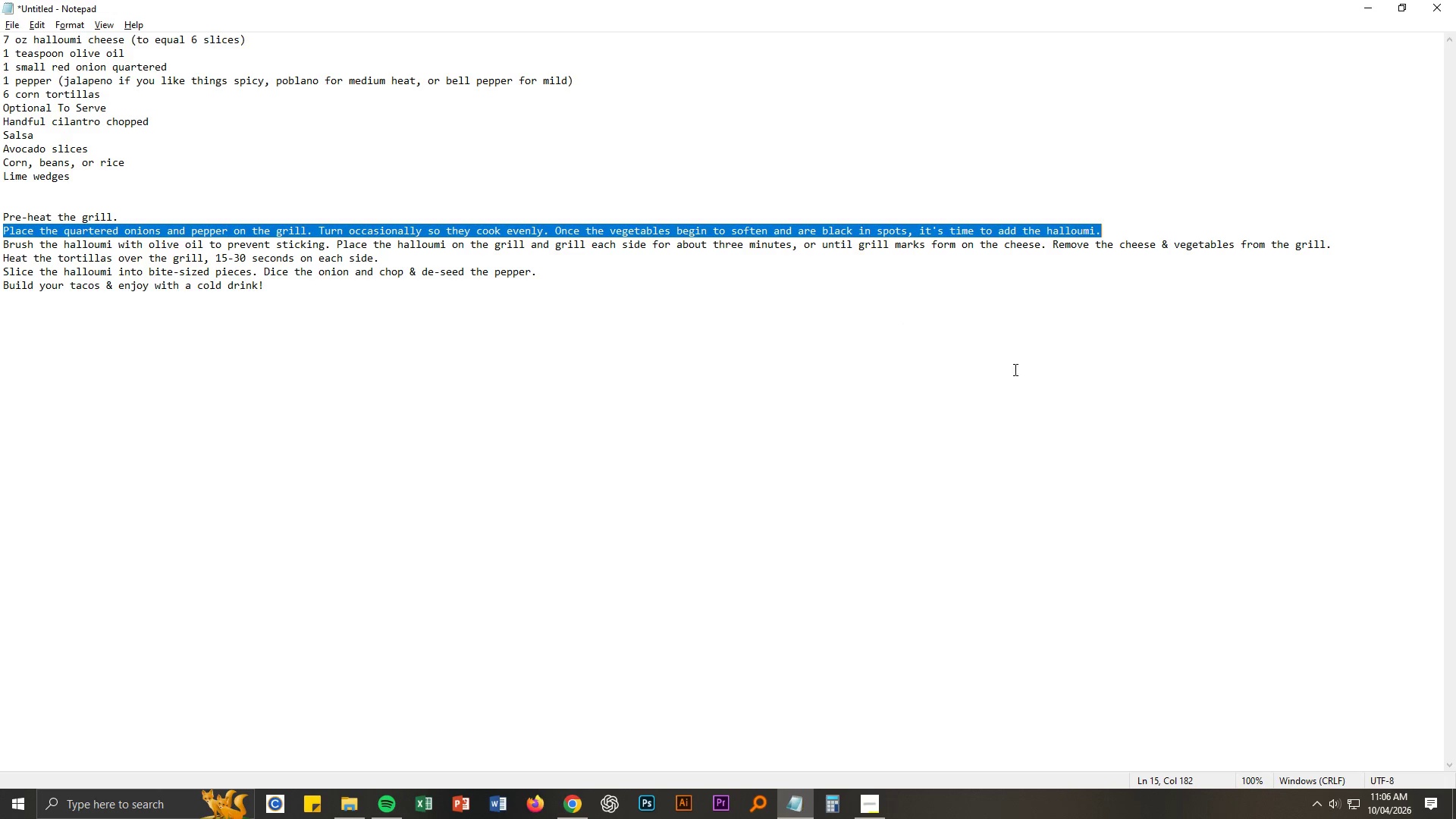 
key(Alt+AltLeft)
 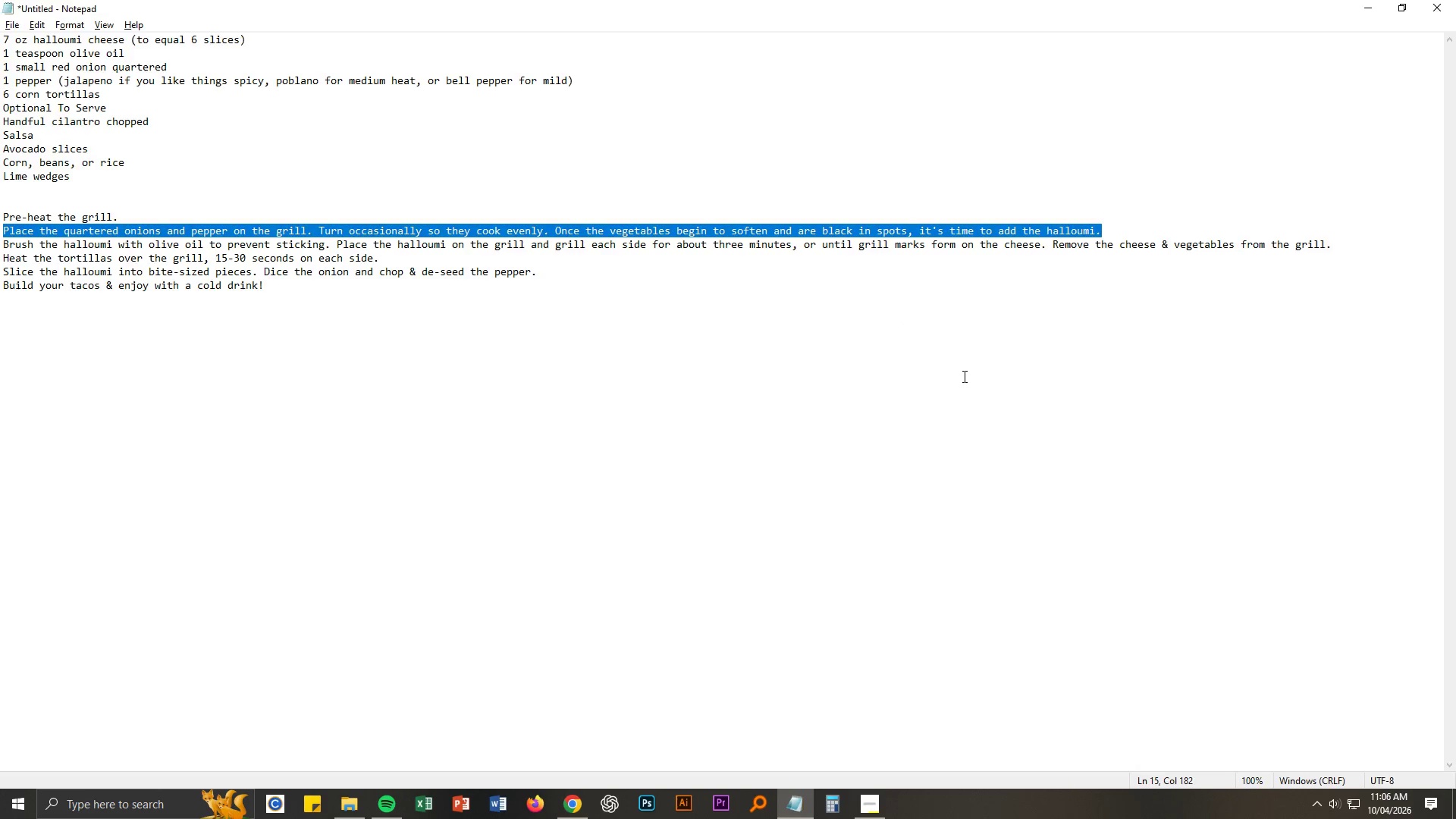 
key(Alt+Tab)
 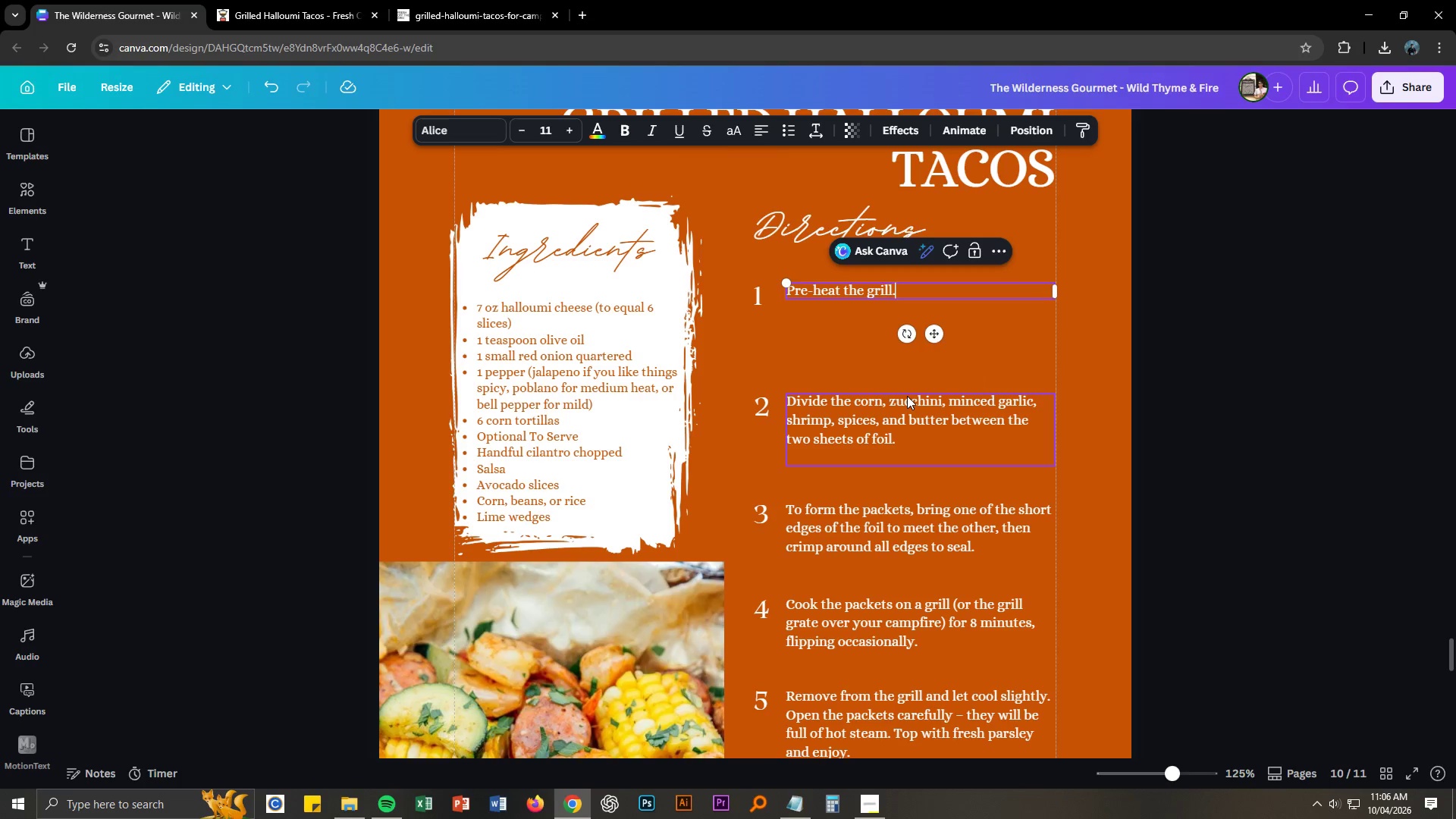 
double_click([907, 396])
 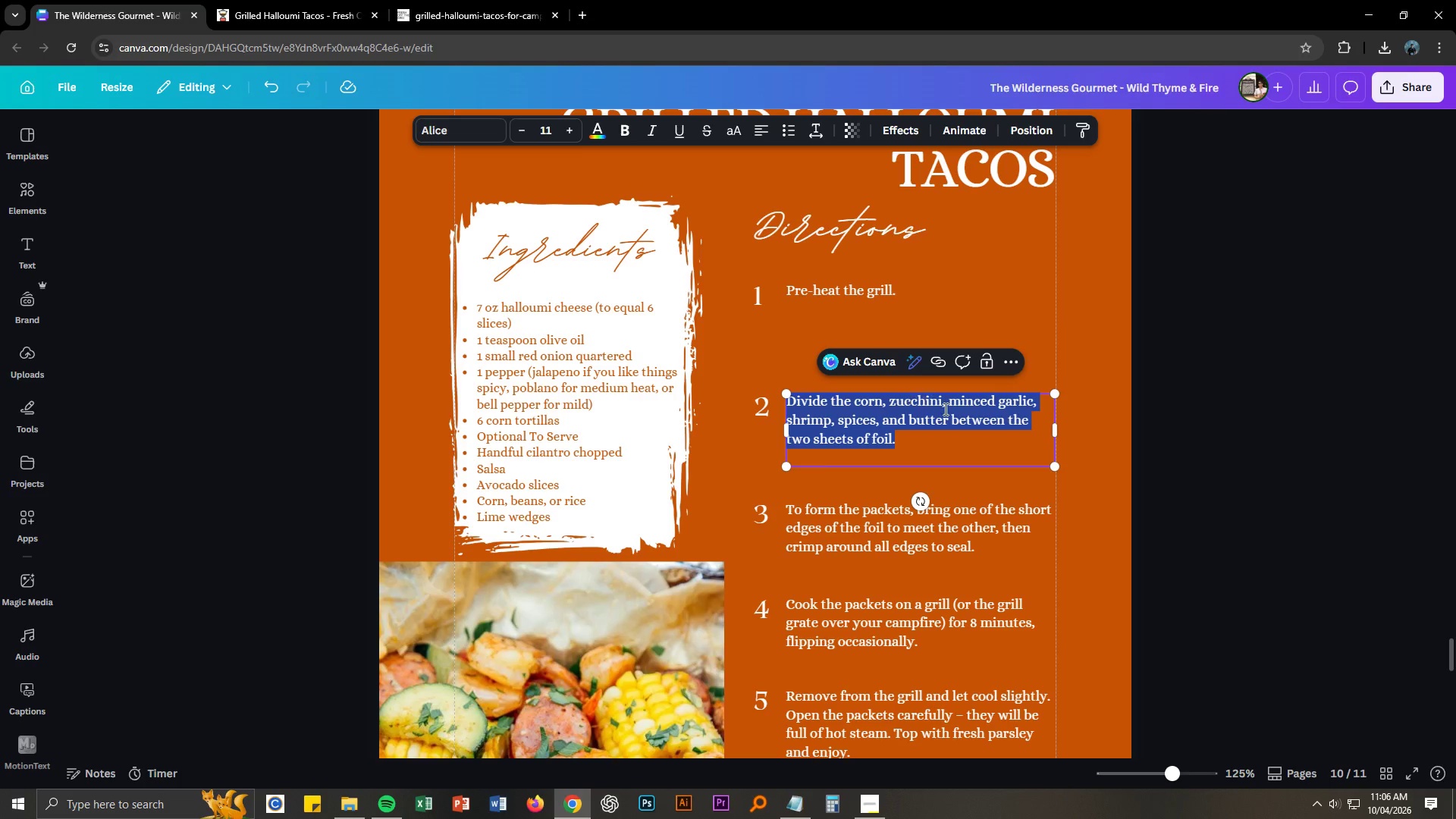 
key(Control+ControlLeft)
 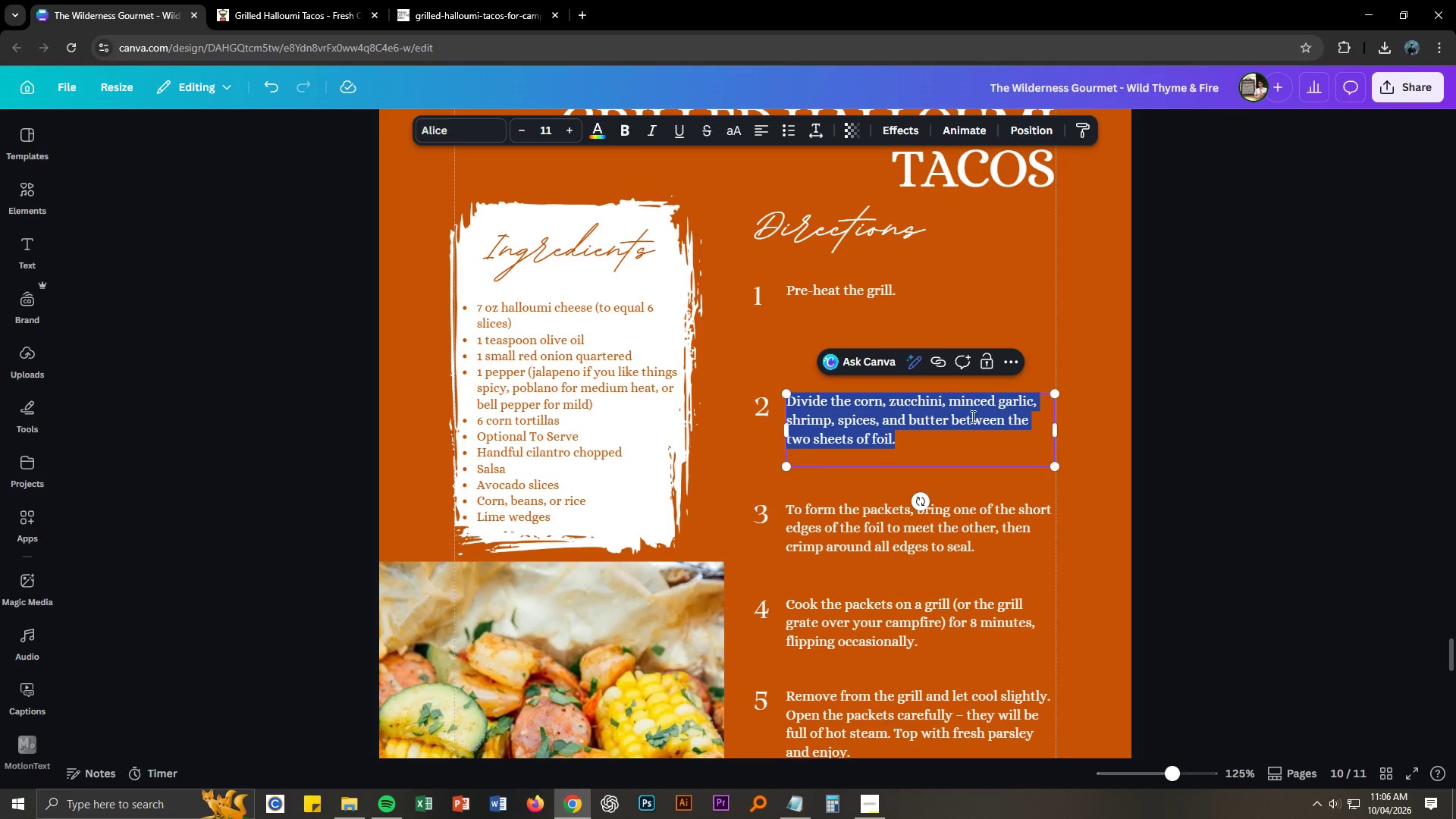 
key(Control+V)
 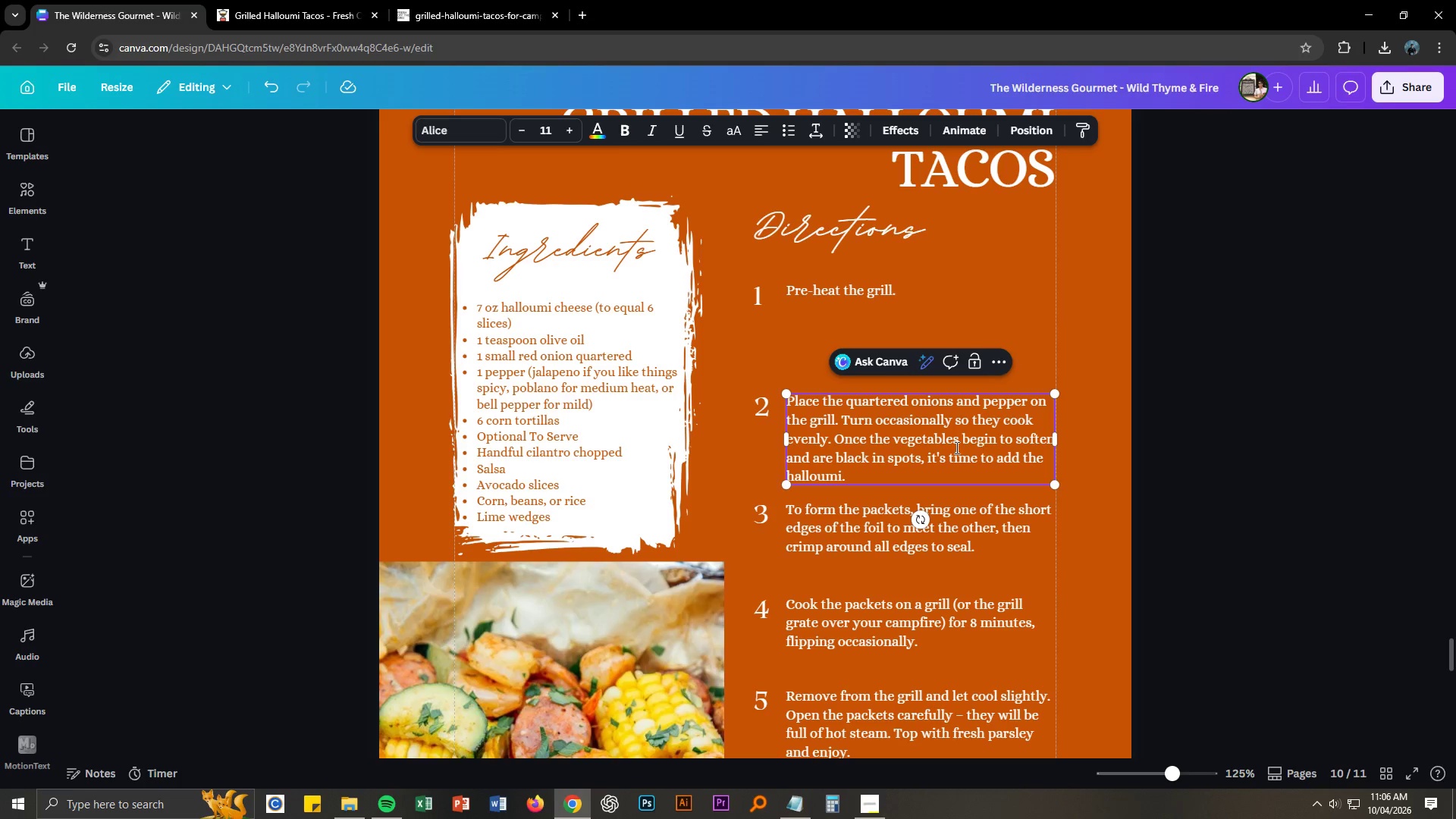 
key(Alt+AltLeft)
 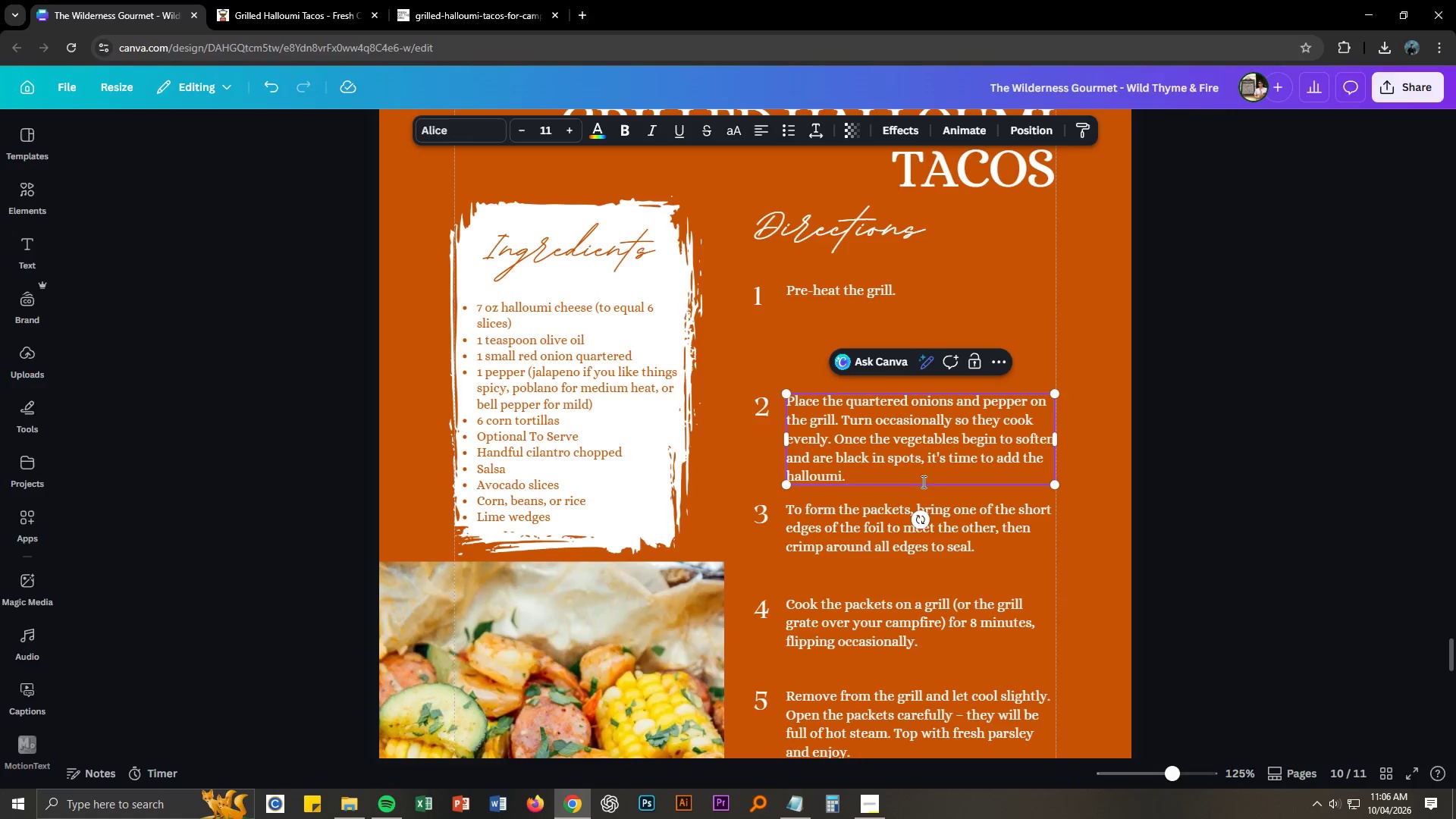 
key(Alt+Tab)
 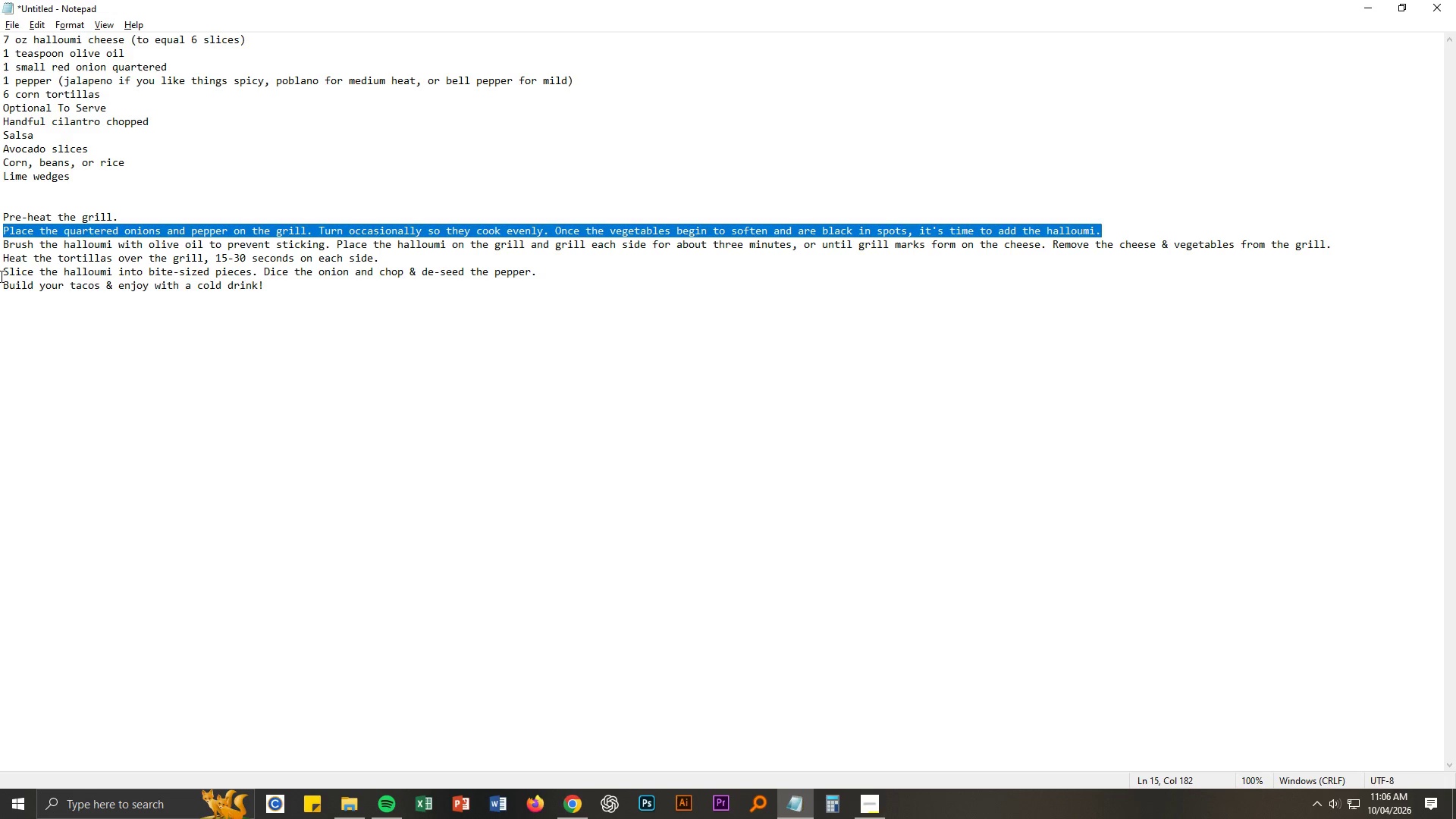 
key(Alt+AltLeft)
 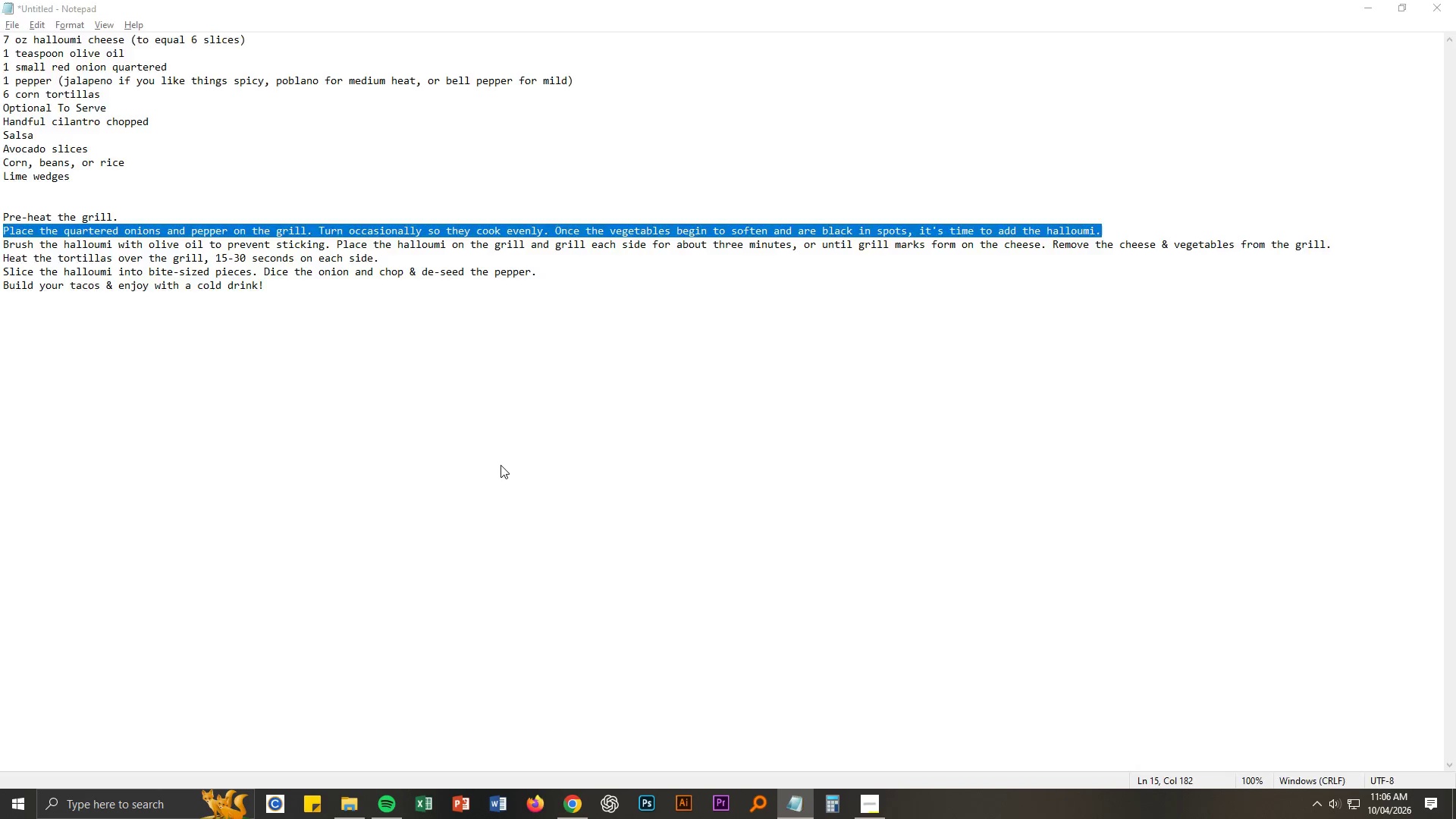 
key(Alt+Tab)
 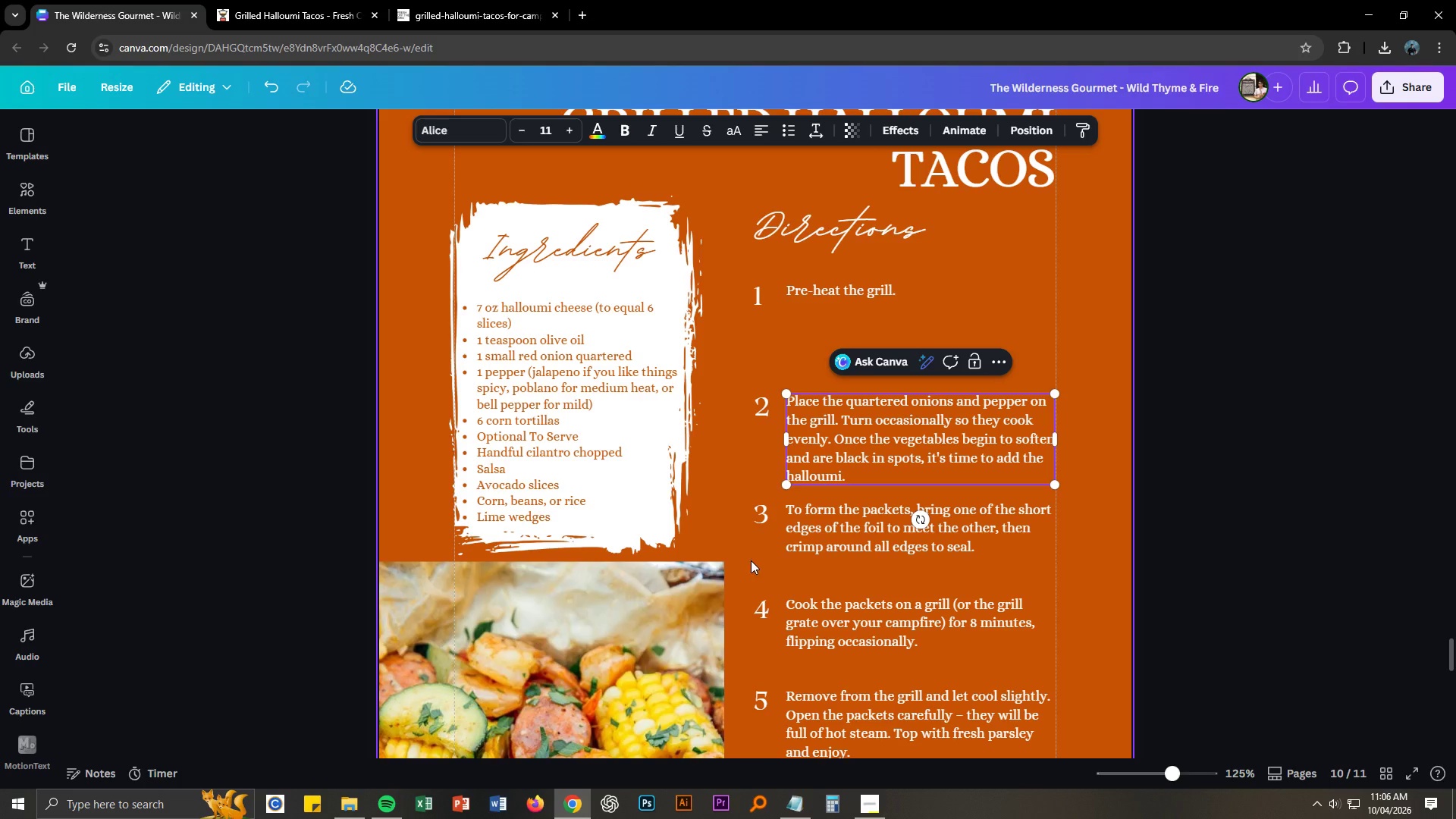 
key(Alt+AltLeft)
 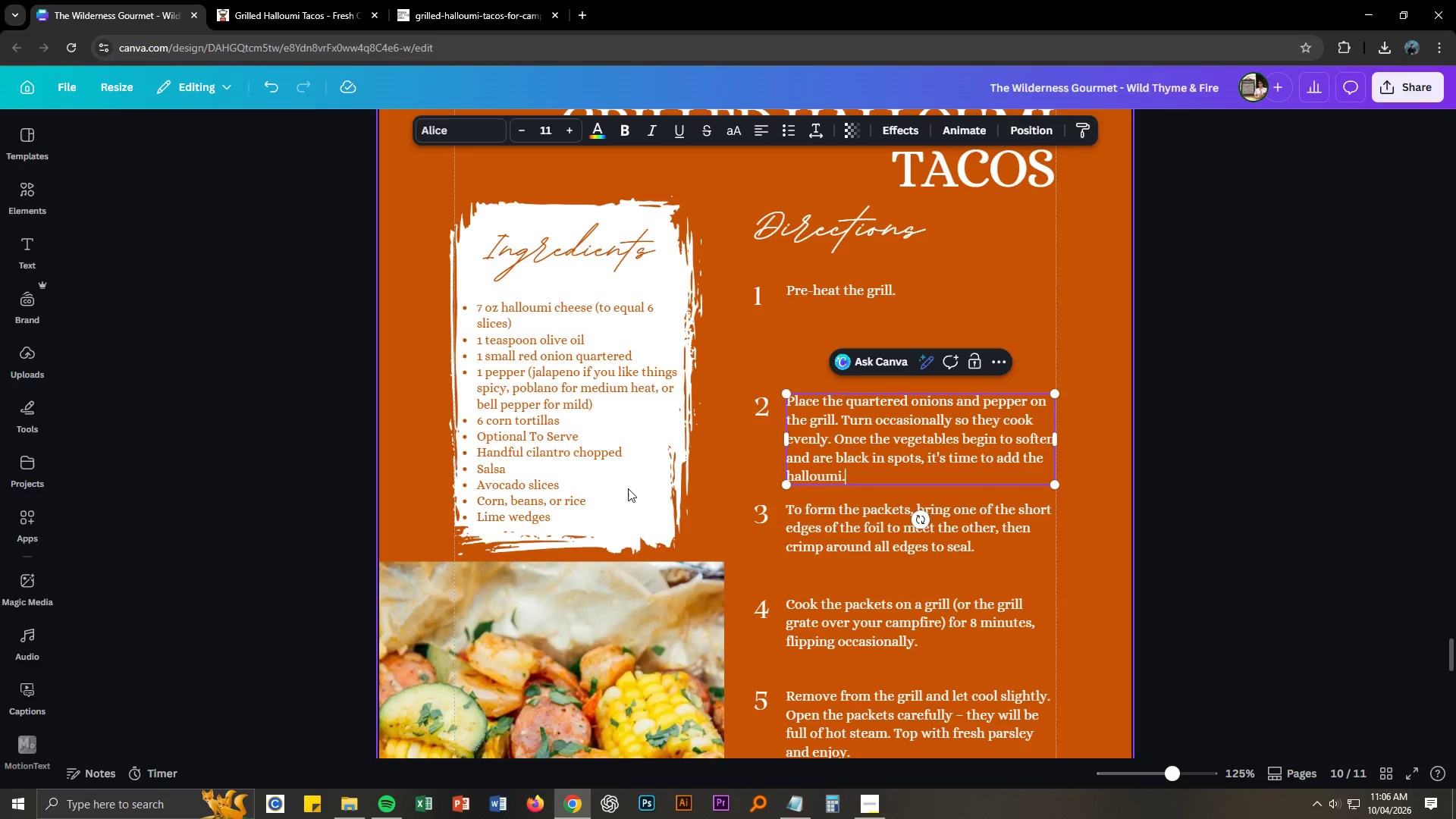 
key(Alt+Tab)
 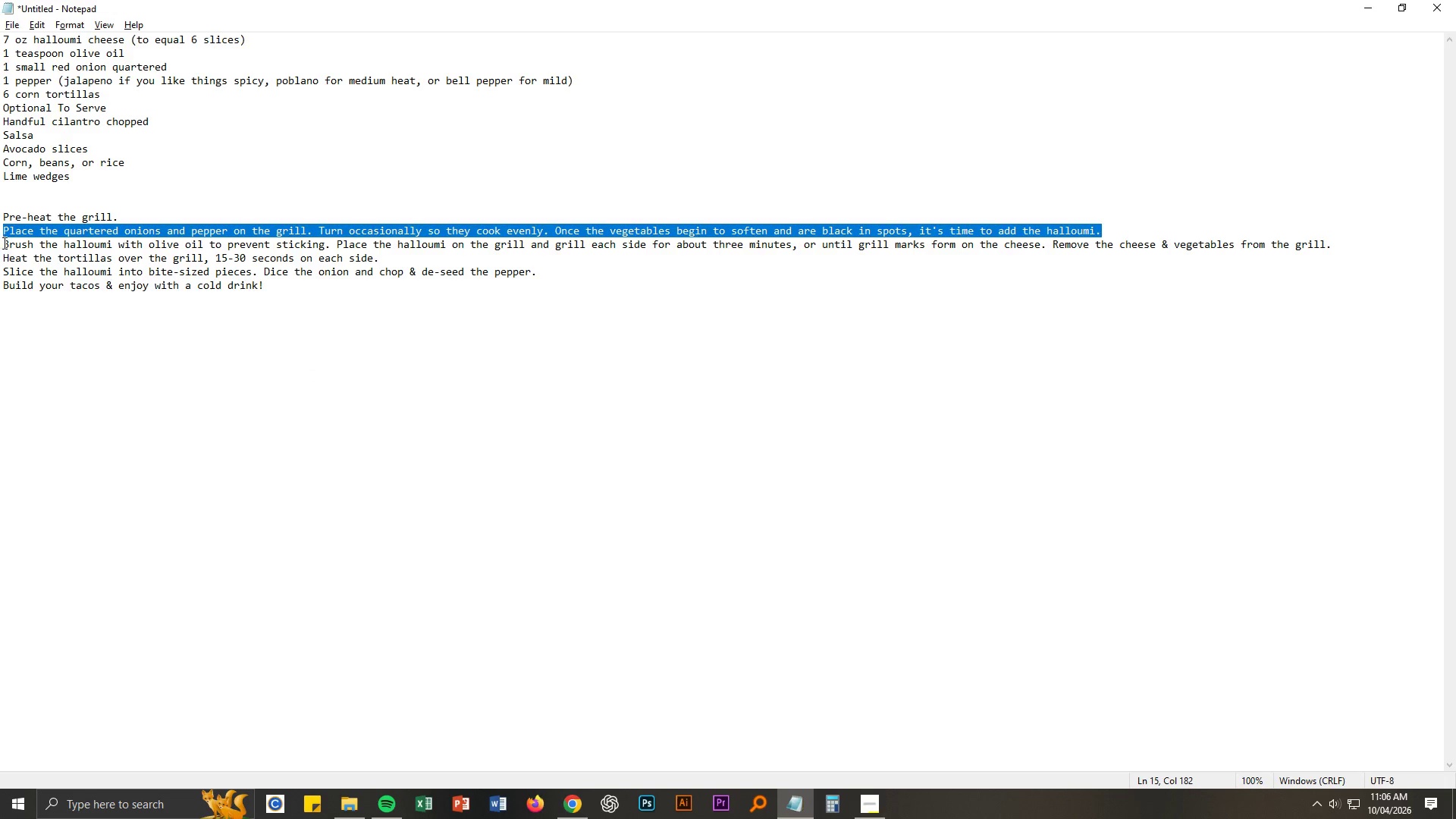 
left_click_drag(start_coordinate=[4, 243], to_coordinate=[1332, 245])
 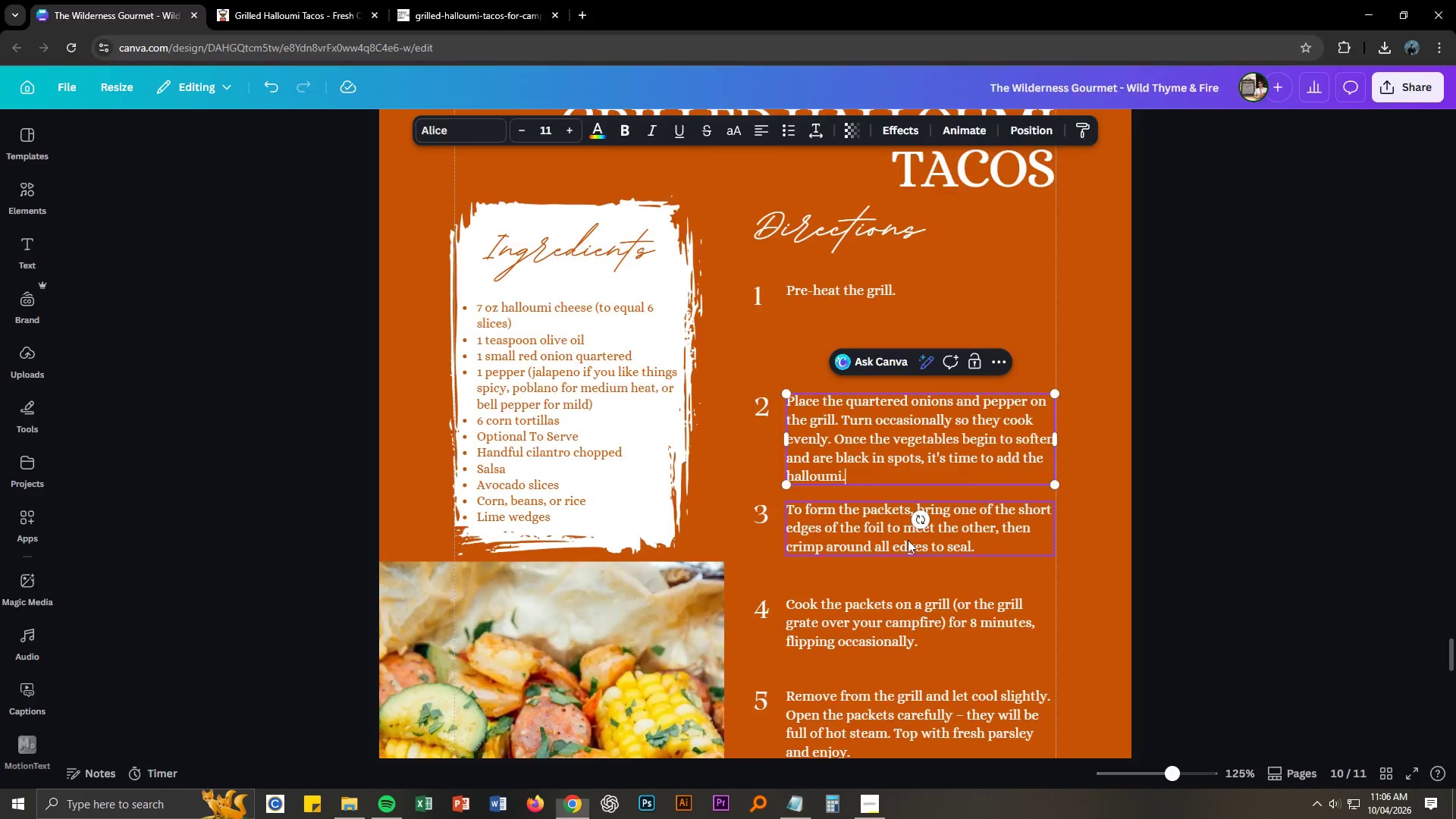 
key(Control+ControlLeft)
 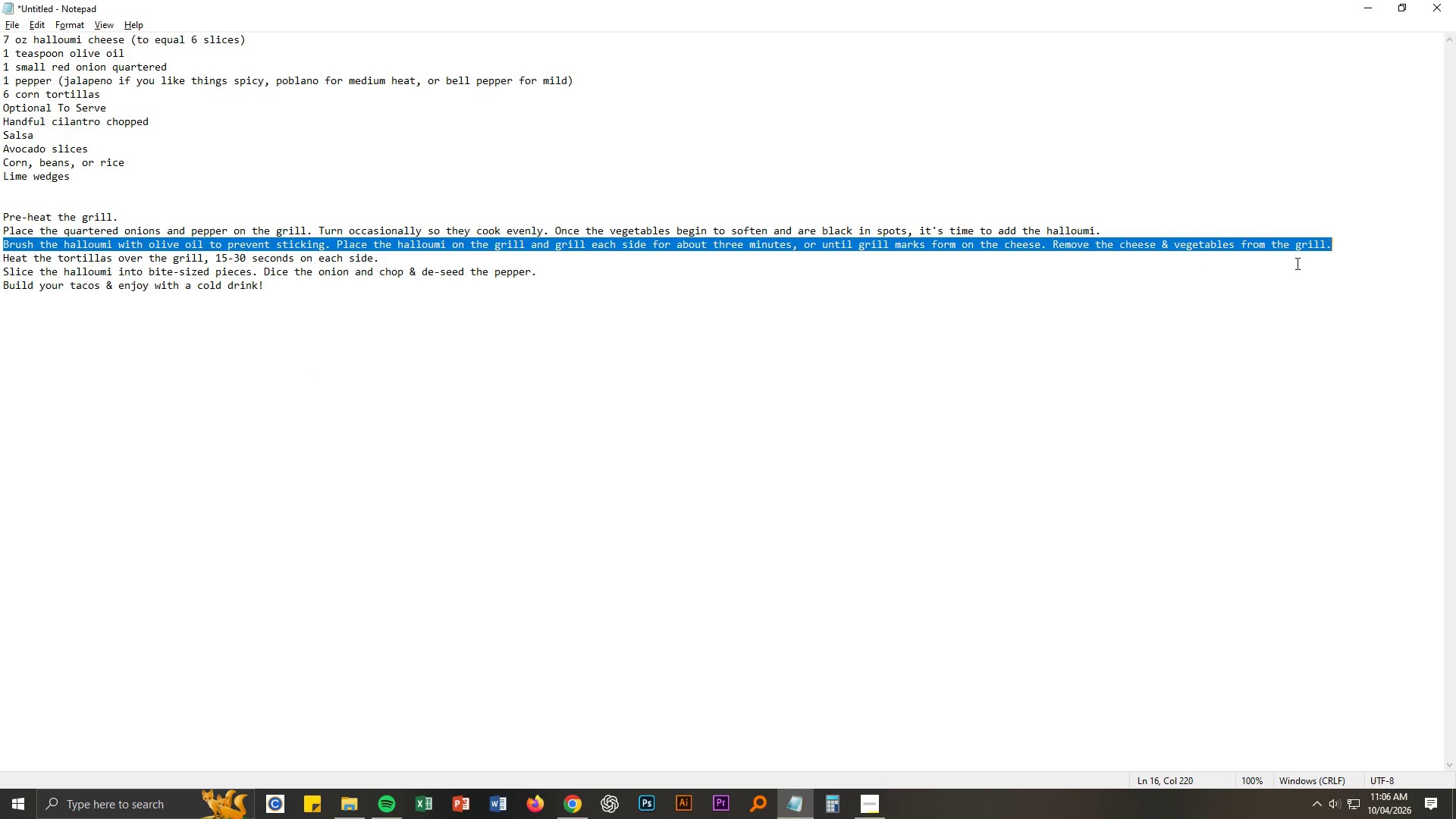 
key(Control+C)
 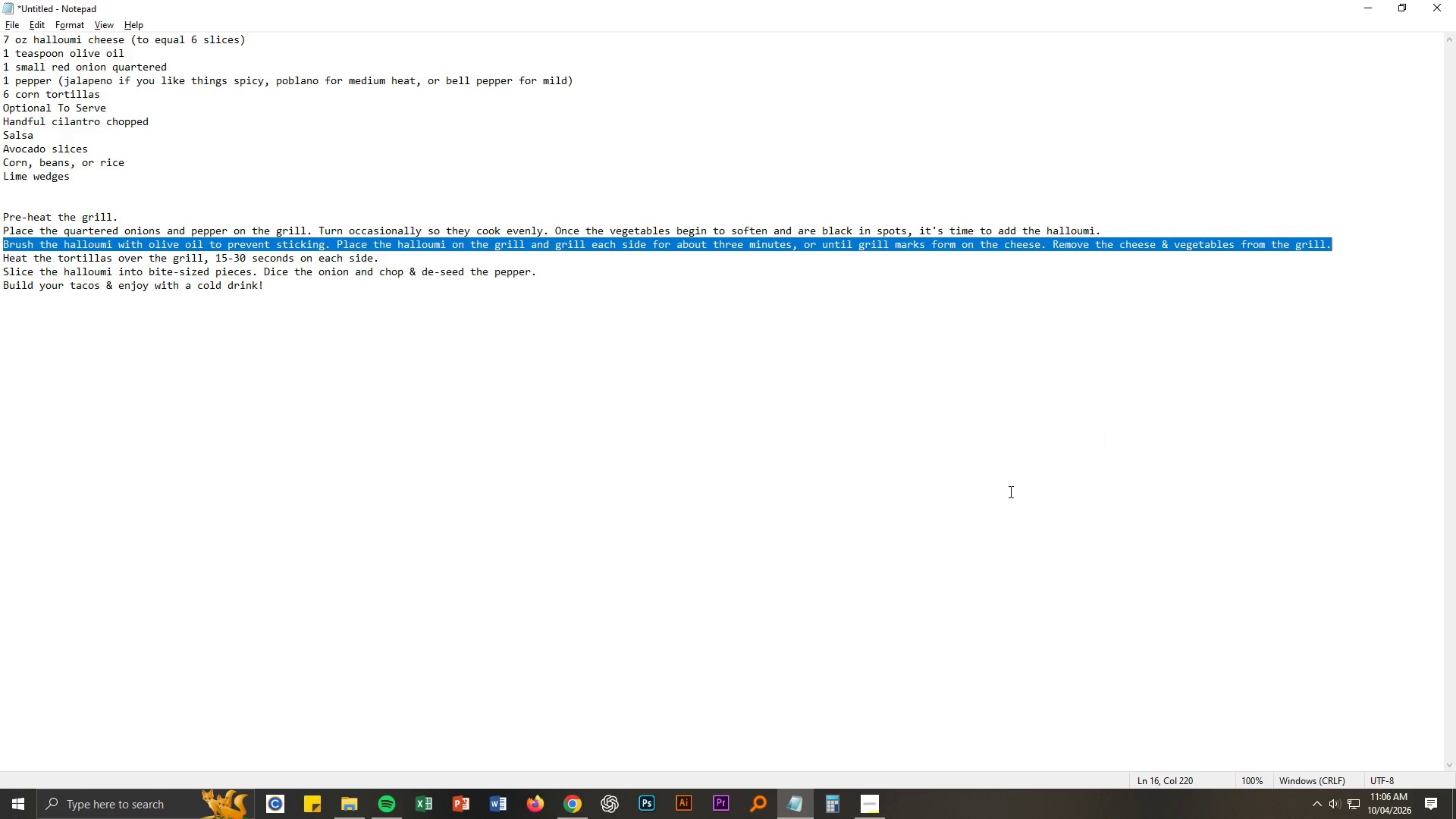 
key(Alt+AltLeft)
 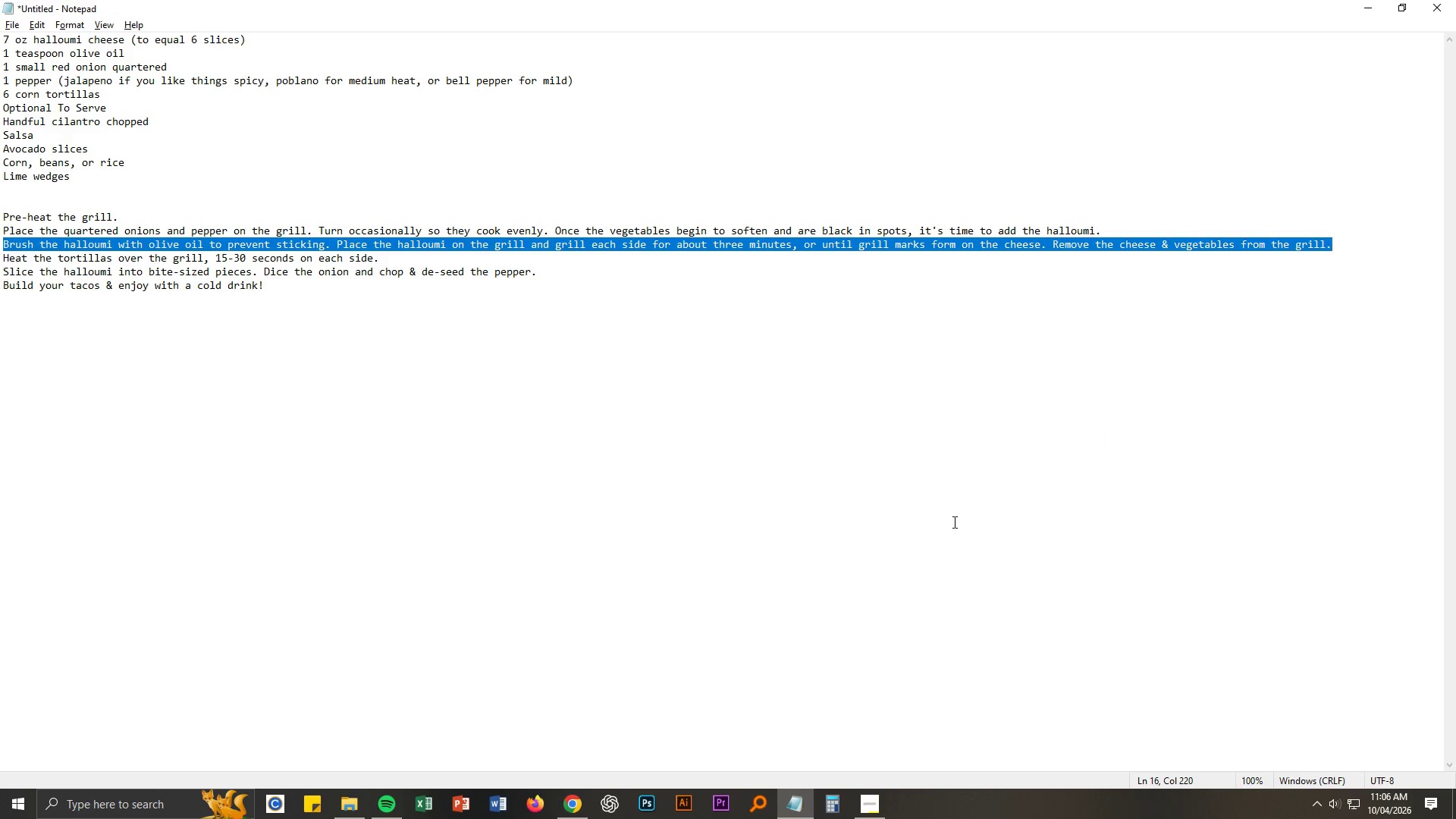 
key(Alt+Tab)
 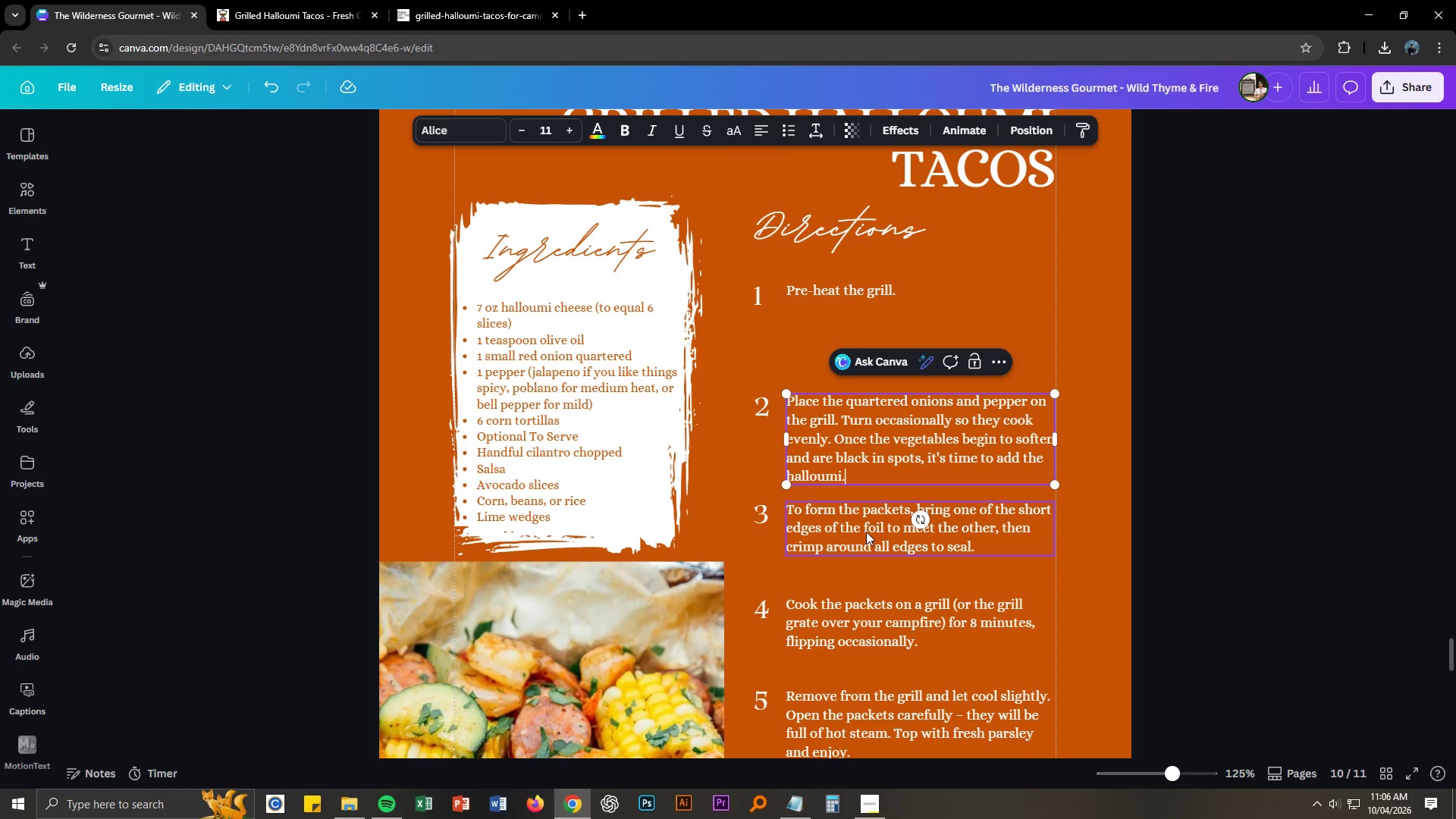 
double_click([866, 532])
 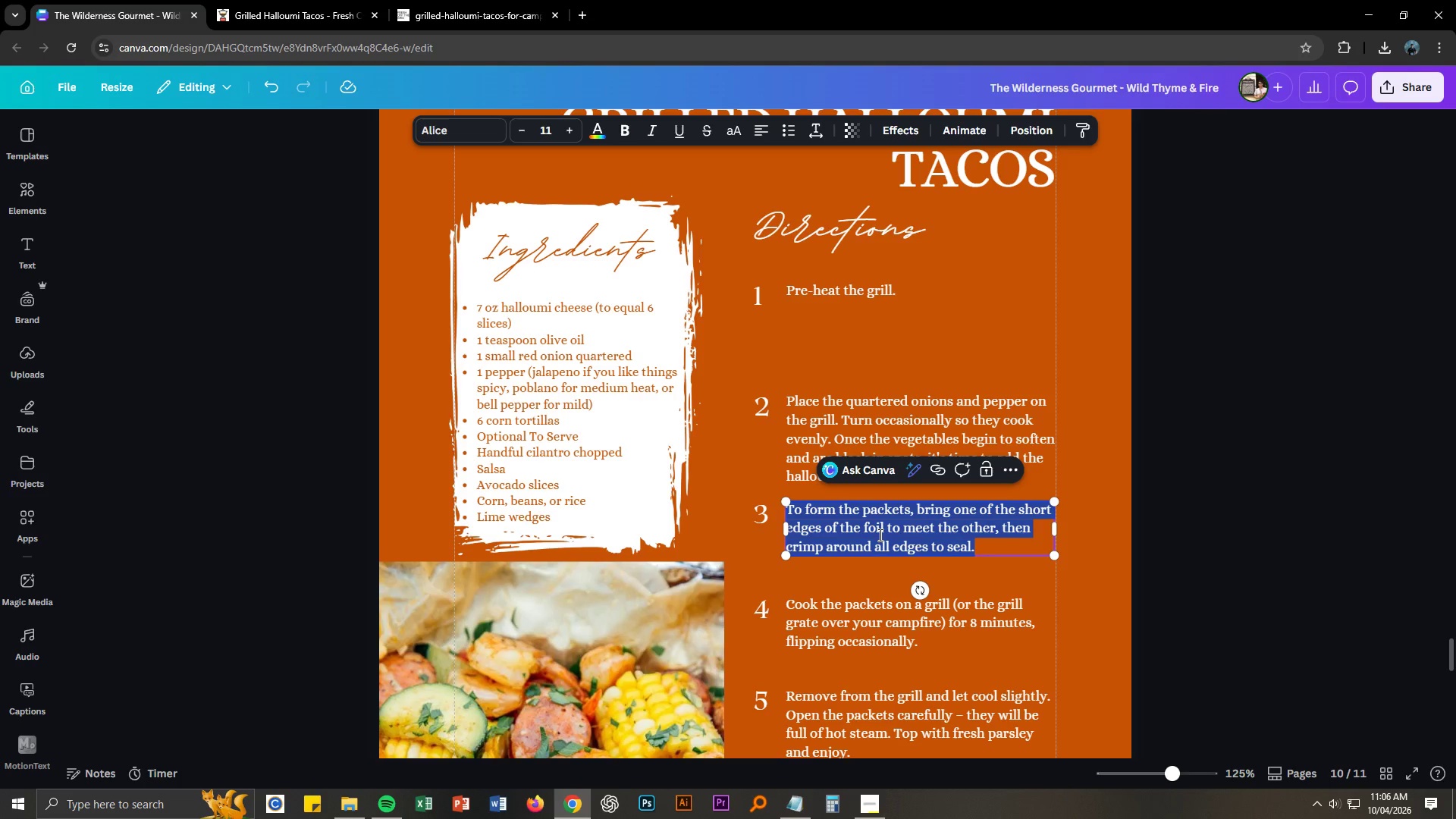 
key(Control+V)
 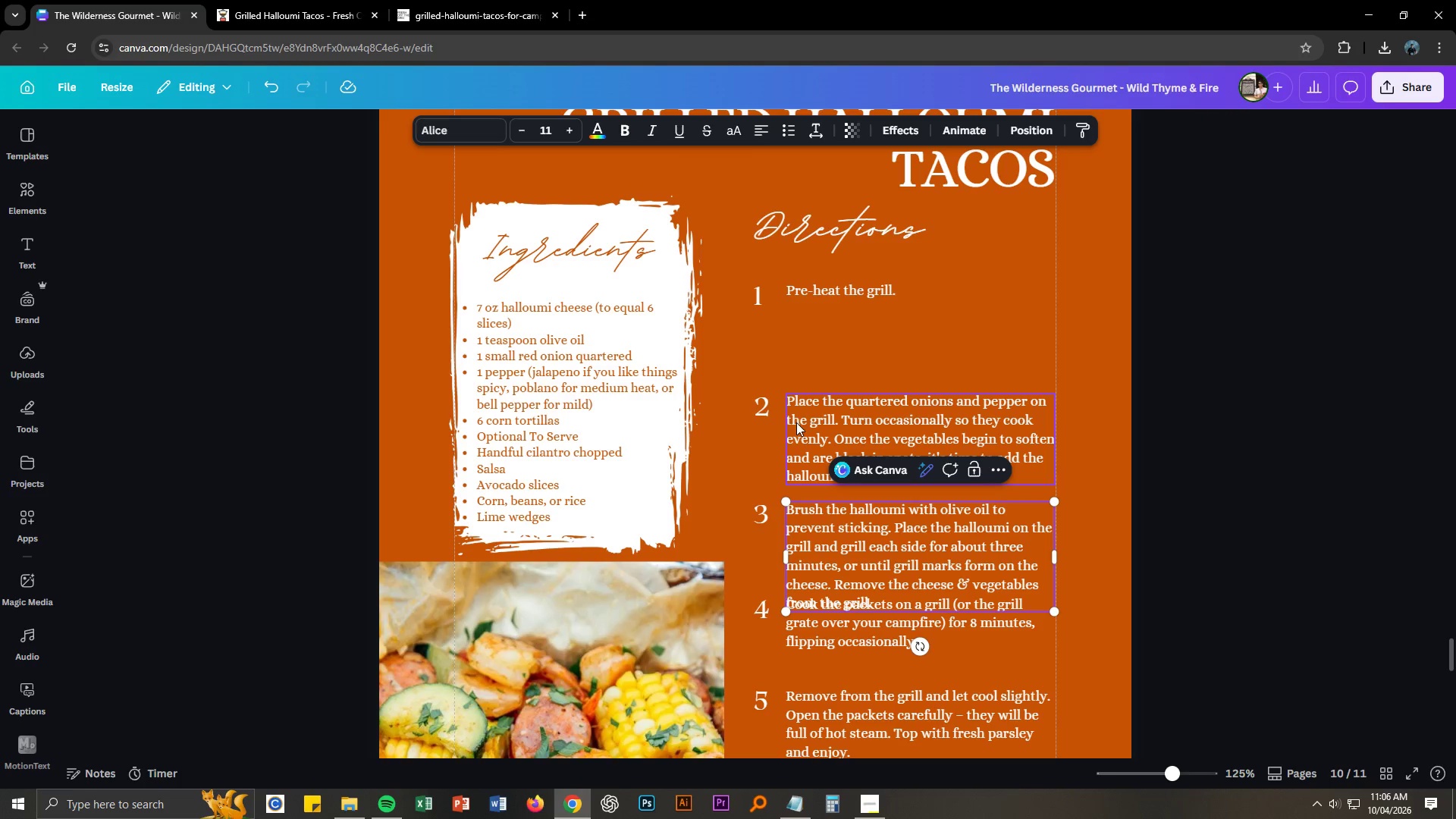 
left_click([742, 398])
 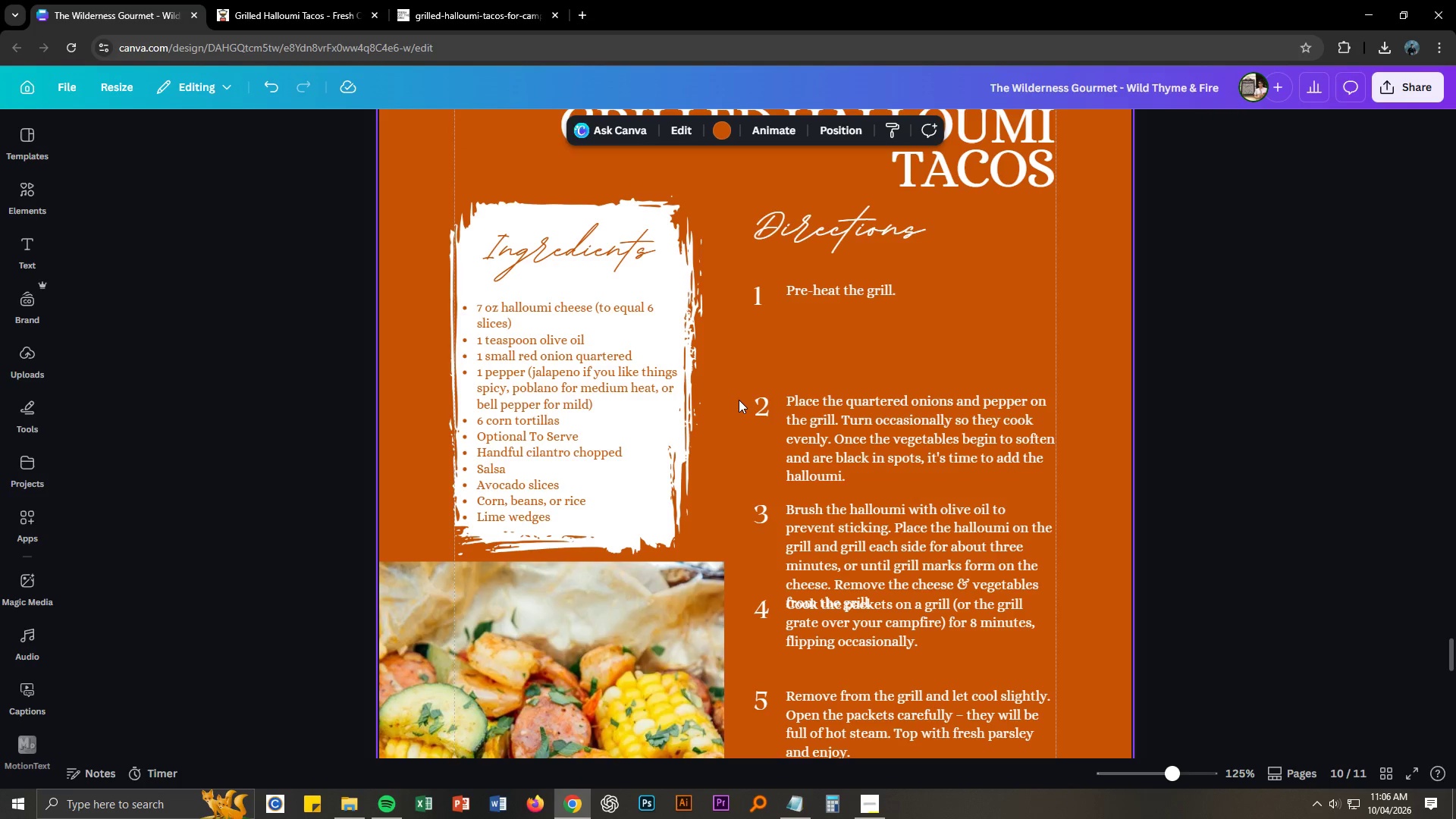 
left_click_drag(start_coordinate=[739, 400], to_coordinate=[826, 525])
 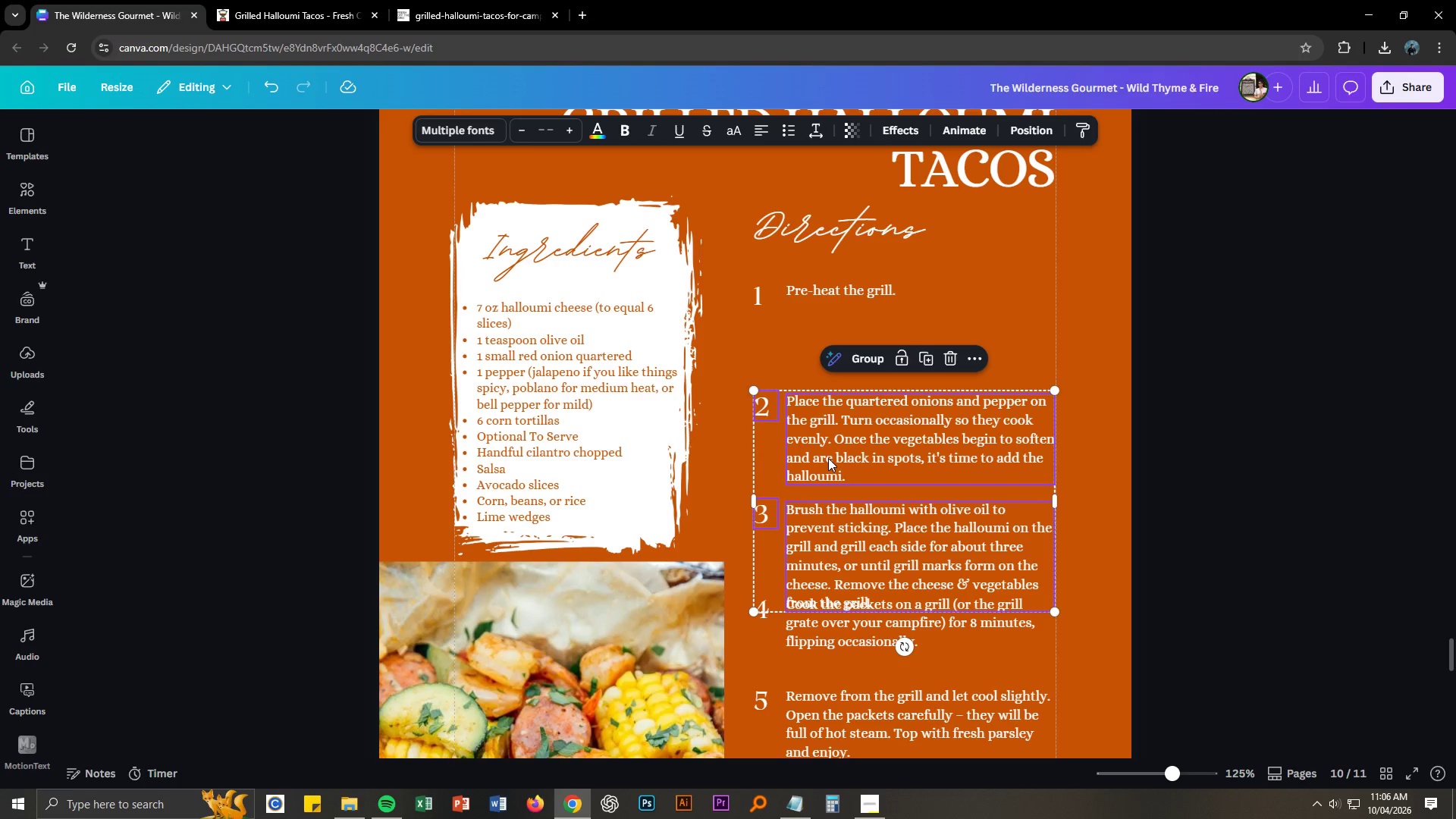 
left_click_drag(start_coordinate=[827, 459], to_coordinate=[825, 408])
 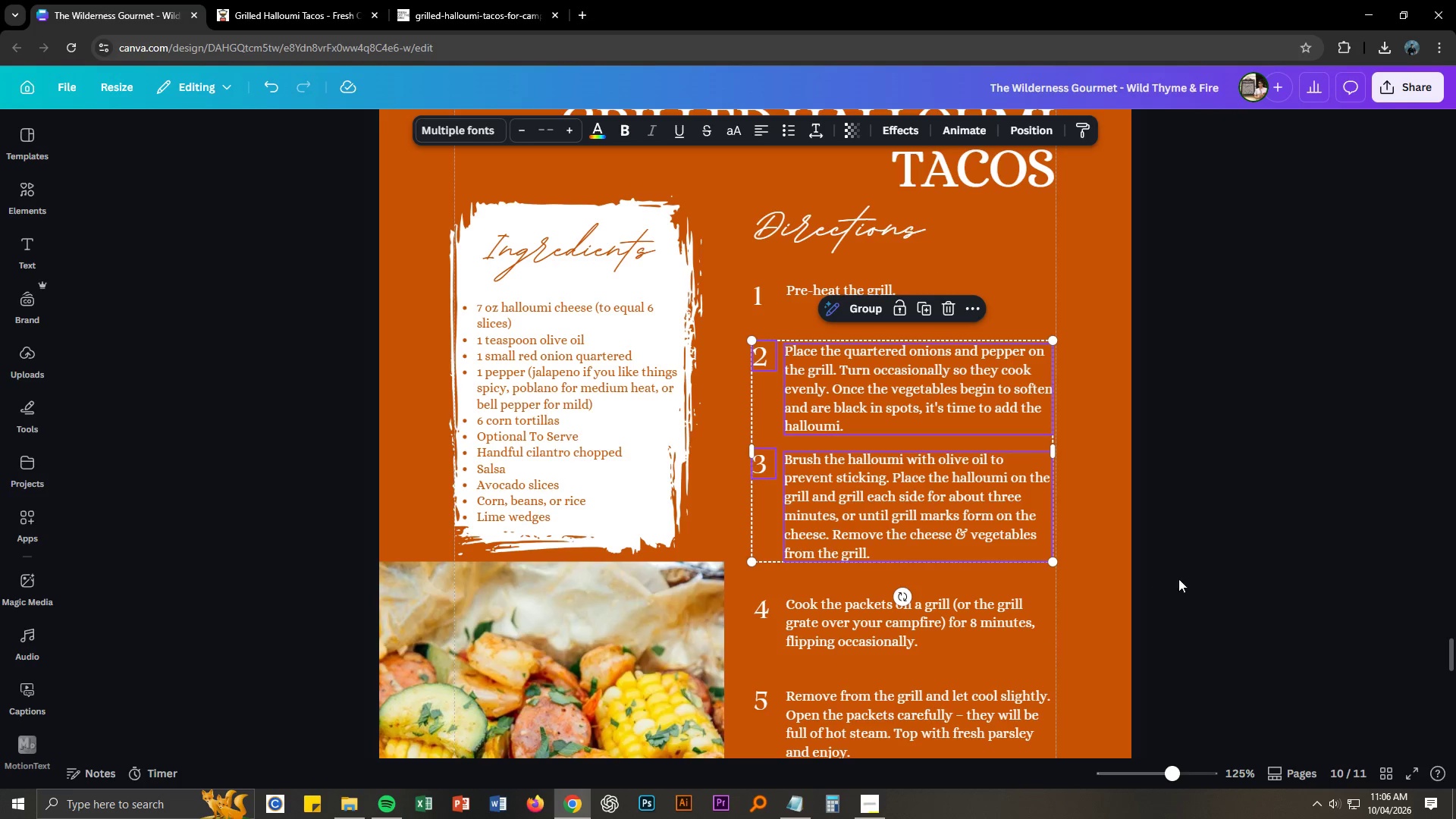 
hold_key(key=ControlLeft, duration=0.69)
 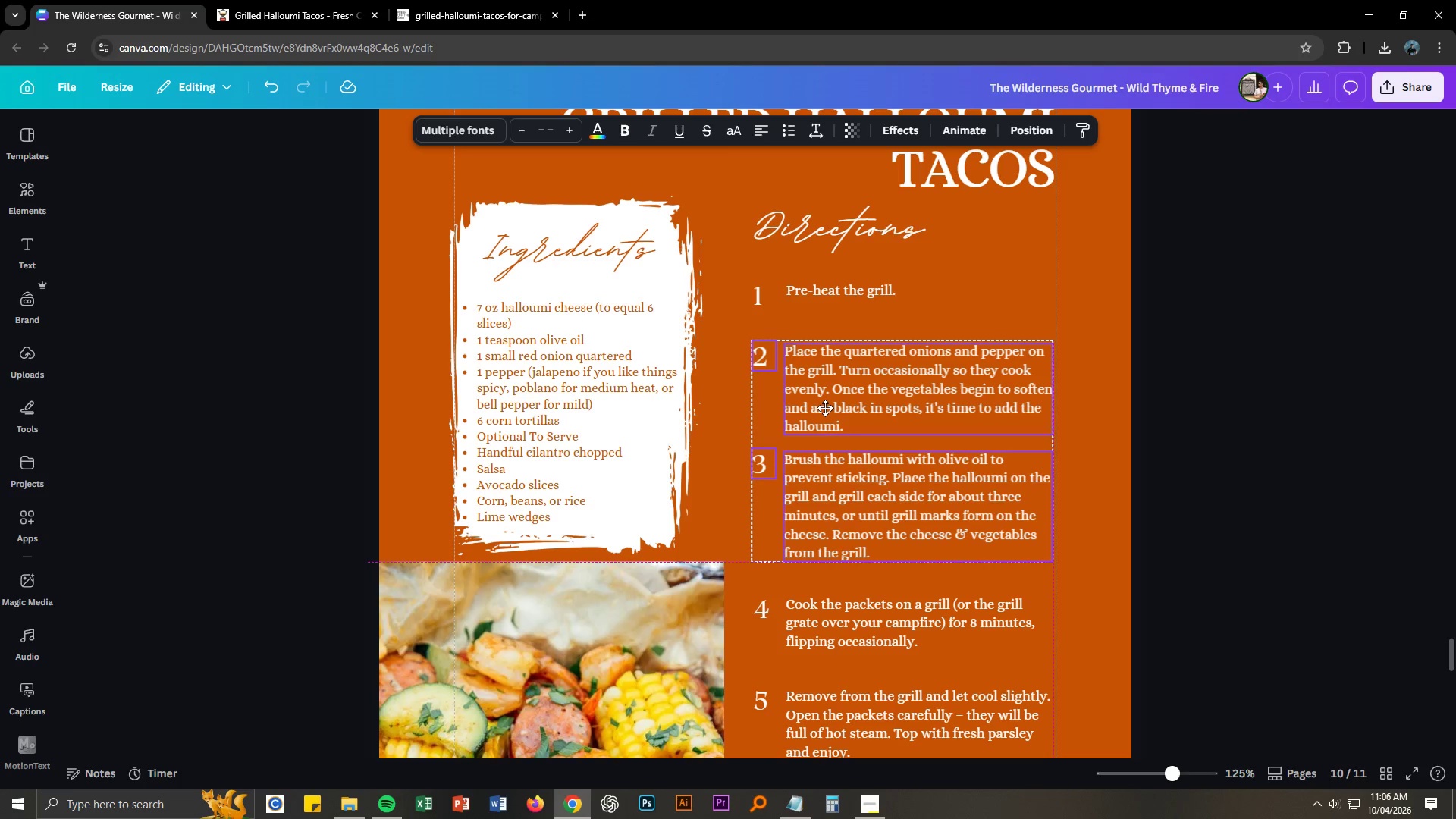 
left_click([1183, 580])
 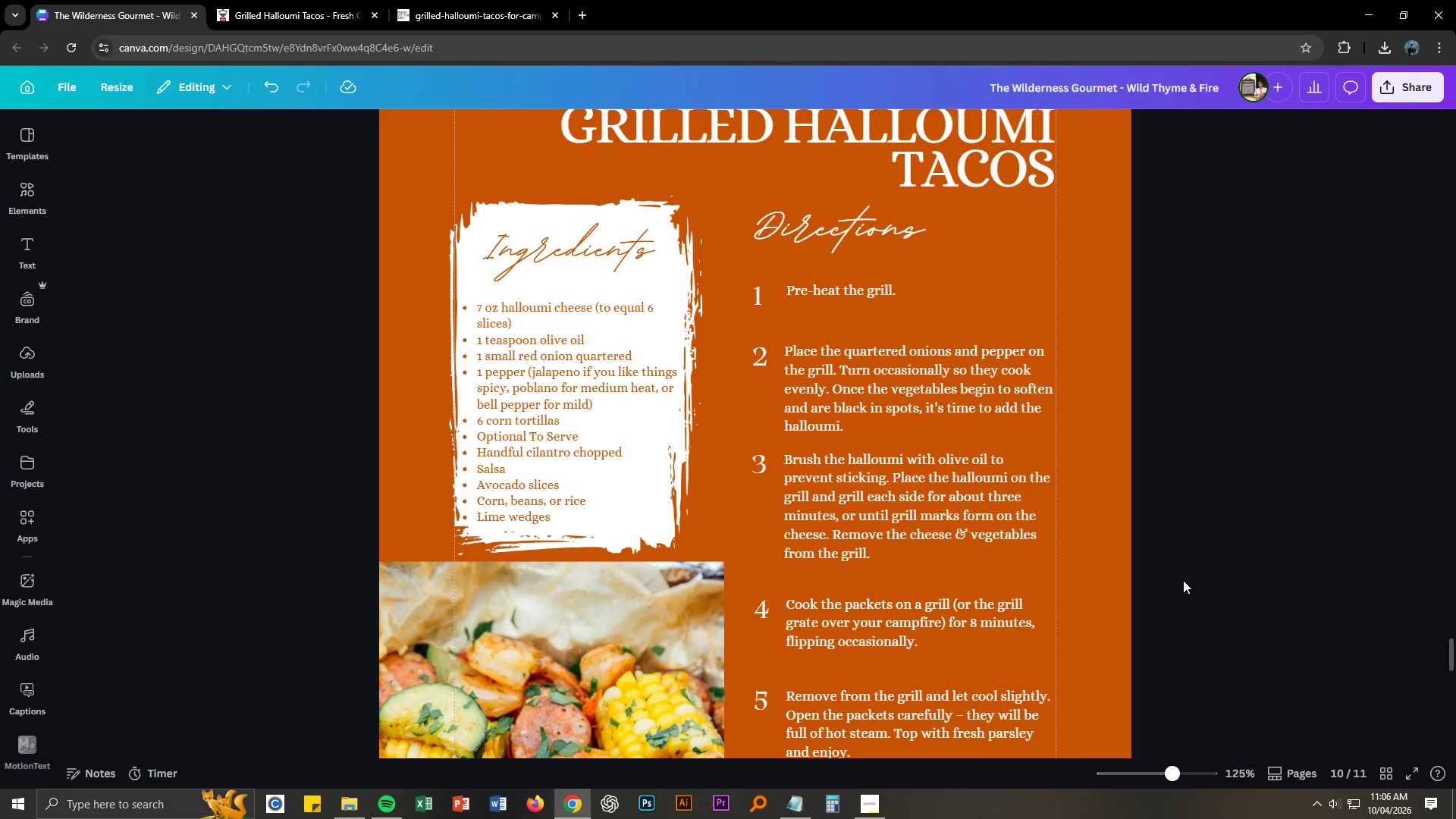 
key(Alt+AltLeft)
 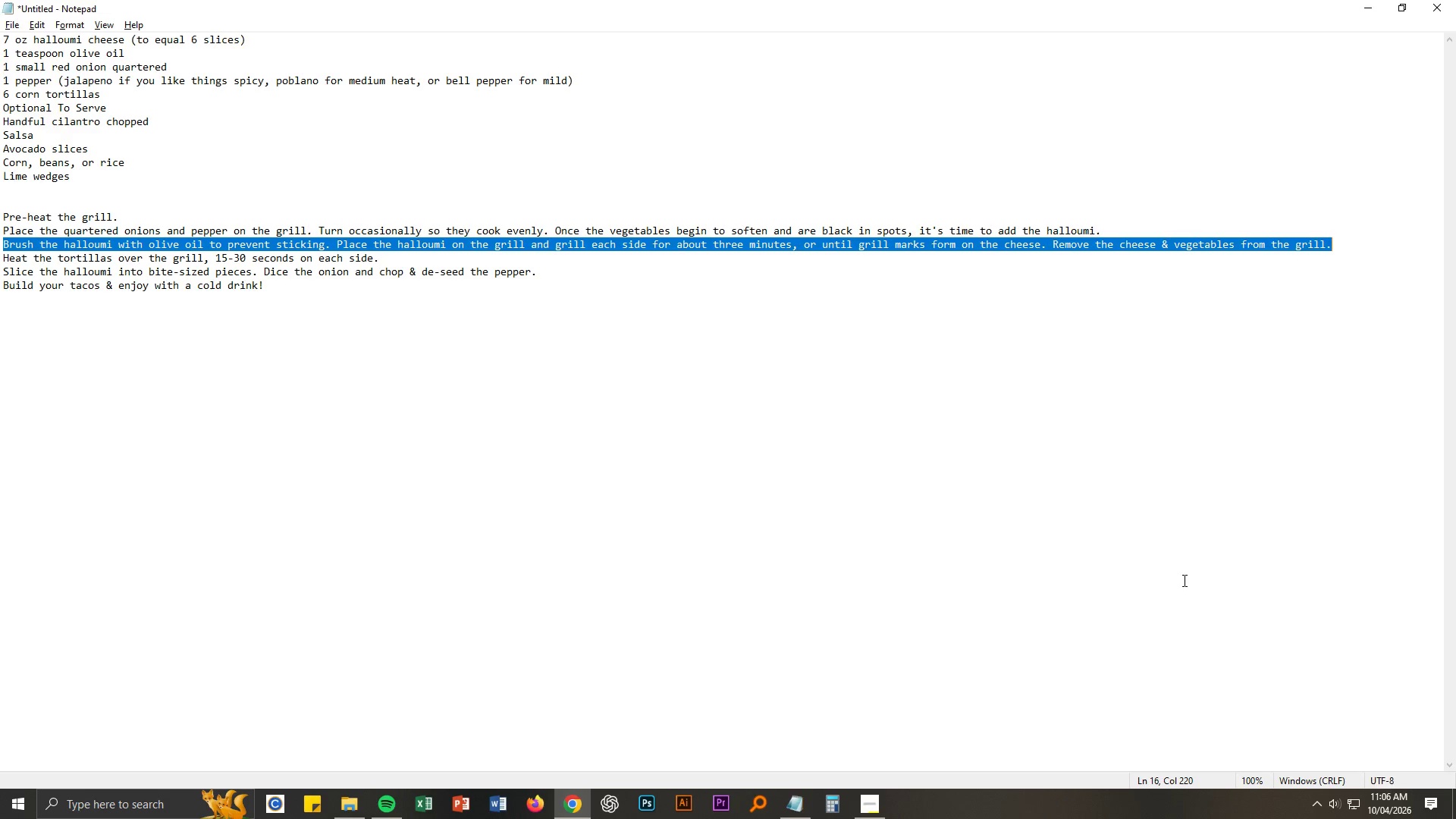 
scroll: coordinate [1183, 580], scroll_direction: down, amount: 3.0
 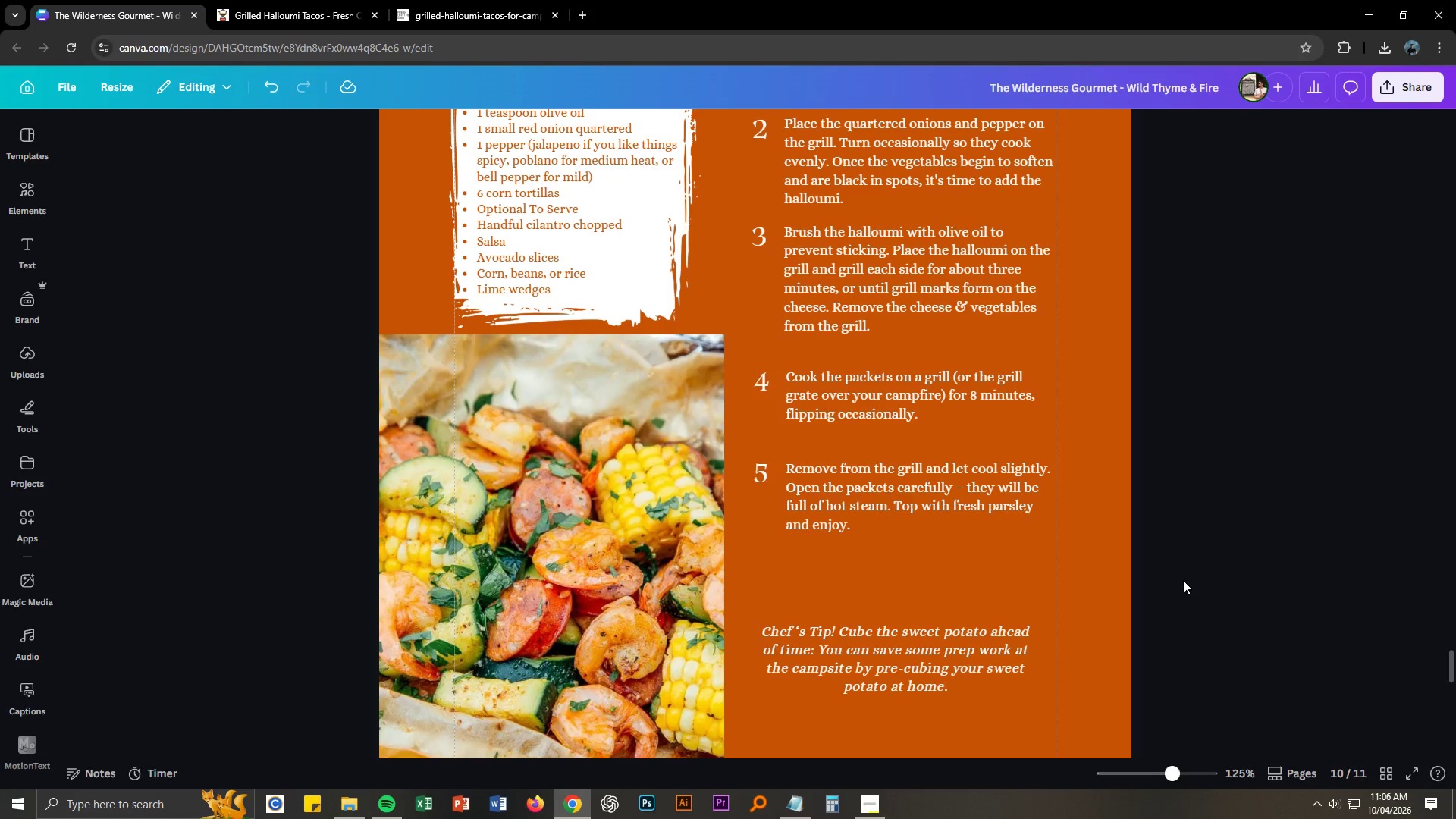 
key(Alt+Tab)
 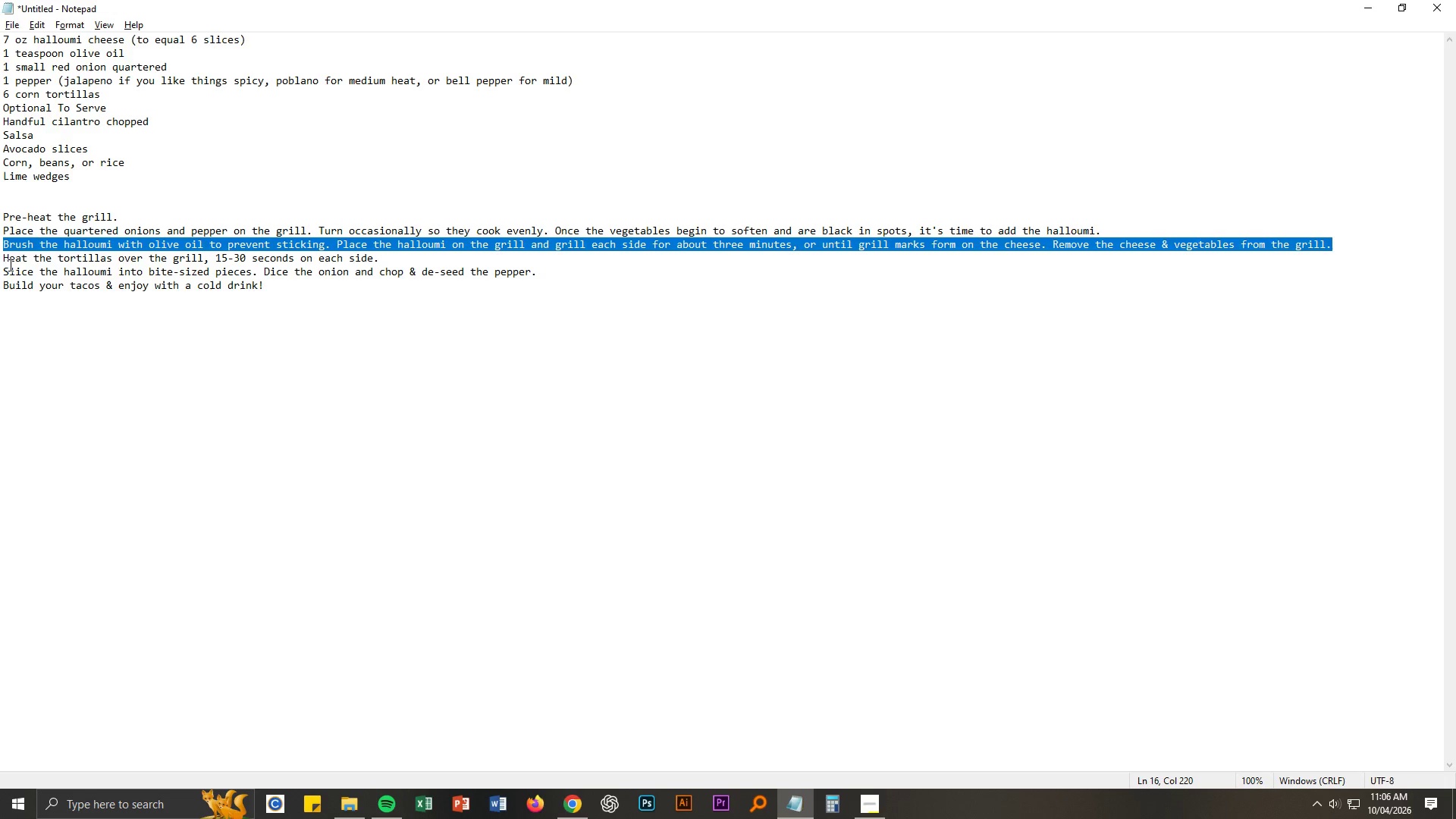 
left_click_drag(start_coordinate=[2, 257], to_coordinate=[389, 256])
 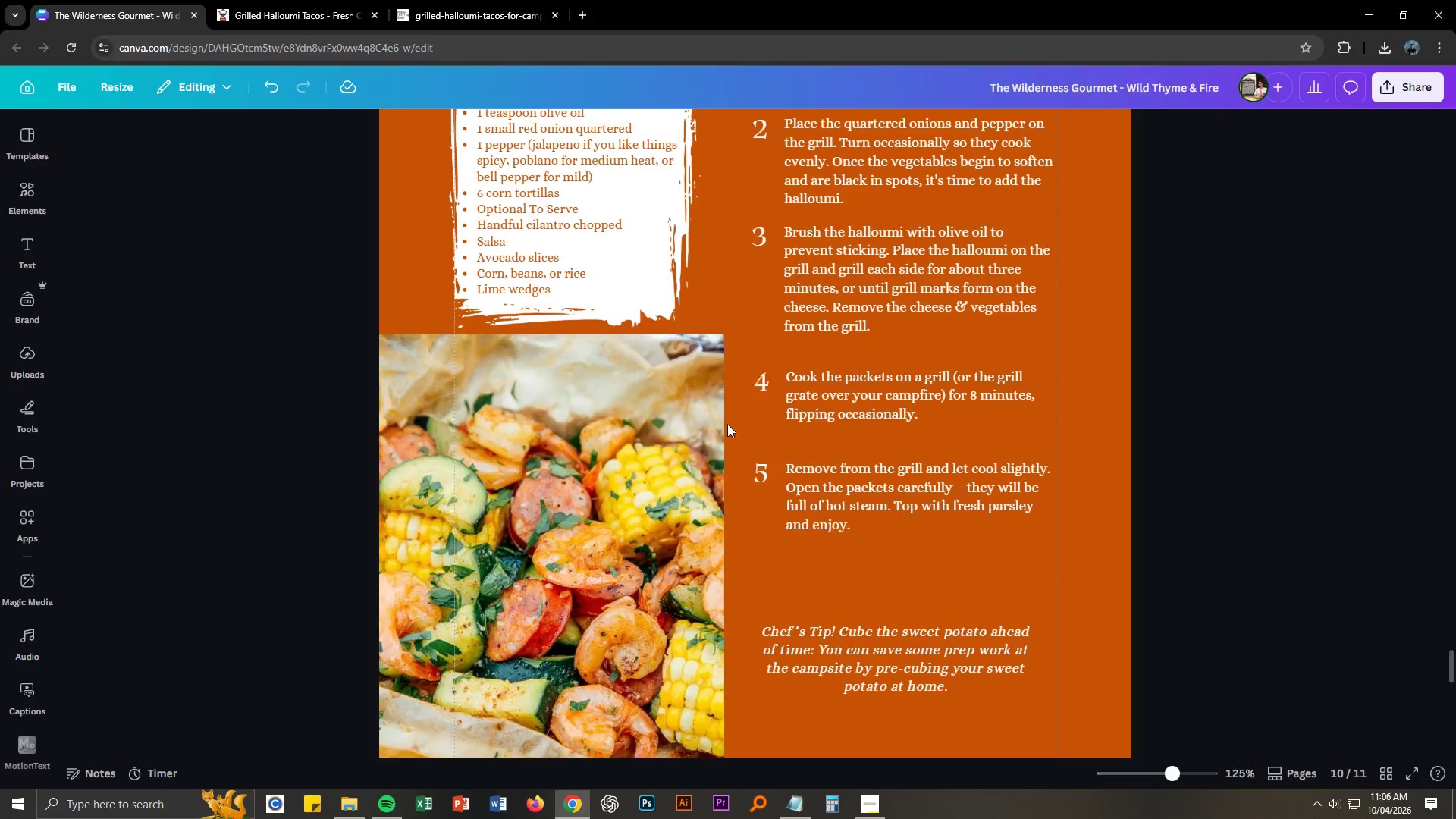 
key(Control+ControlLeft)
 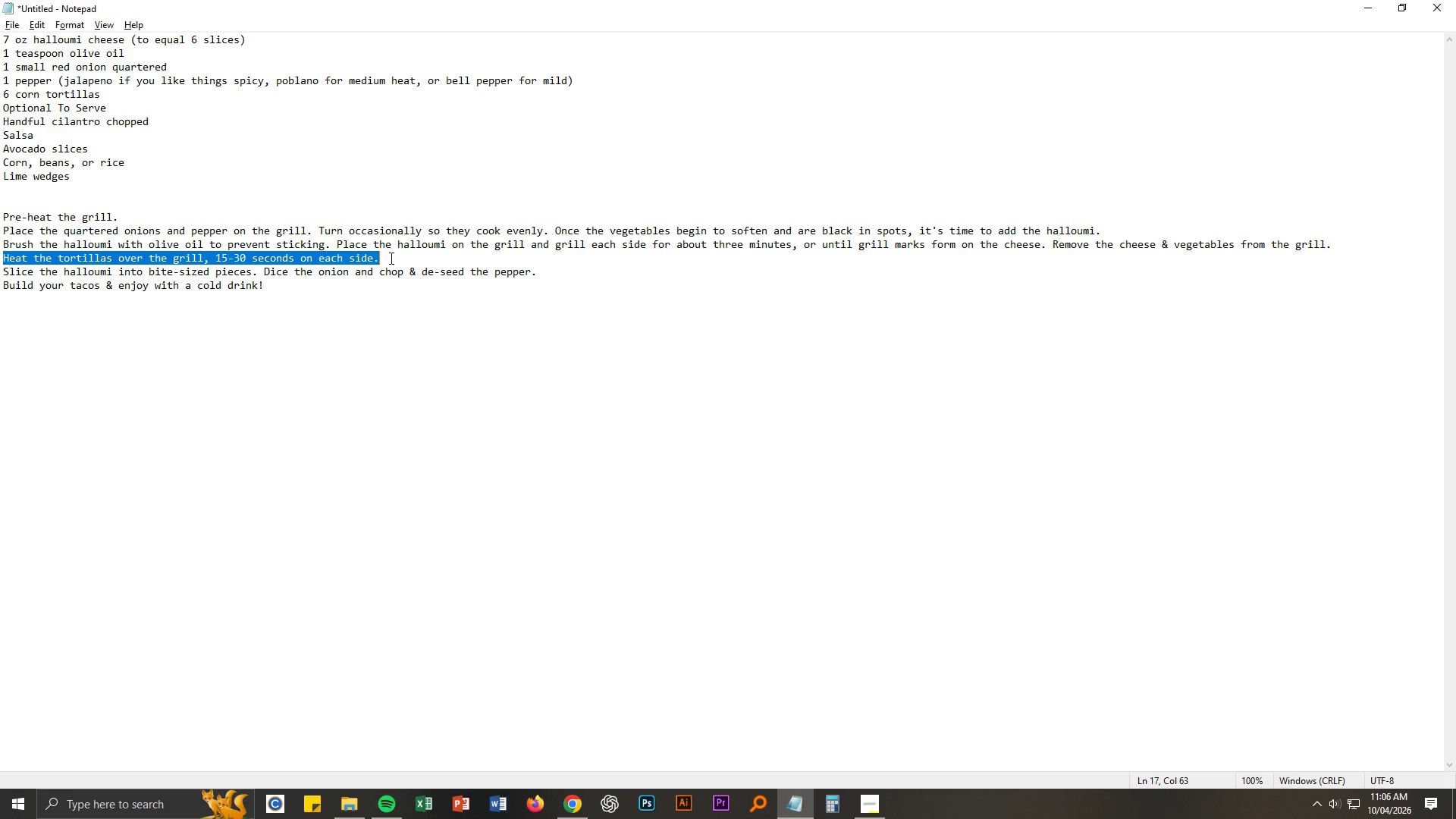 
key(Control+C)
 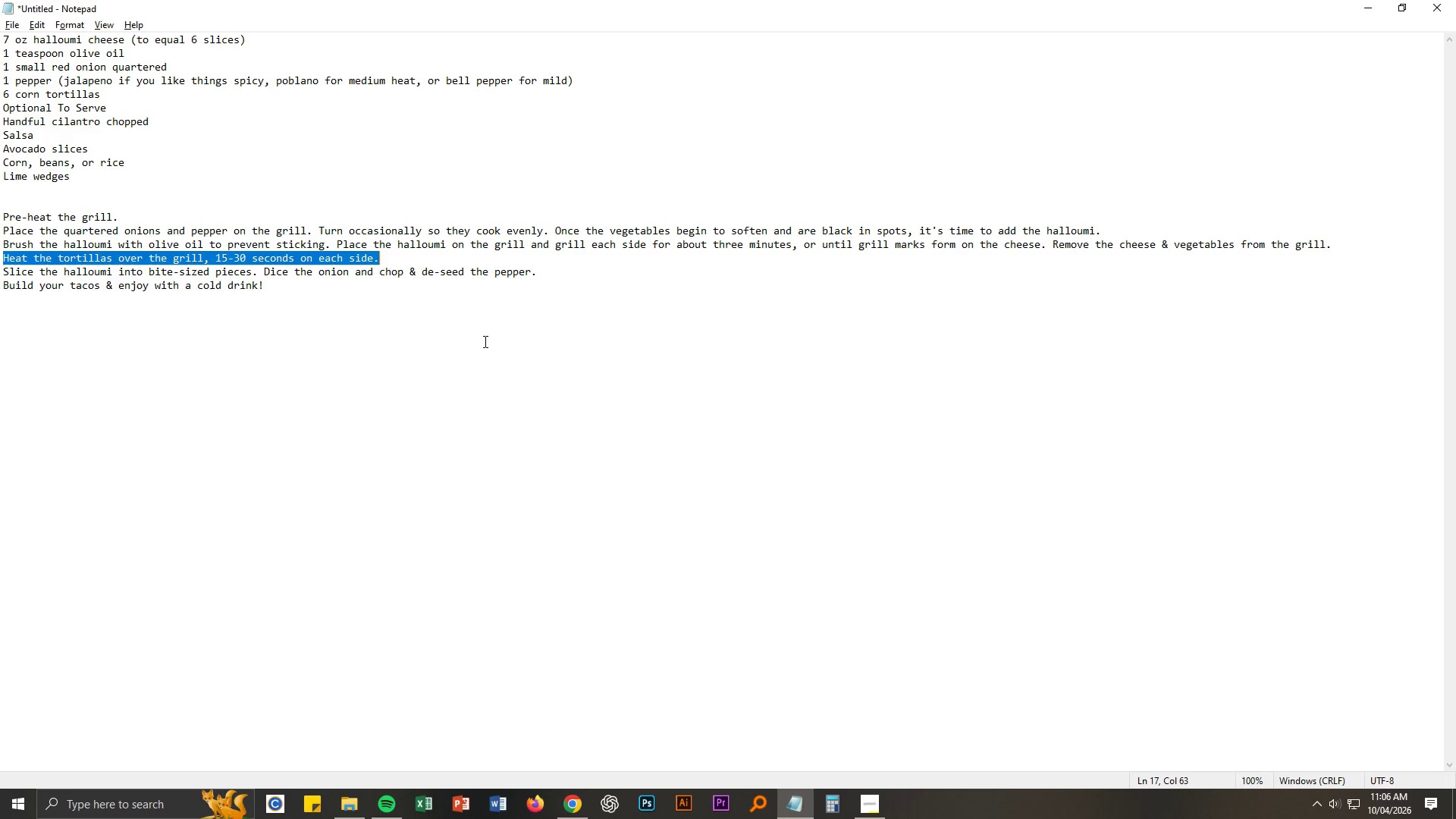 
key(Alt+AltLeft)
 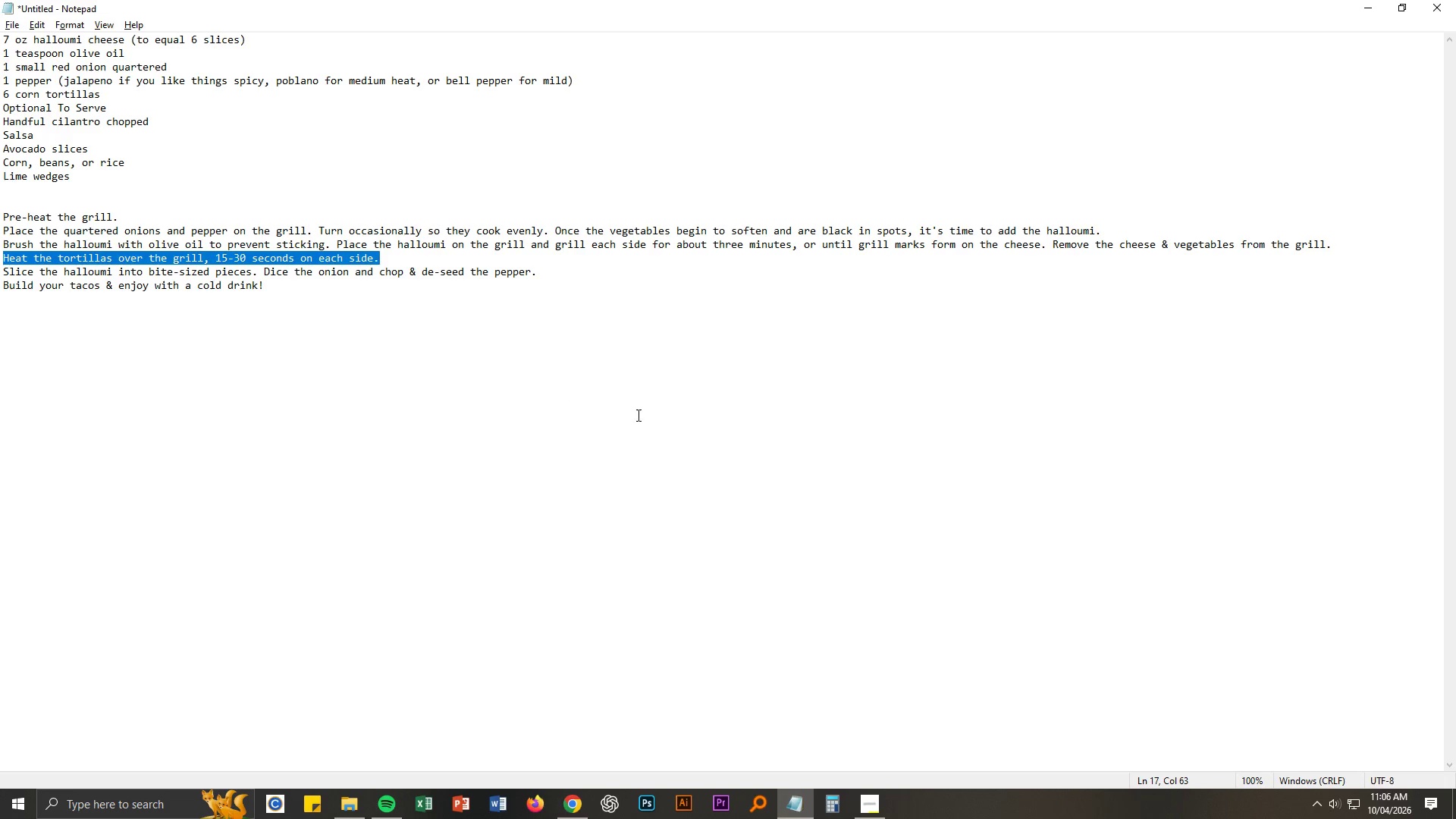 
key(Alt+Tab)
 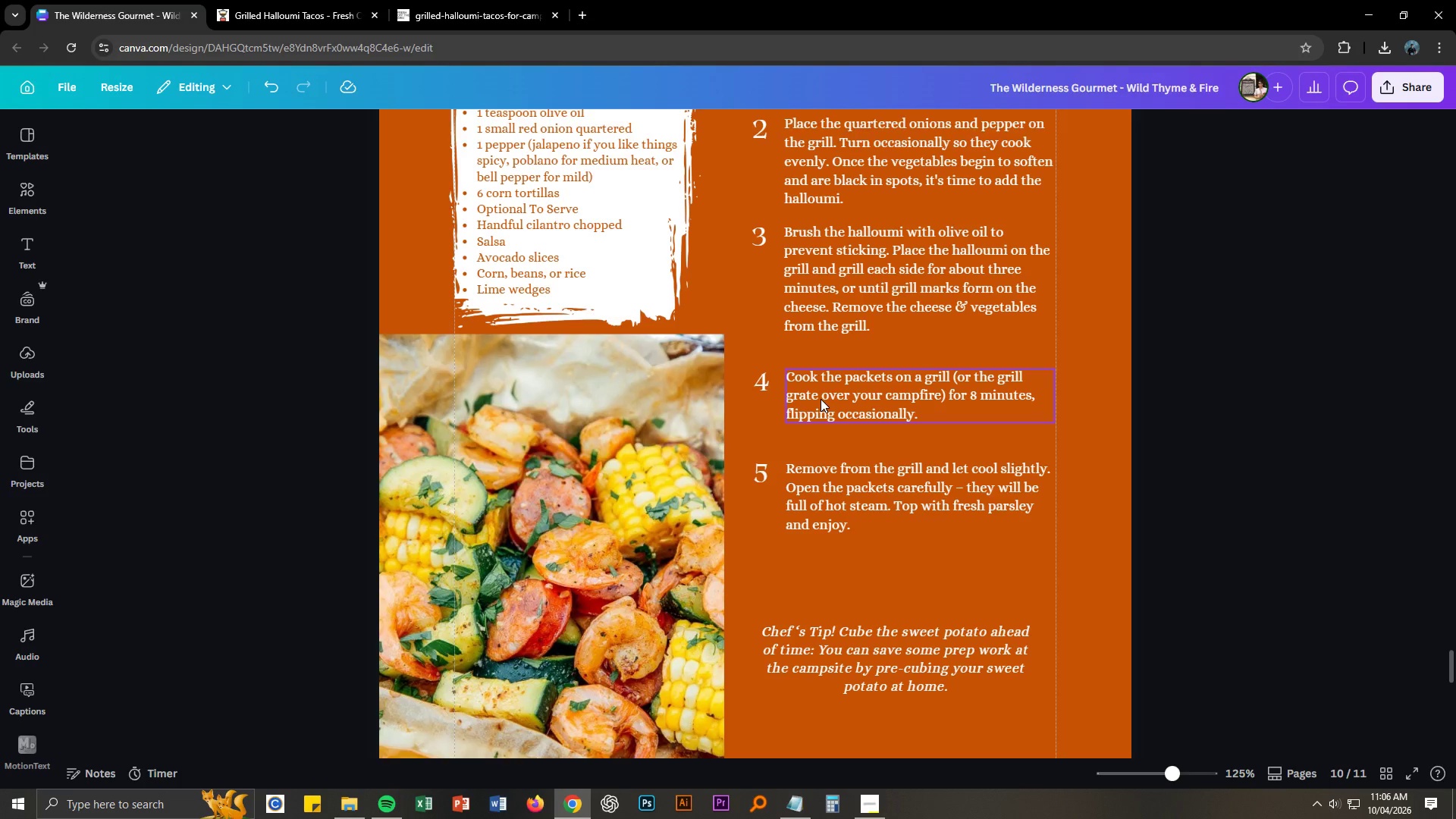 
double_click([821, 399])
 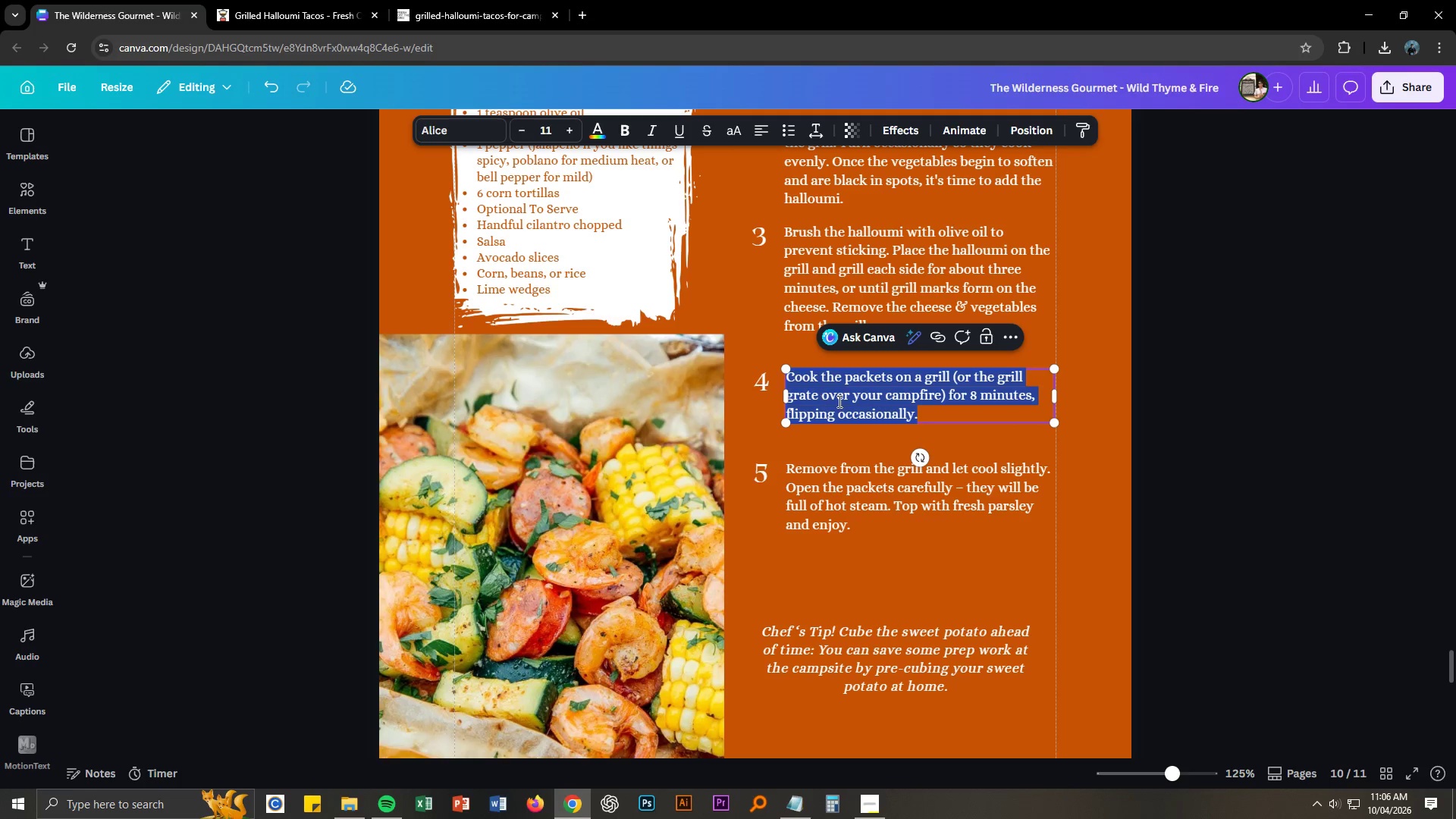 
key(Control+V)
 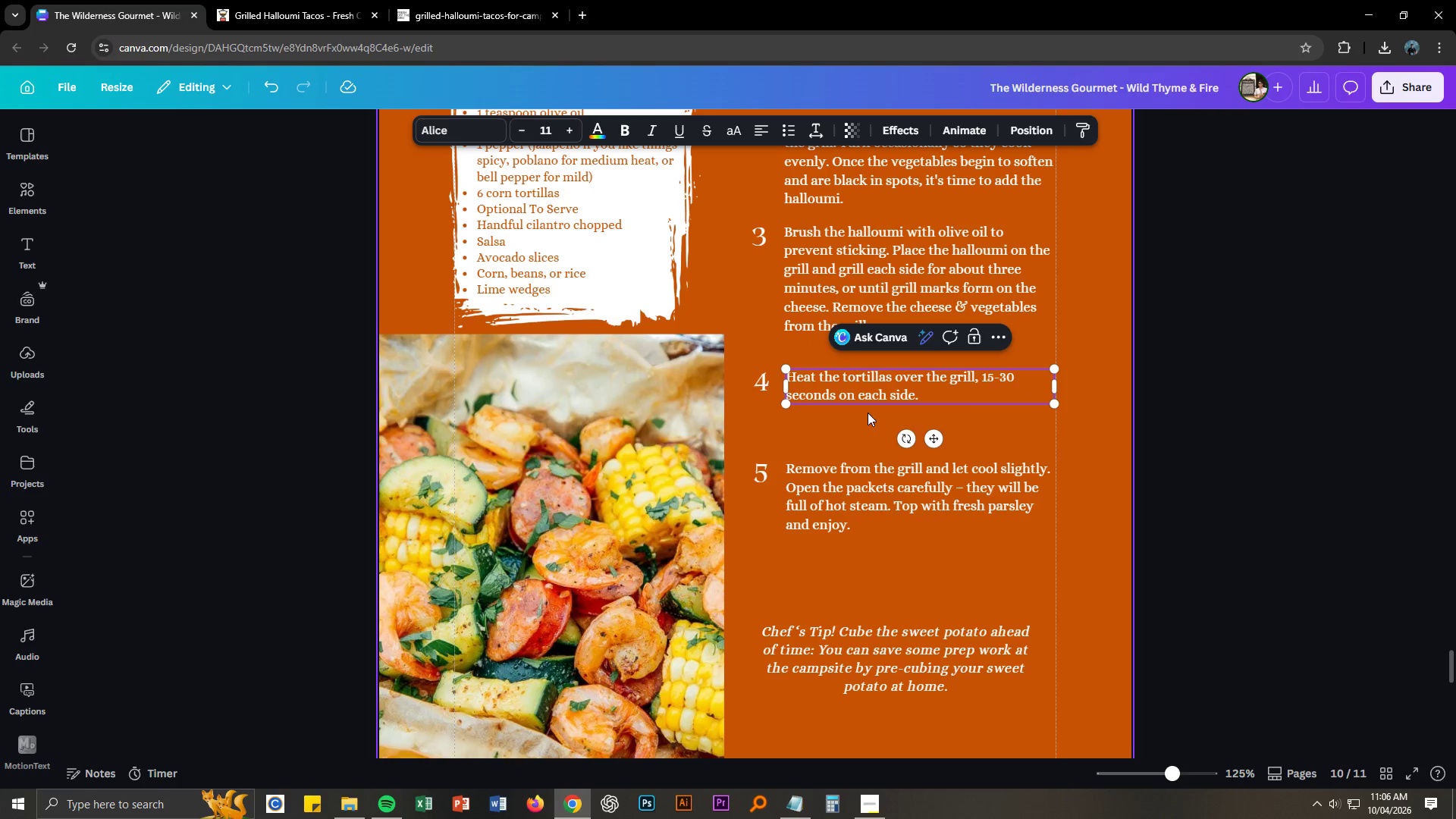 
key(Alt+AltLeft)
 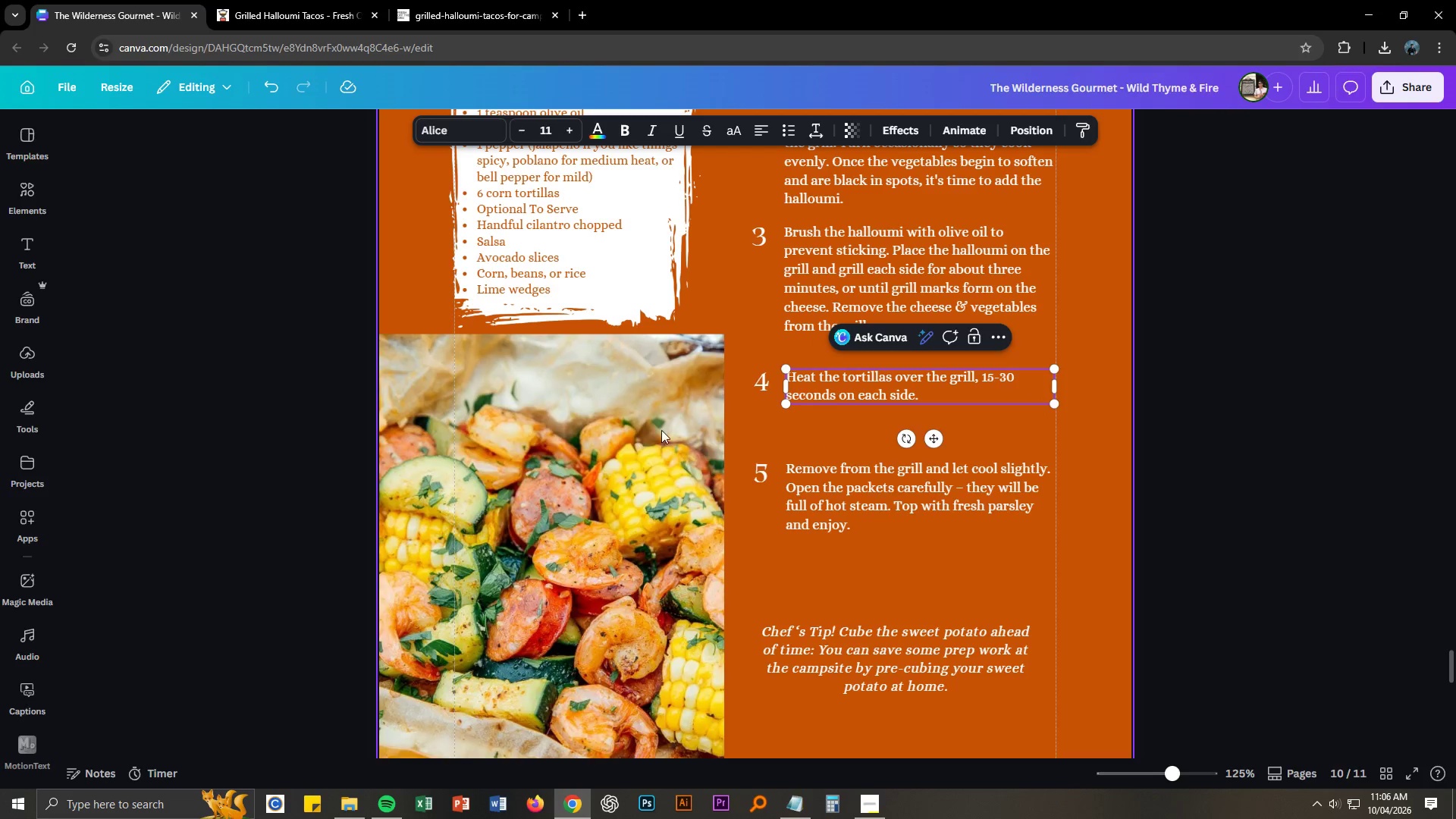 
key(Alt+Tab)
 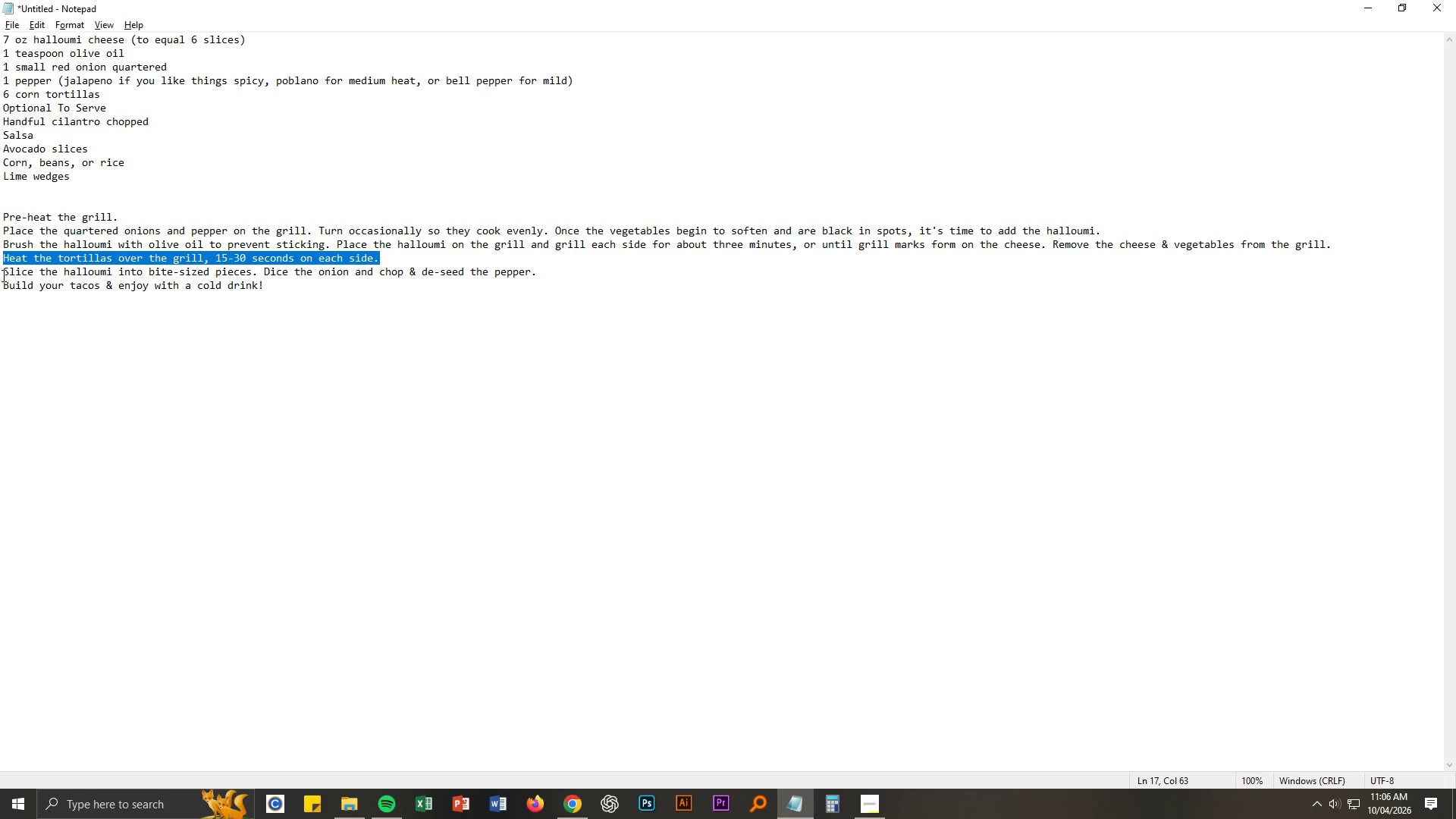 
left_click_drag(start_coordinate=[1, 273], to_coordinate=[541, 277])
 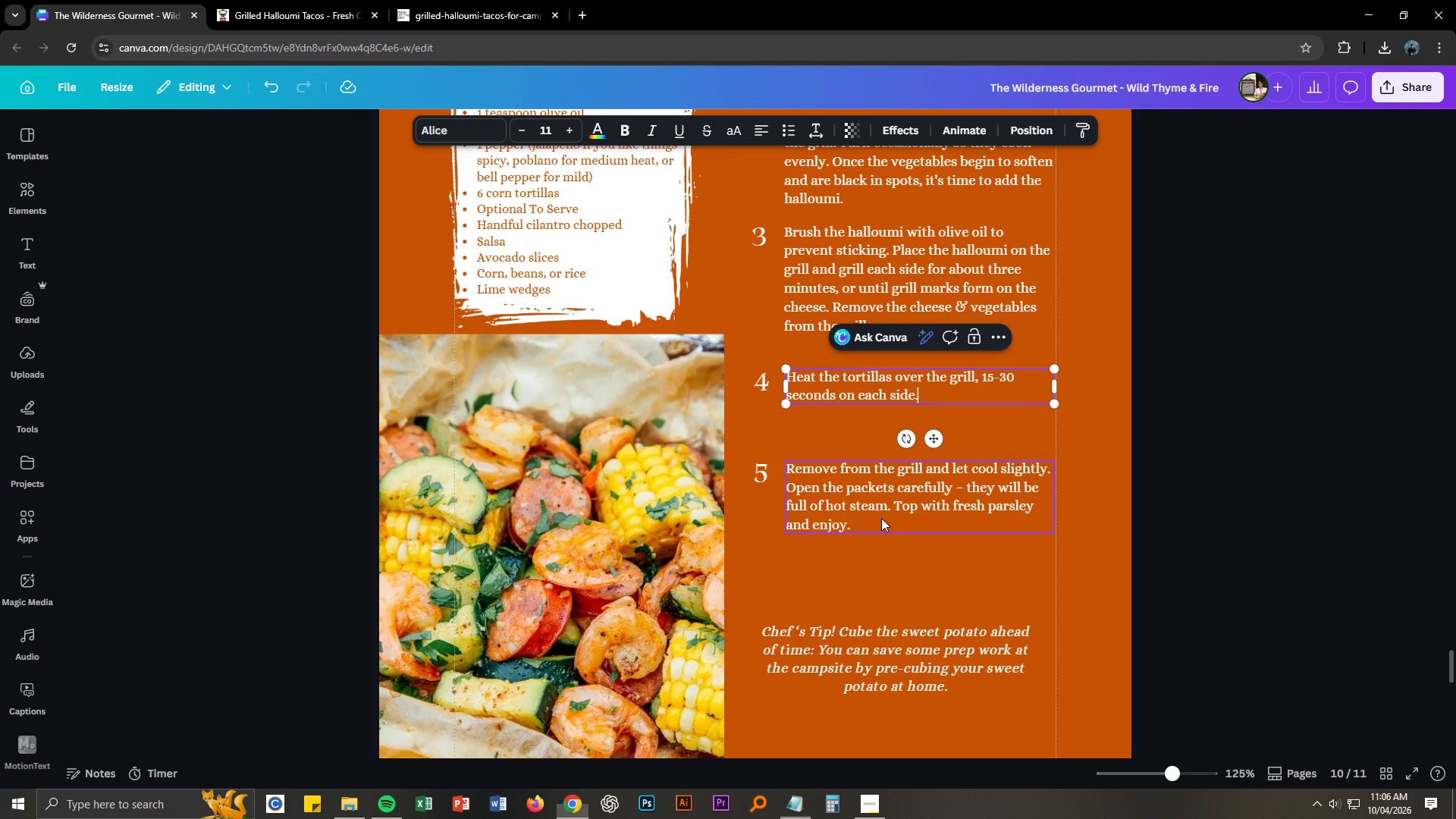 
key(Control+ControlLeft)
 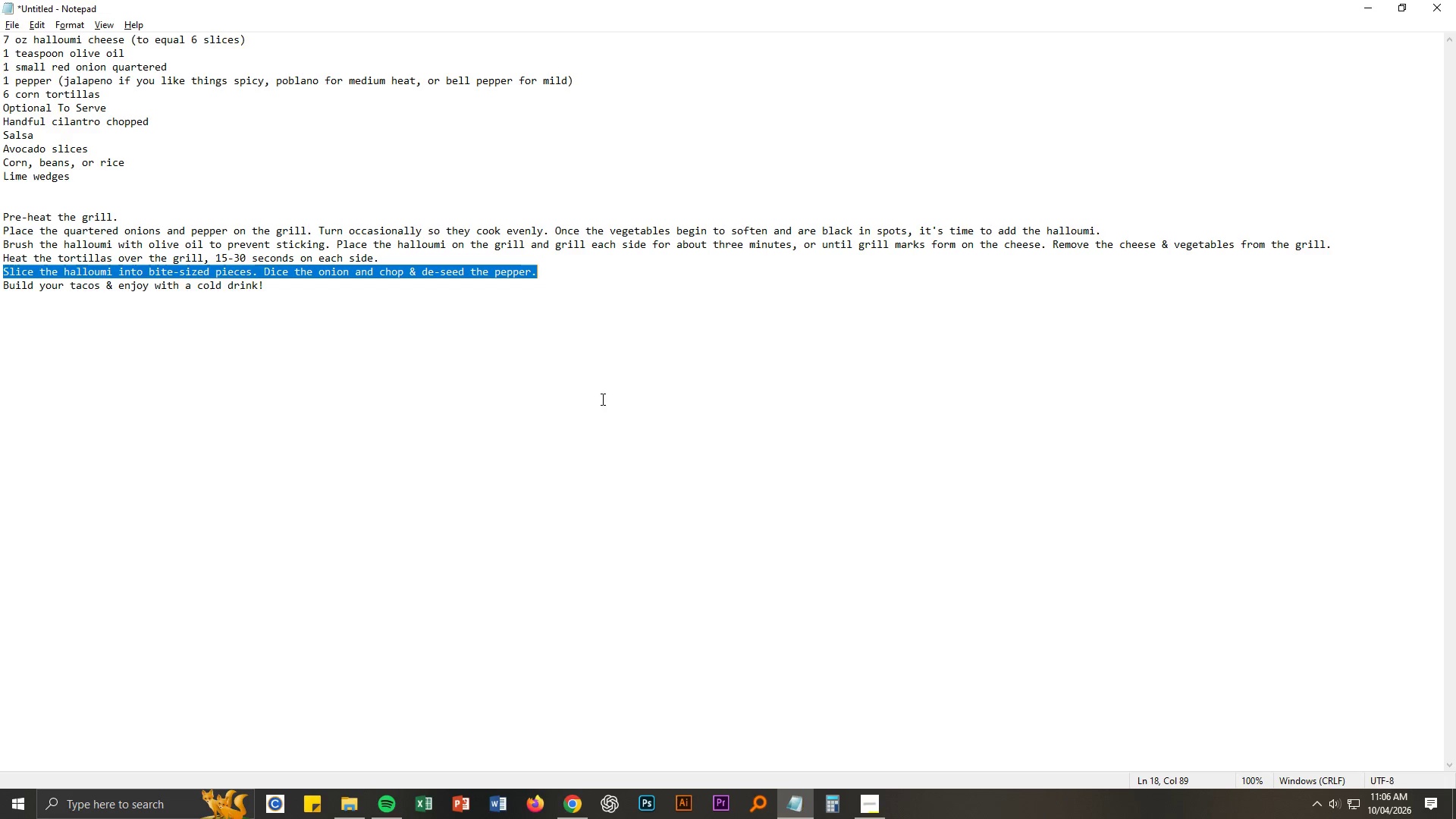 
key(Control+C)
 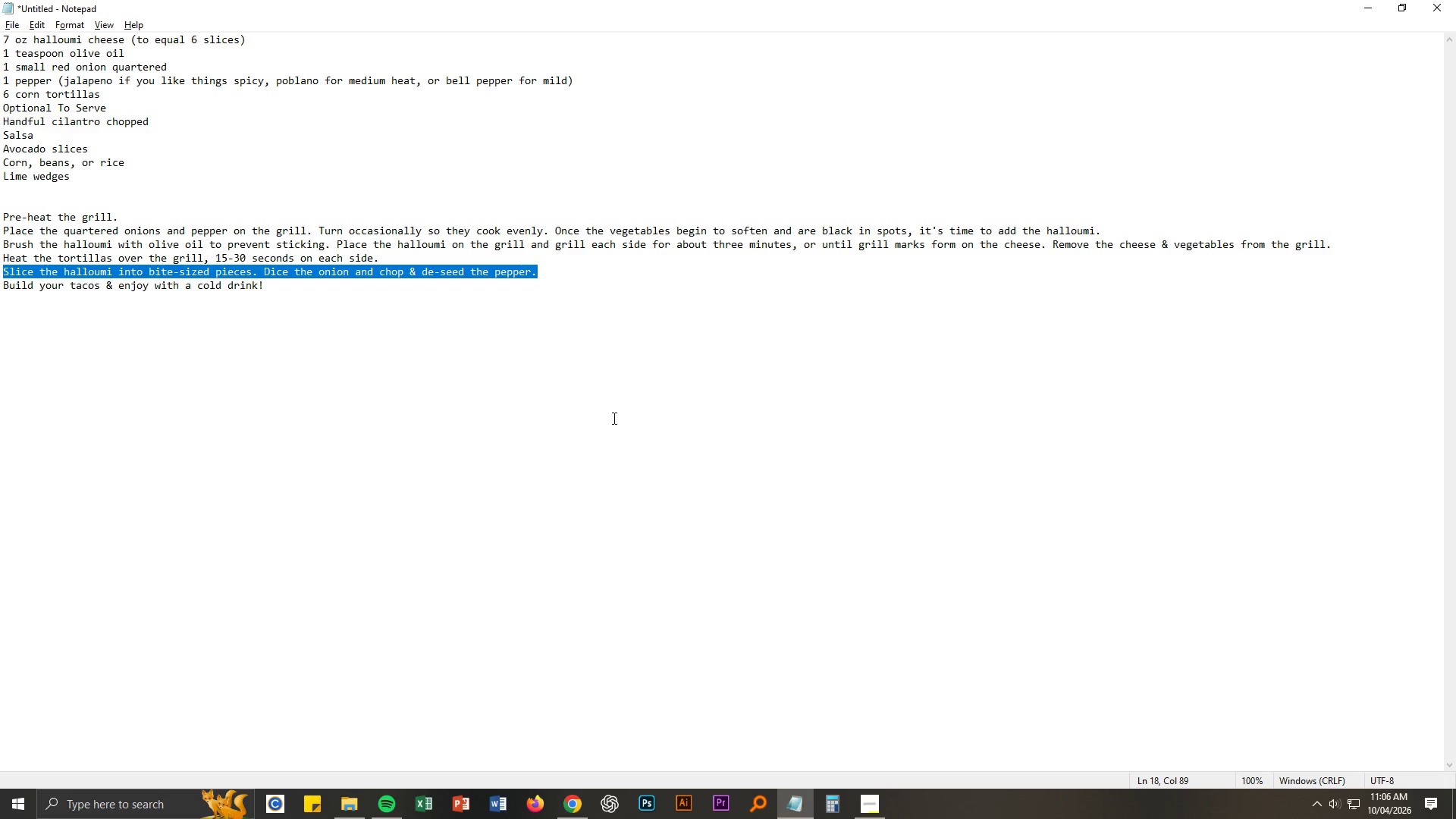 
key(Alt+AltLeft)
 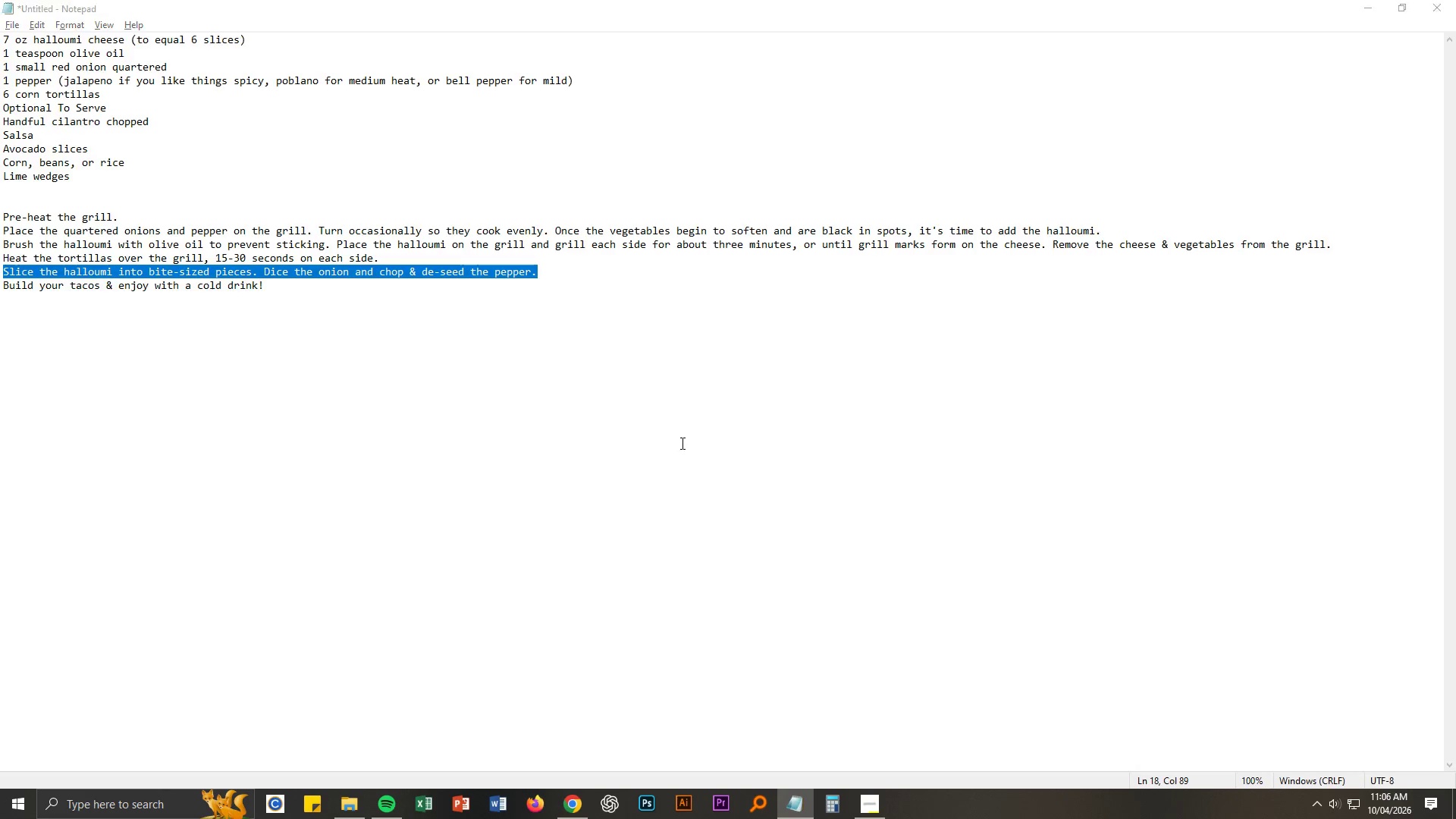 
key(Alt+Tab)
 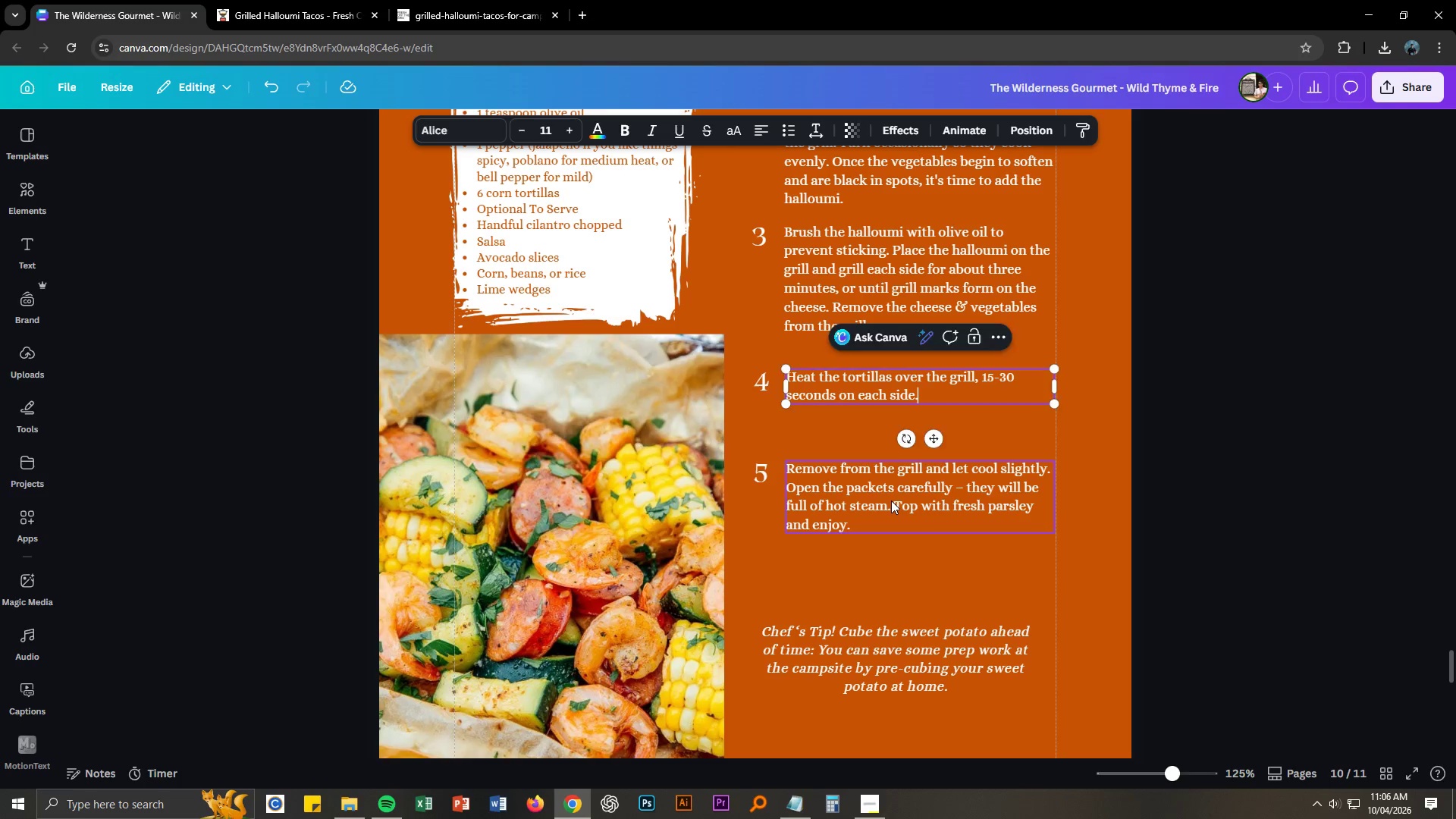 
double_click([891, 500])
 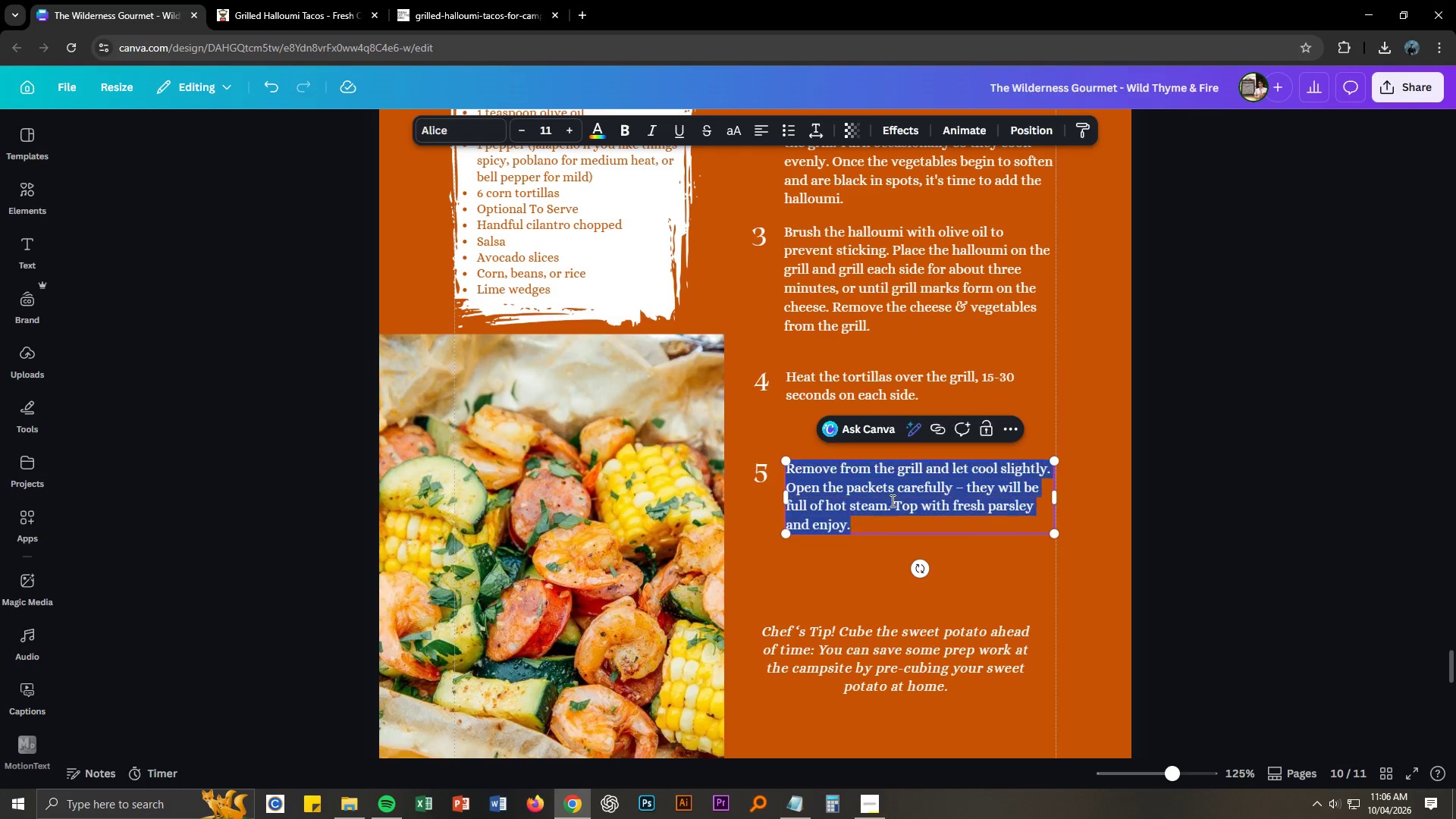 
triple_click([891, 500])
 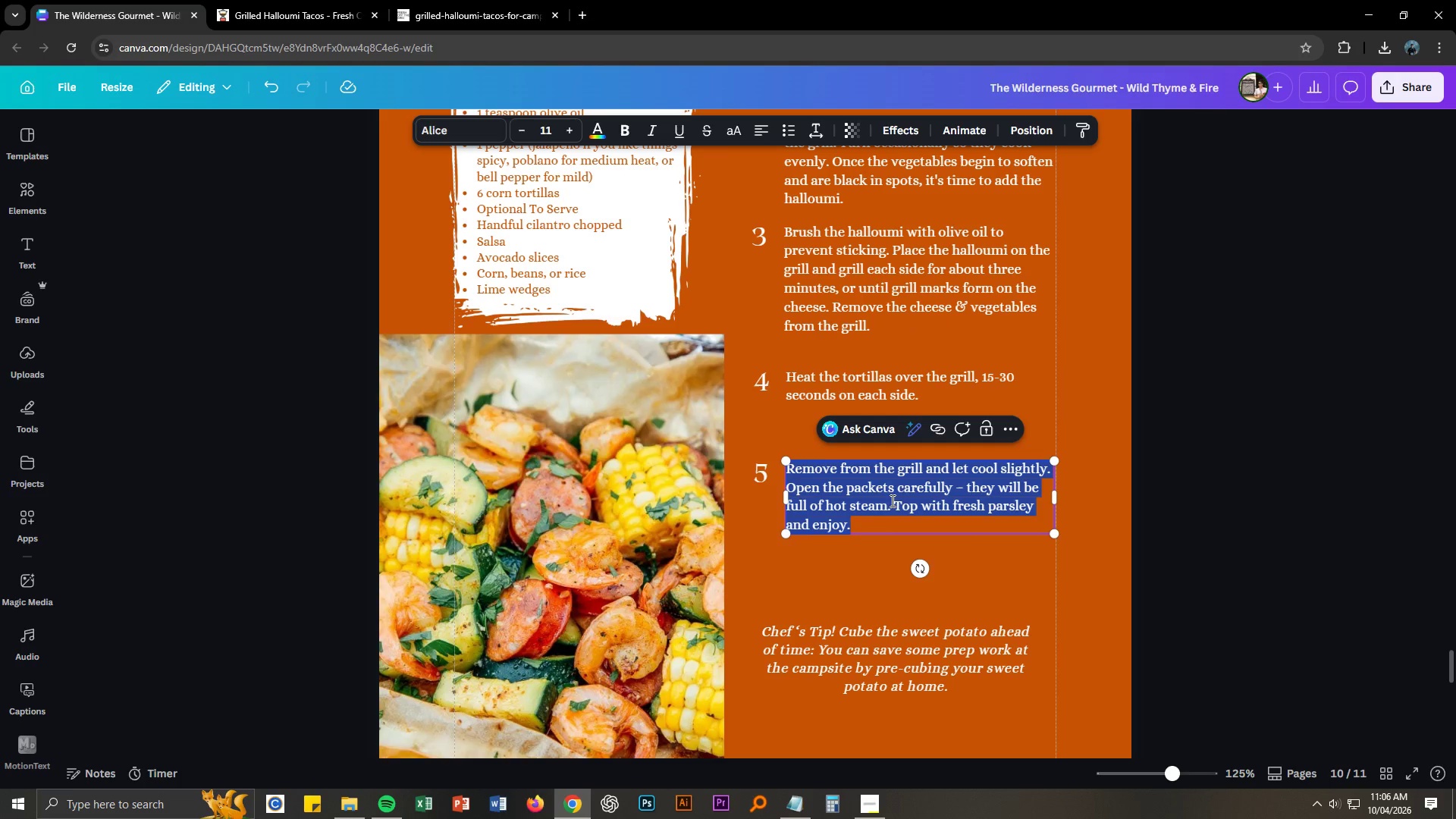 
key(Control+V)
 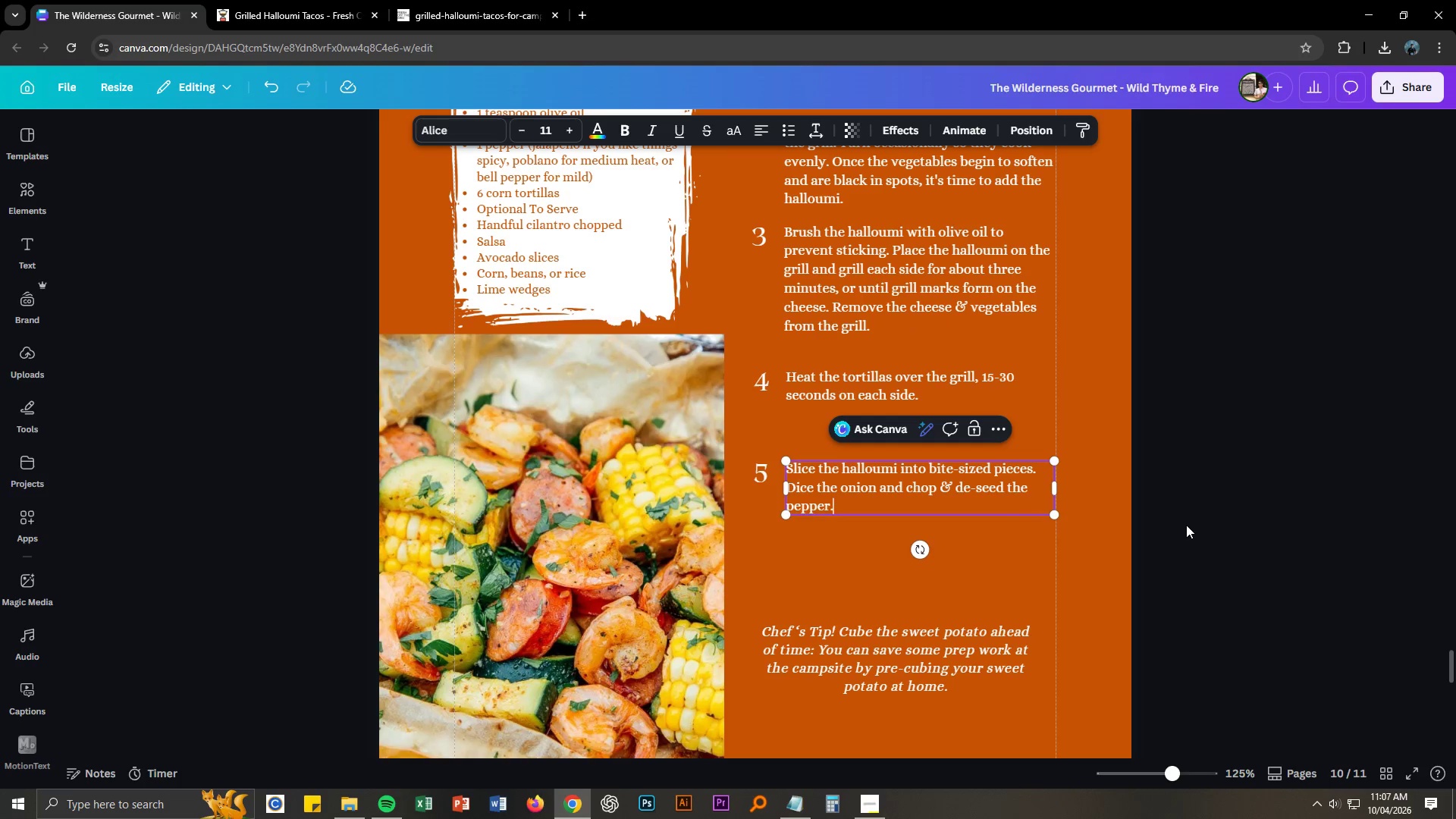 
left_click([1186, 525])
 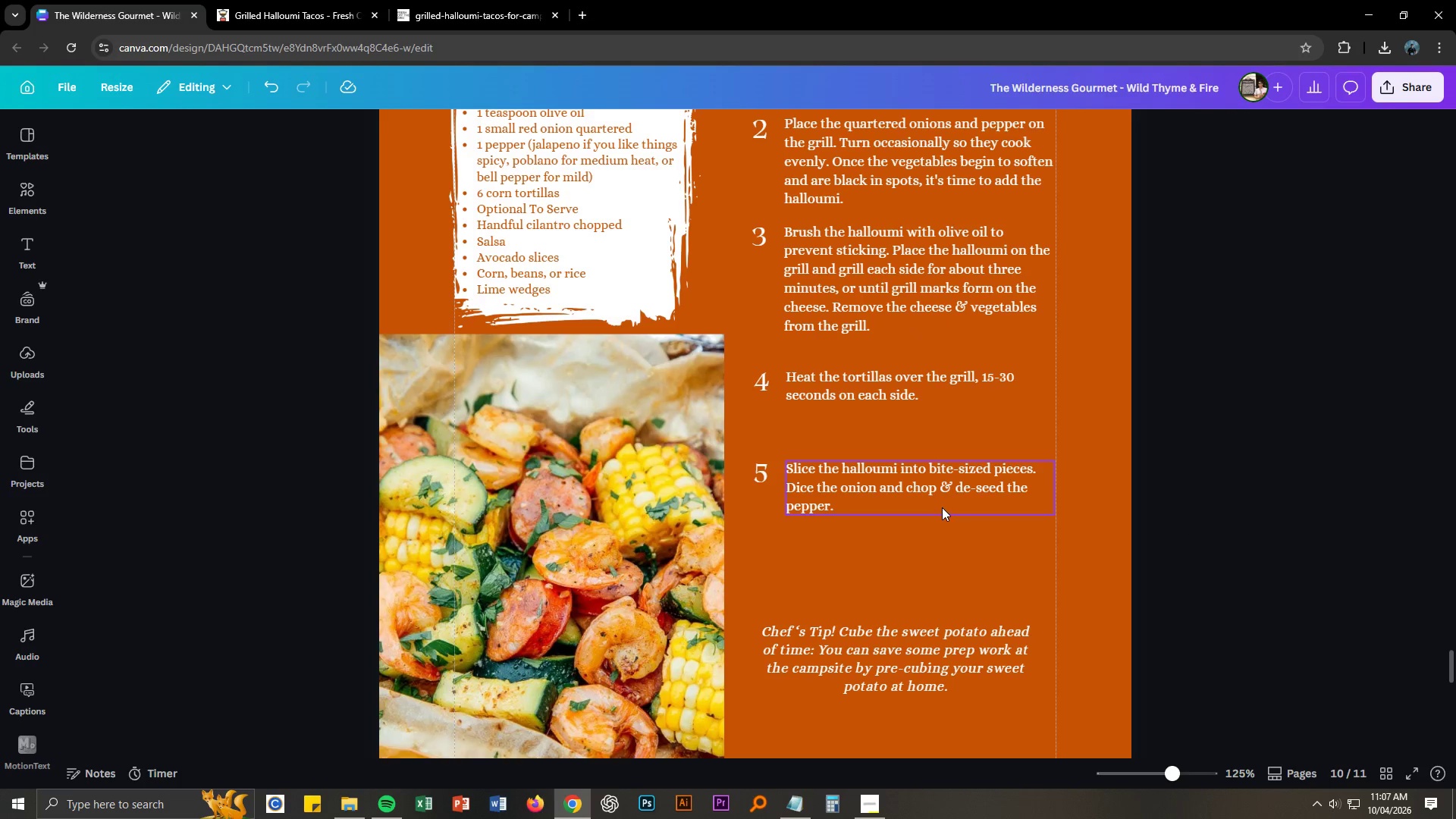 
left_click([889, 488])
 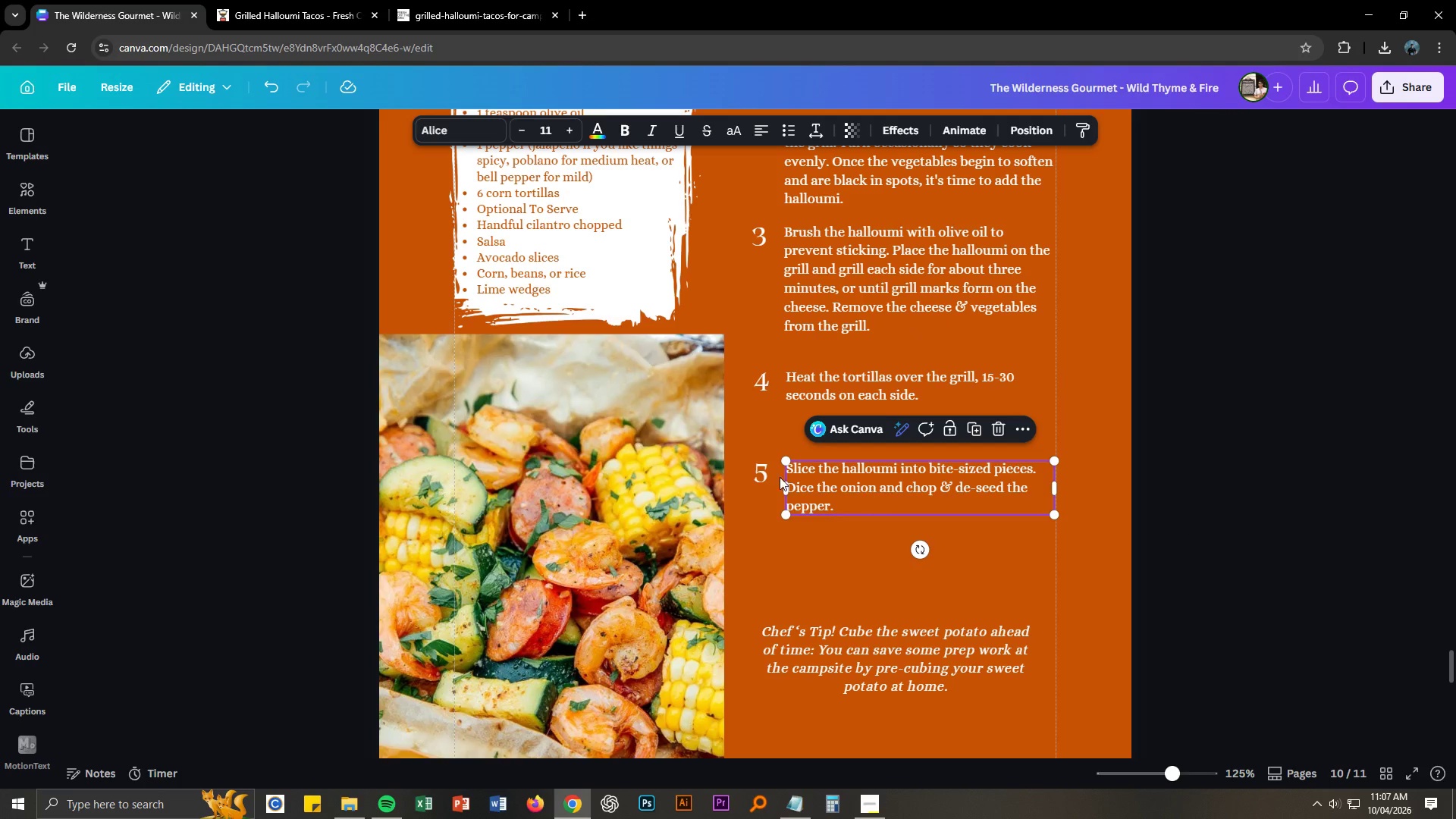 
left_click_drag(start_coordinate=[741, 472], to_coordinate=[850, 504])
 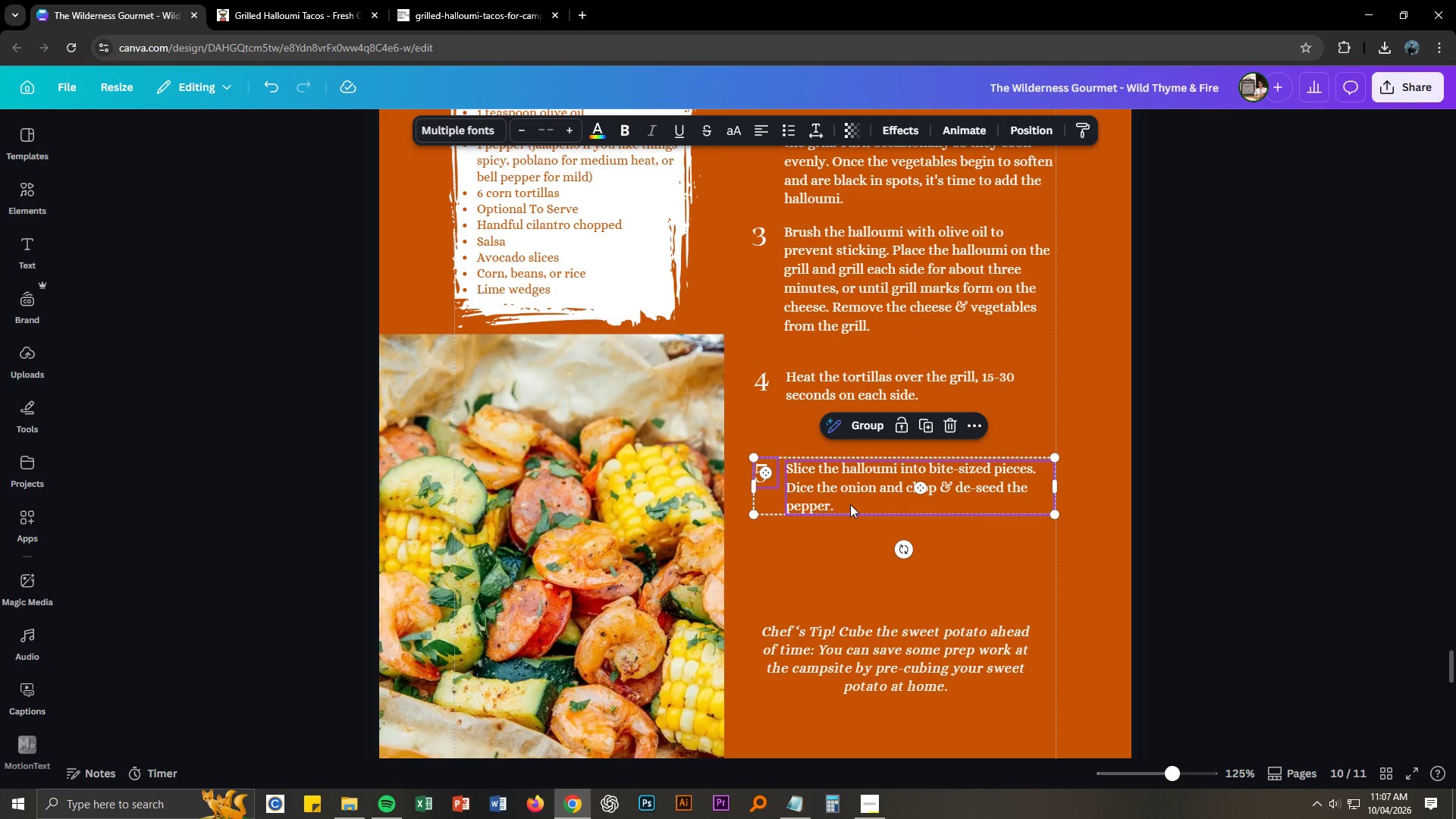 
key(Control+C)
 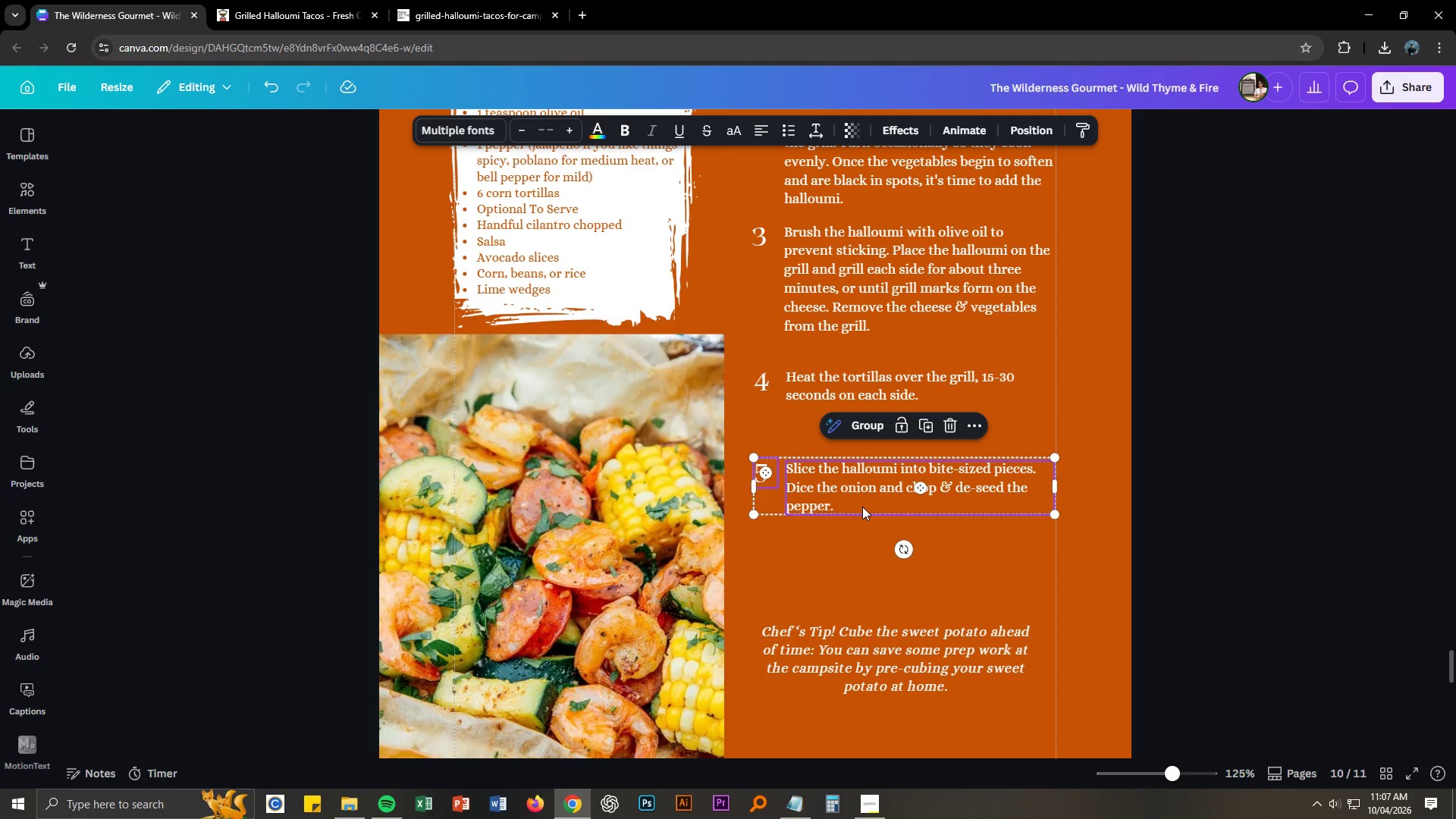 
key(Control+V)
 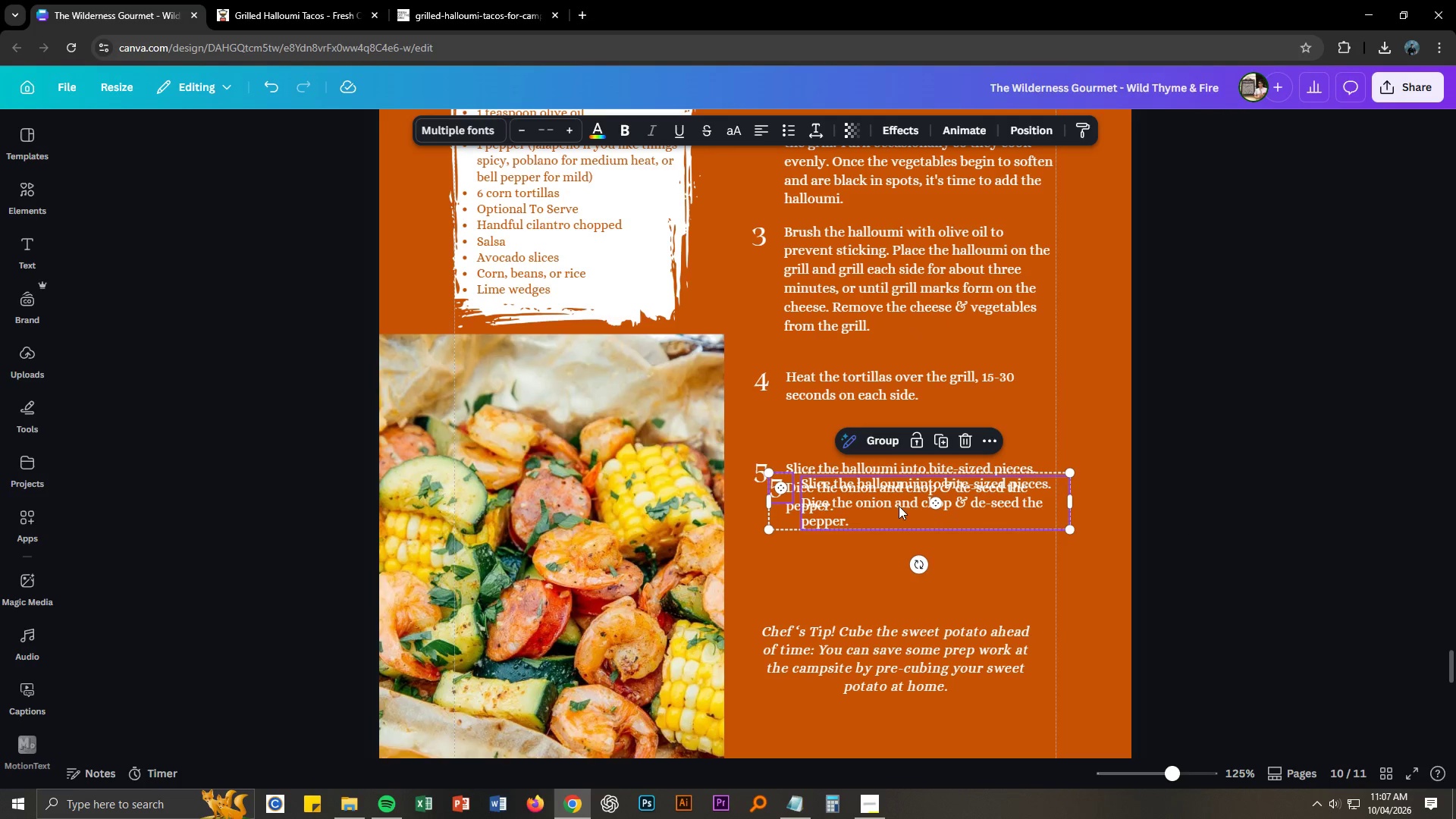 
left_click_drag(start_coordinate=[897, 500], to_coordinate=[883, 575])
 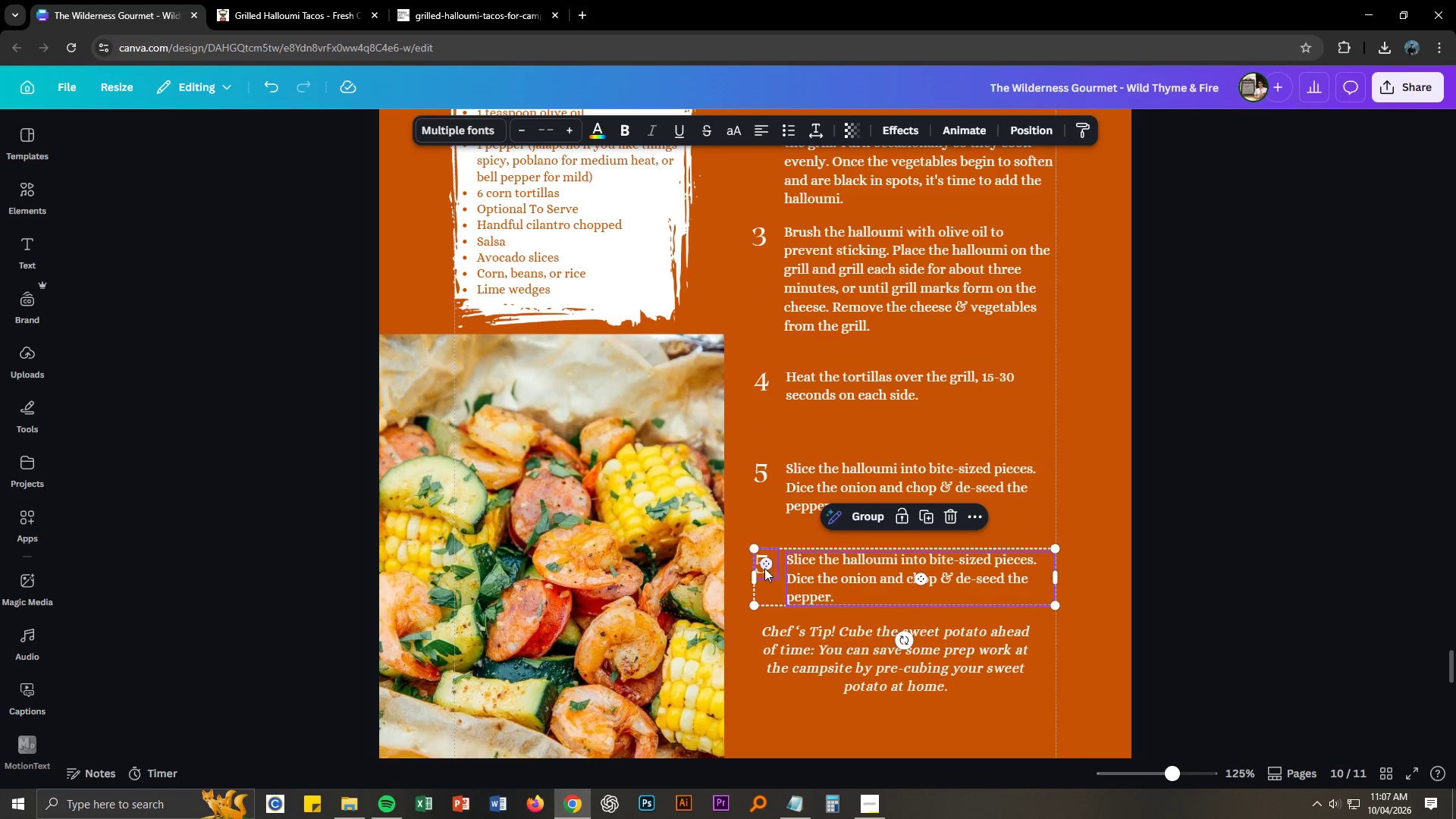 
left_click([764, 568])
 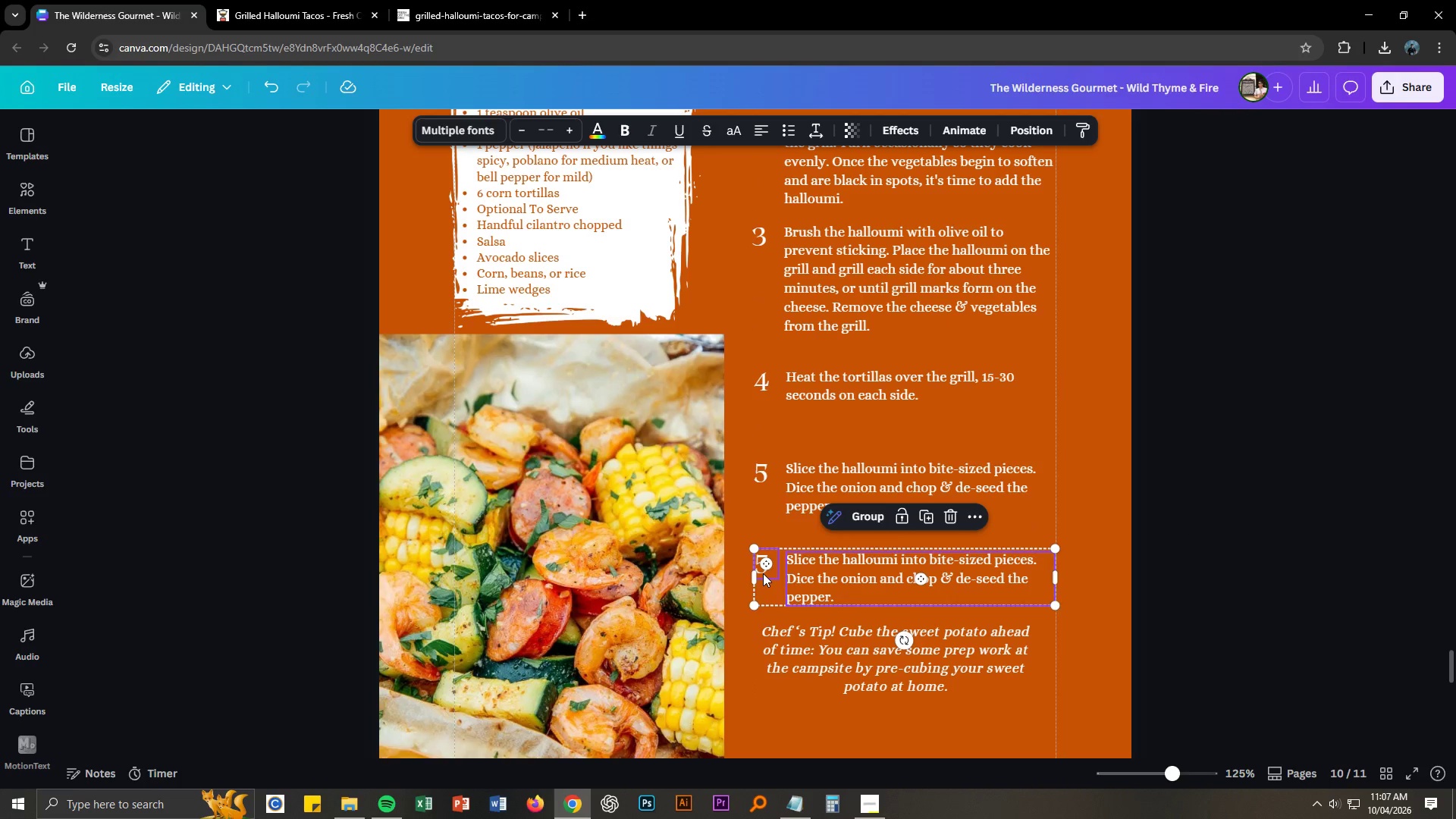 
double_click([763, 573])
 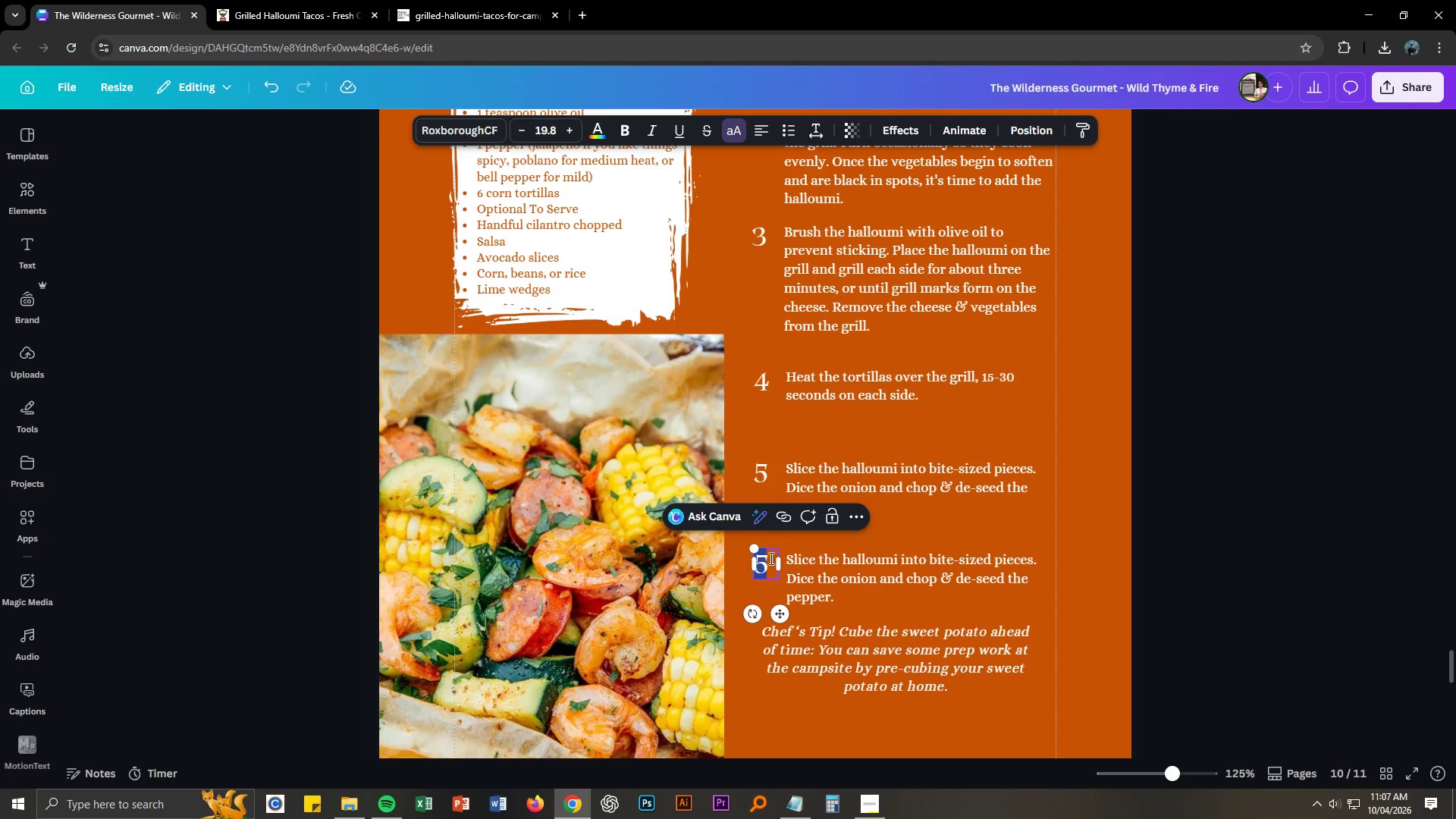 
key(Numpad6)
 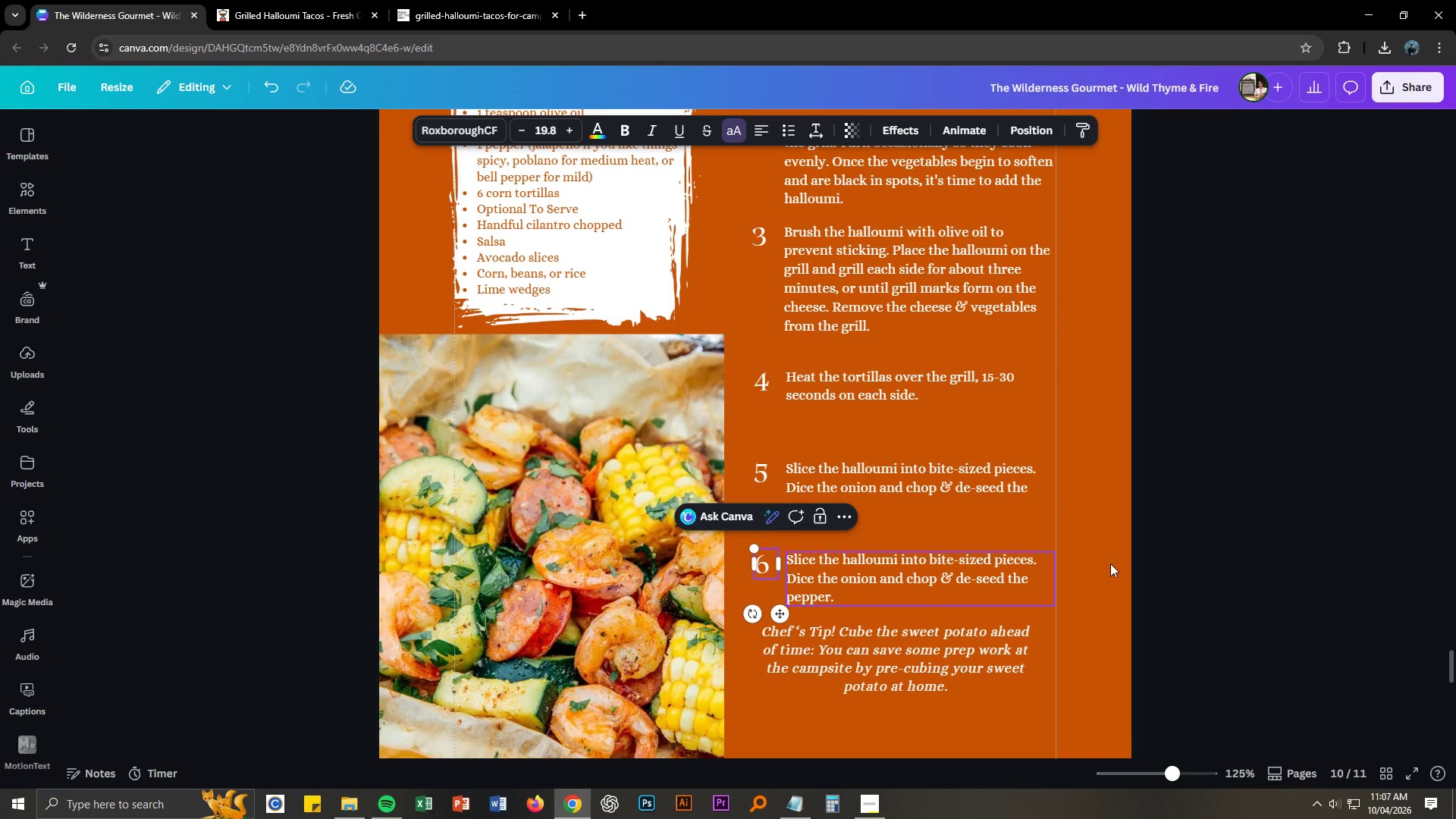 
left_click([1132, 560])
 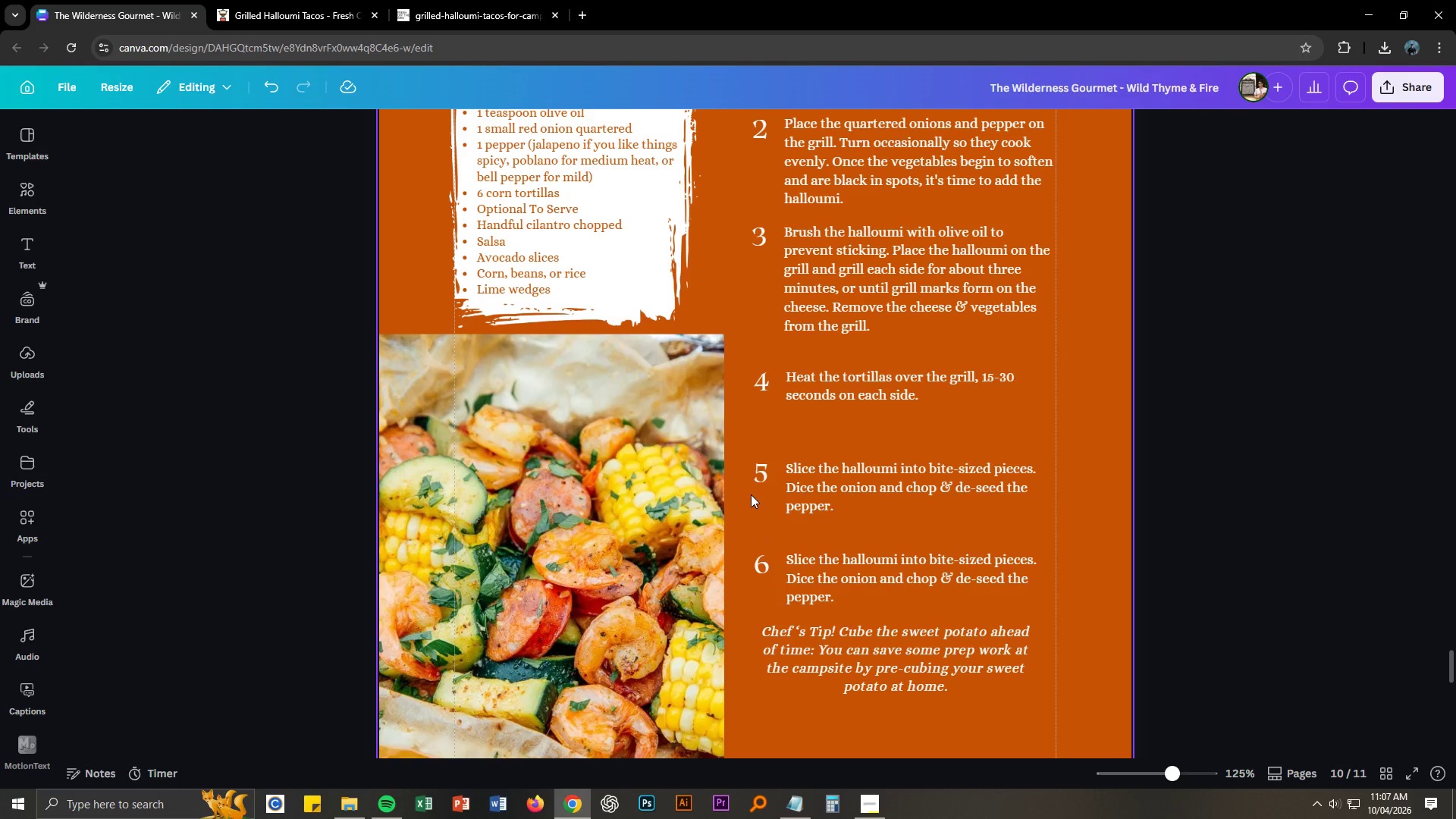 
left_click_drag(start_coordinate=[735, 466], to_coordinate=[846, 576])
 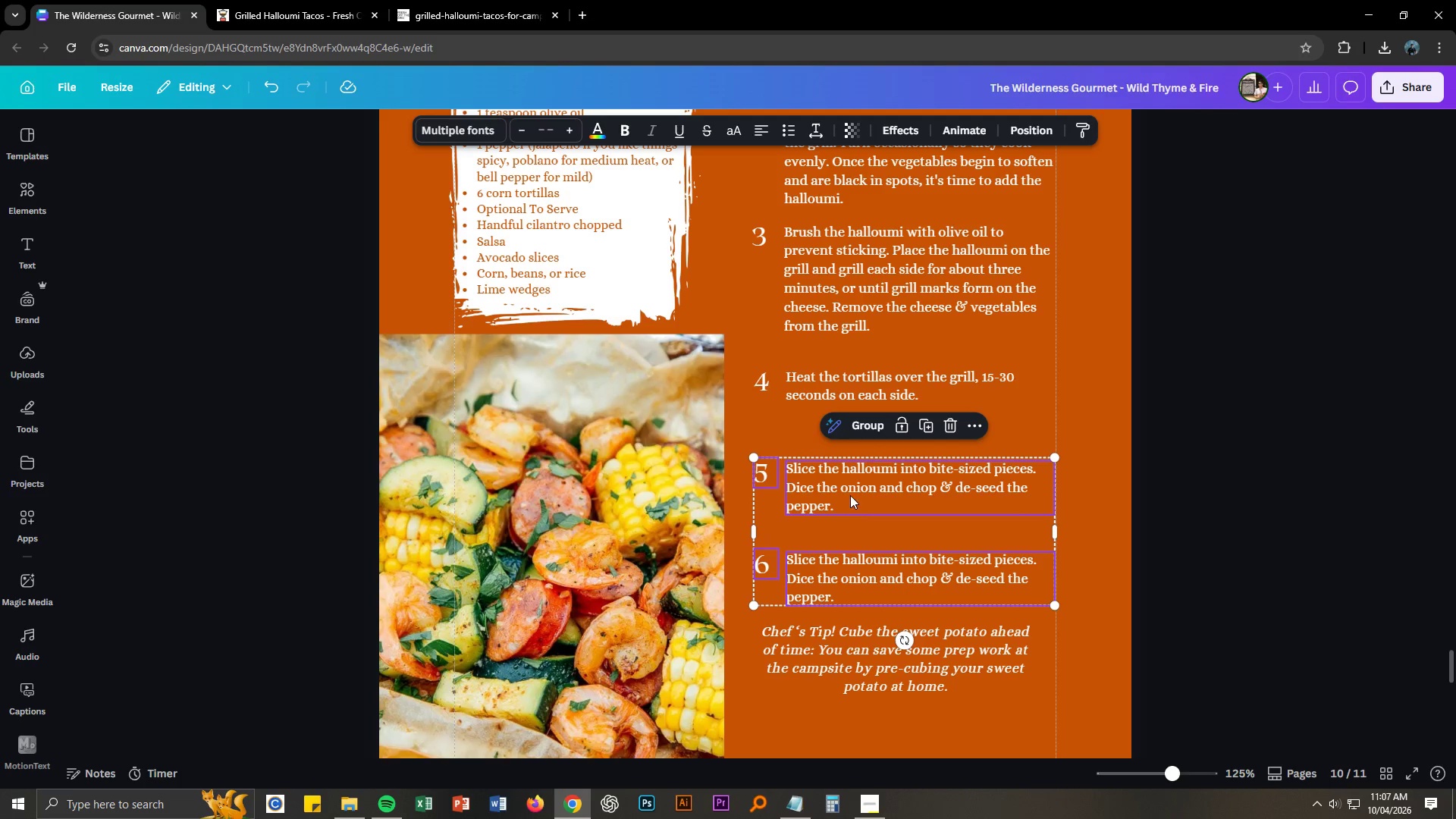 
left_click_drag(start_coordinate=[850, 491], to_coordinate=[850, 473])
 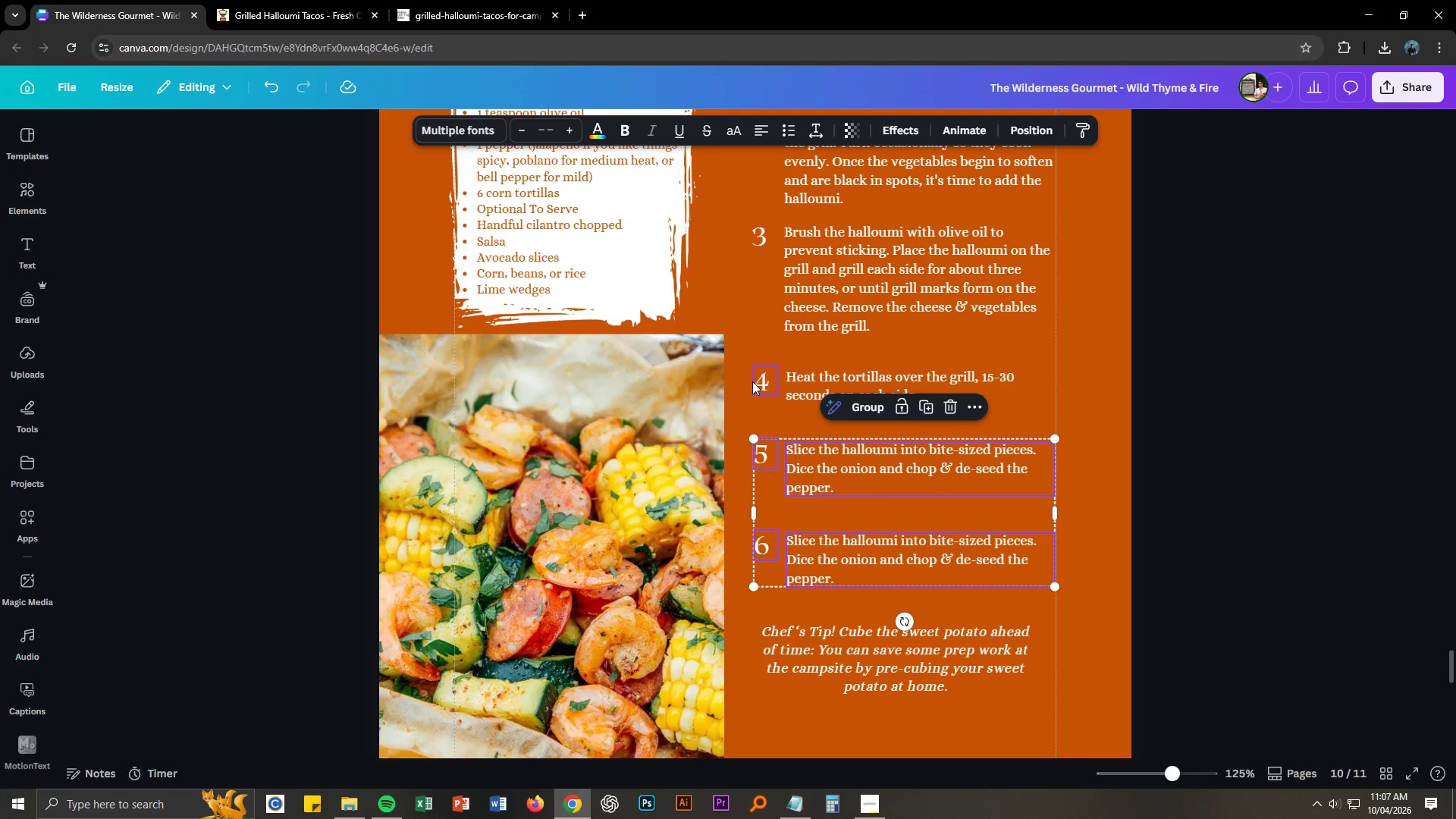 
left_click_drag(start_coordinate=[748, 375], to_coordinate=[843, 556])
 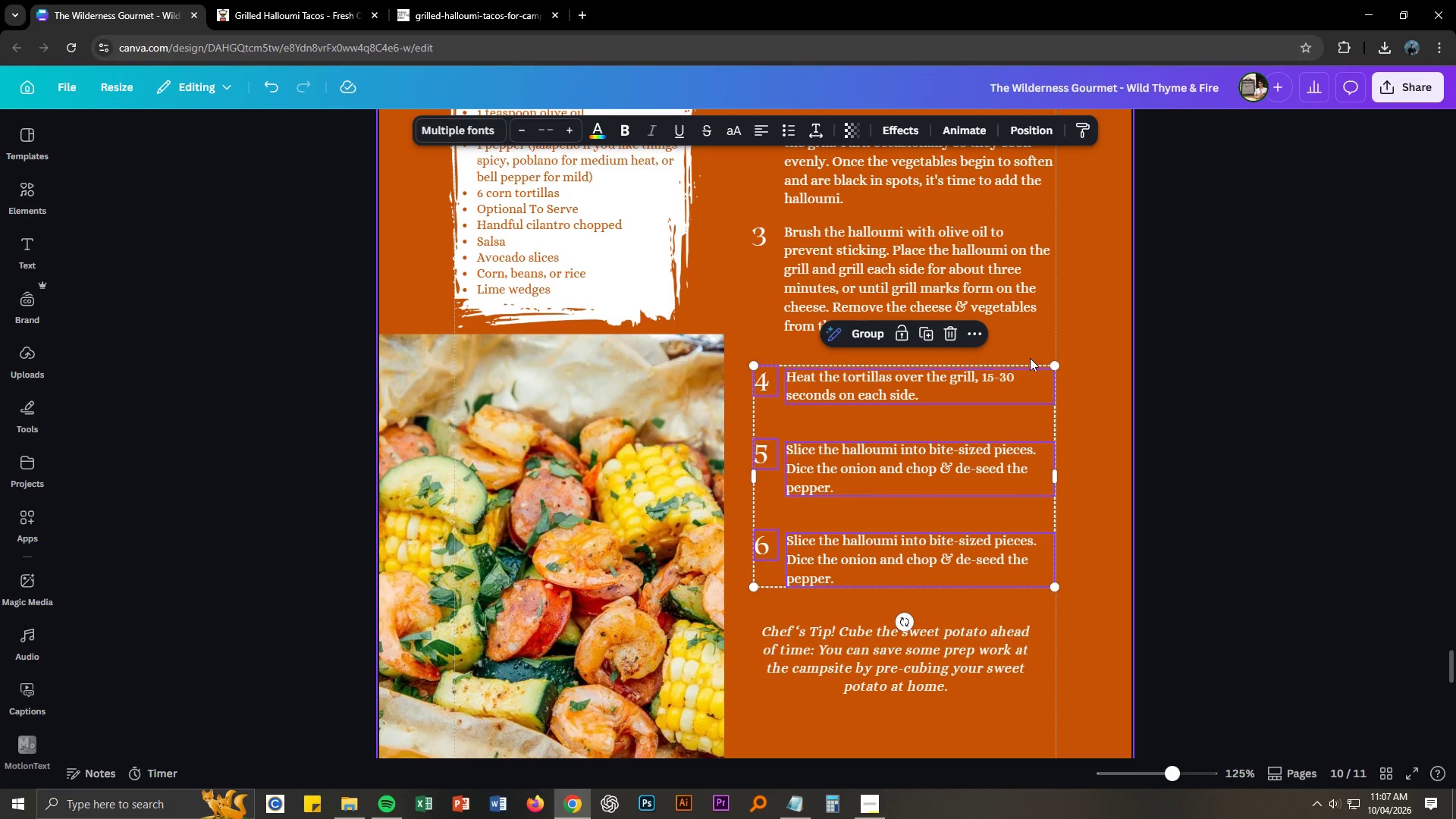 
left_click([1214, 367])
 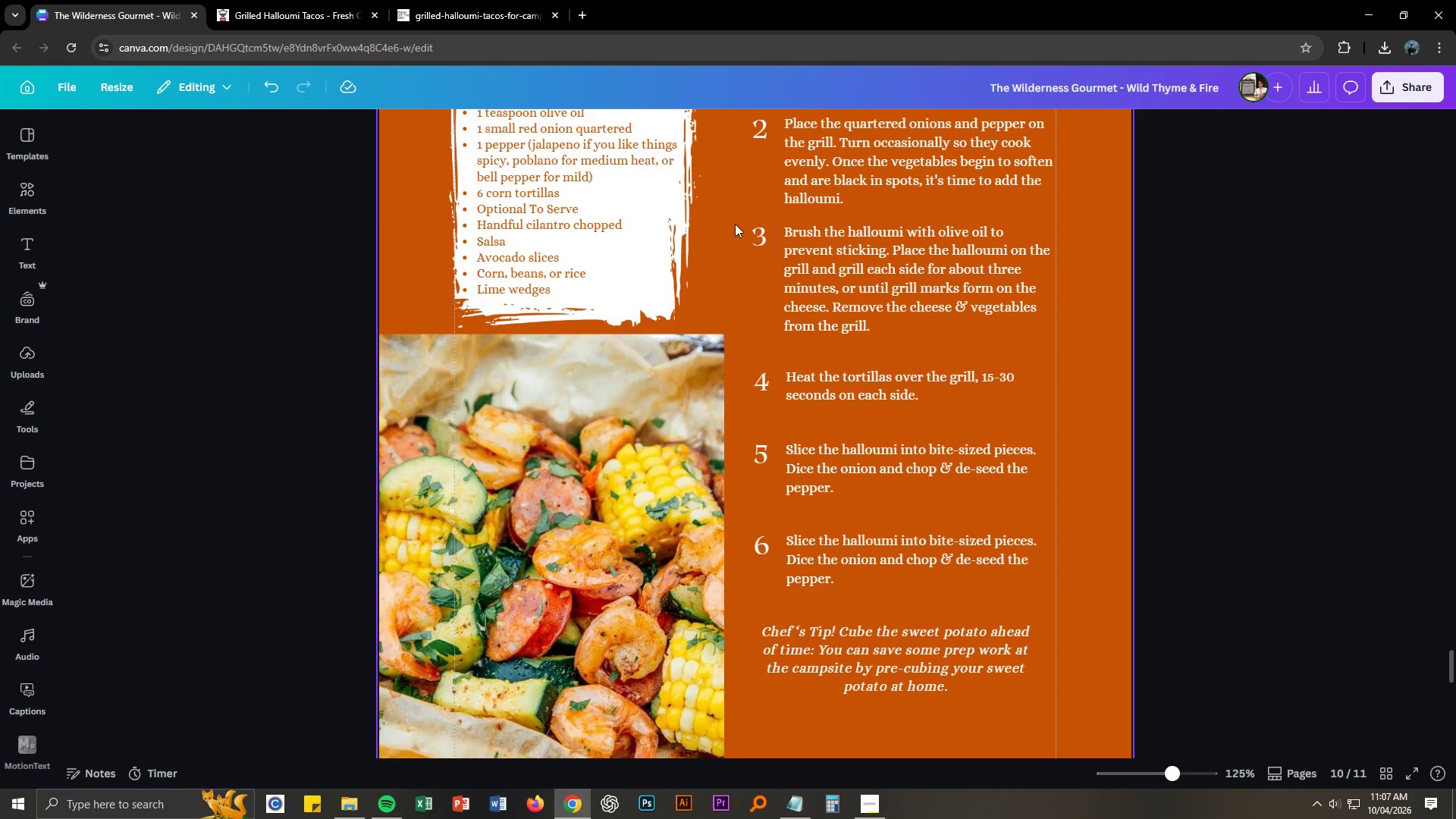 
scroll: coordinate [700, 330], scroll_direction: up, amount: 2.0
 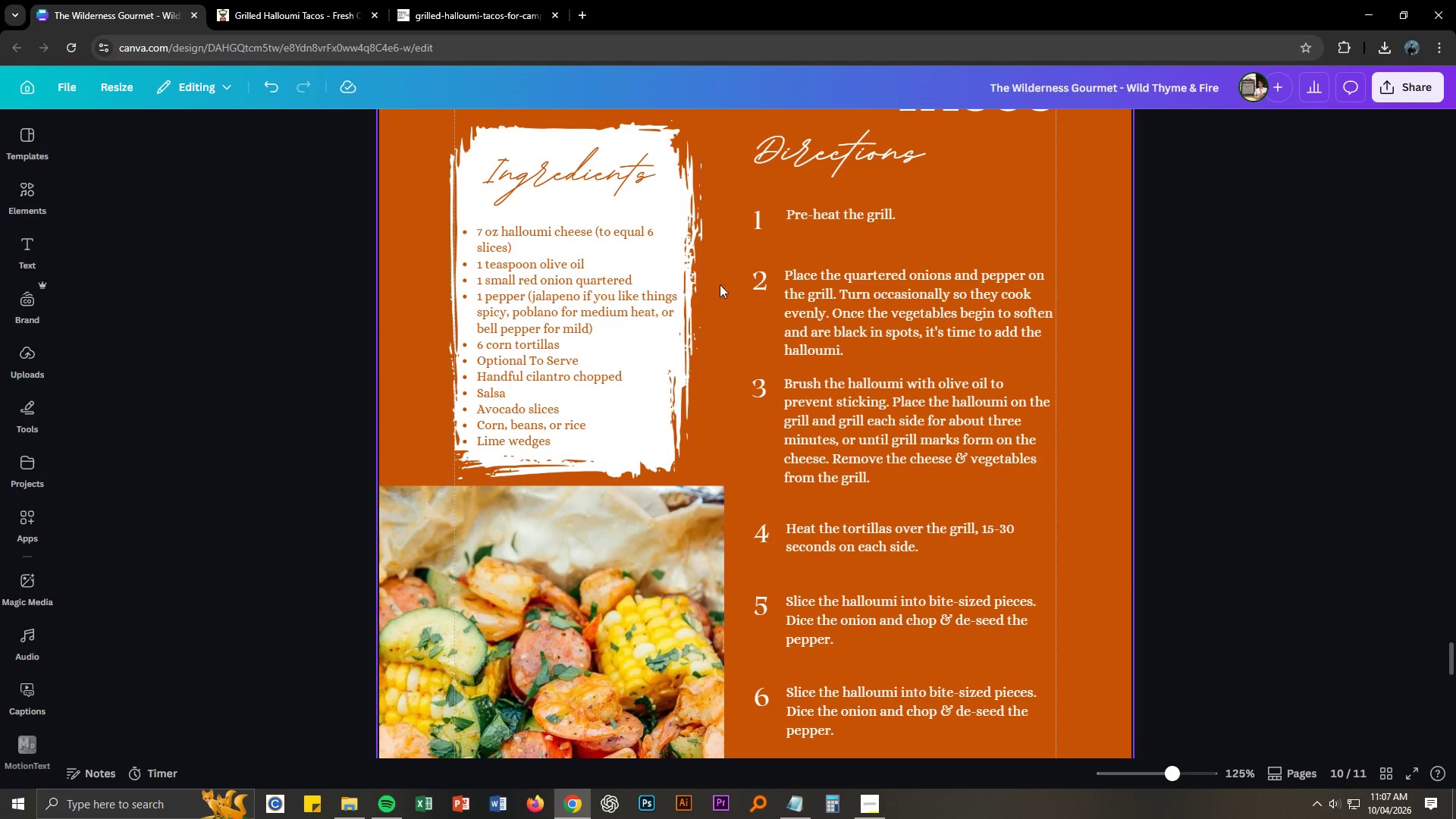 
left_click_drag(start_coordinate=[739, 277], to_coordinate=[812, 336])
 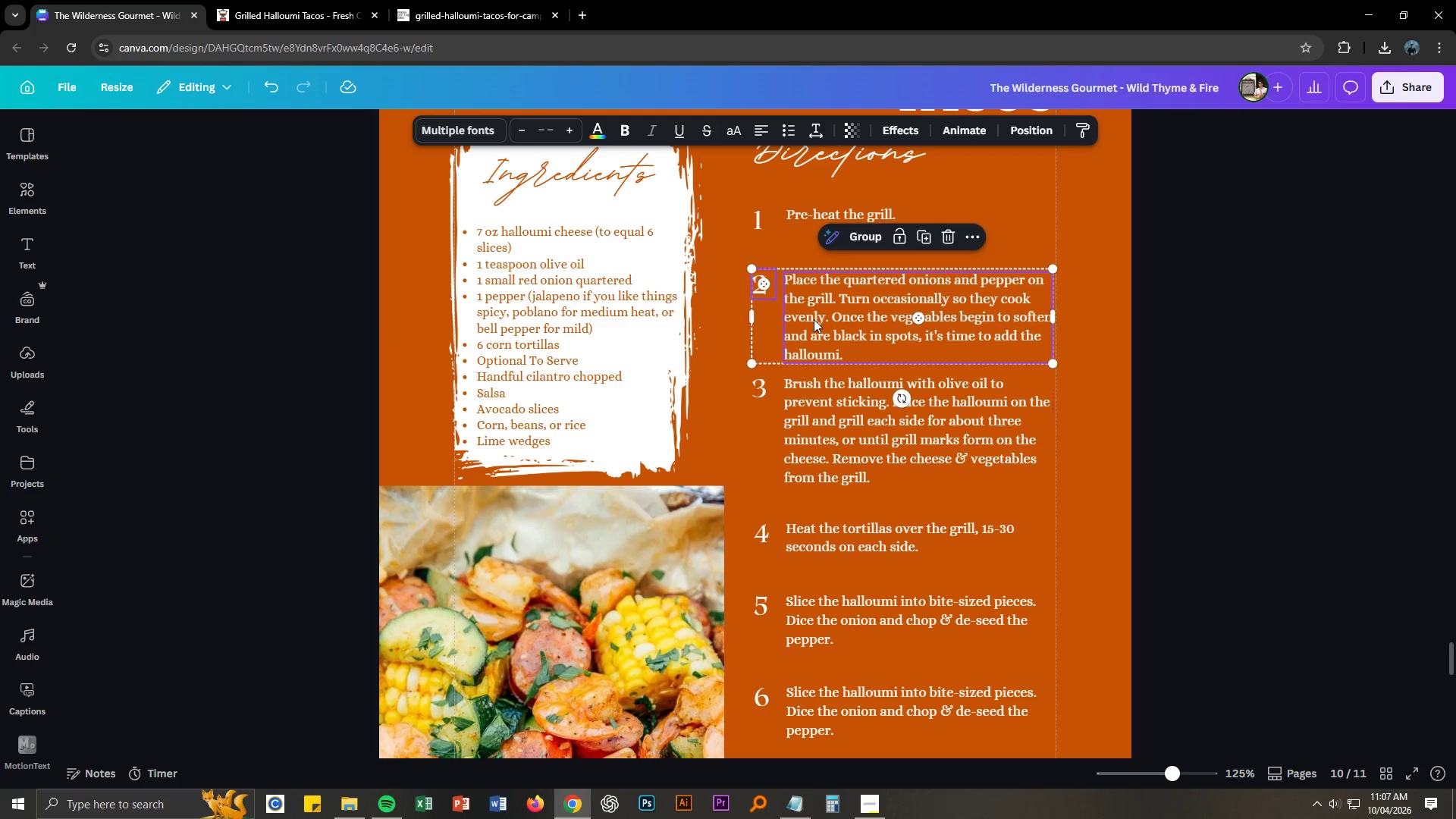 
left_click_drag(start_coordinate=[737, 383], to_coordinate=[815, 438])
 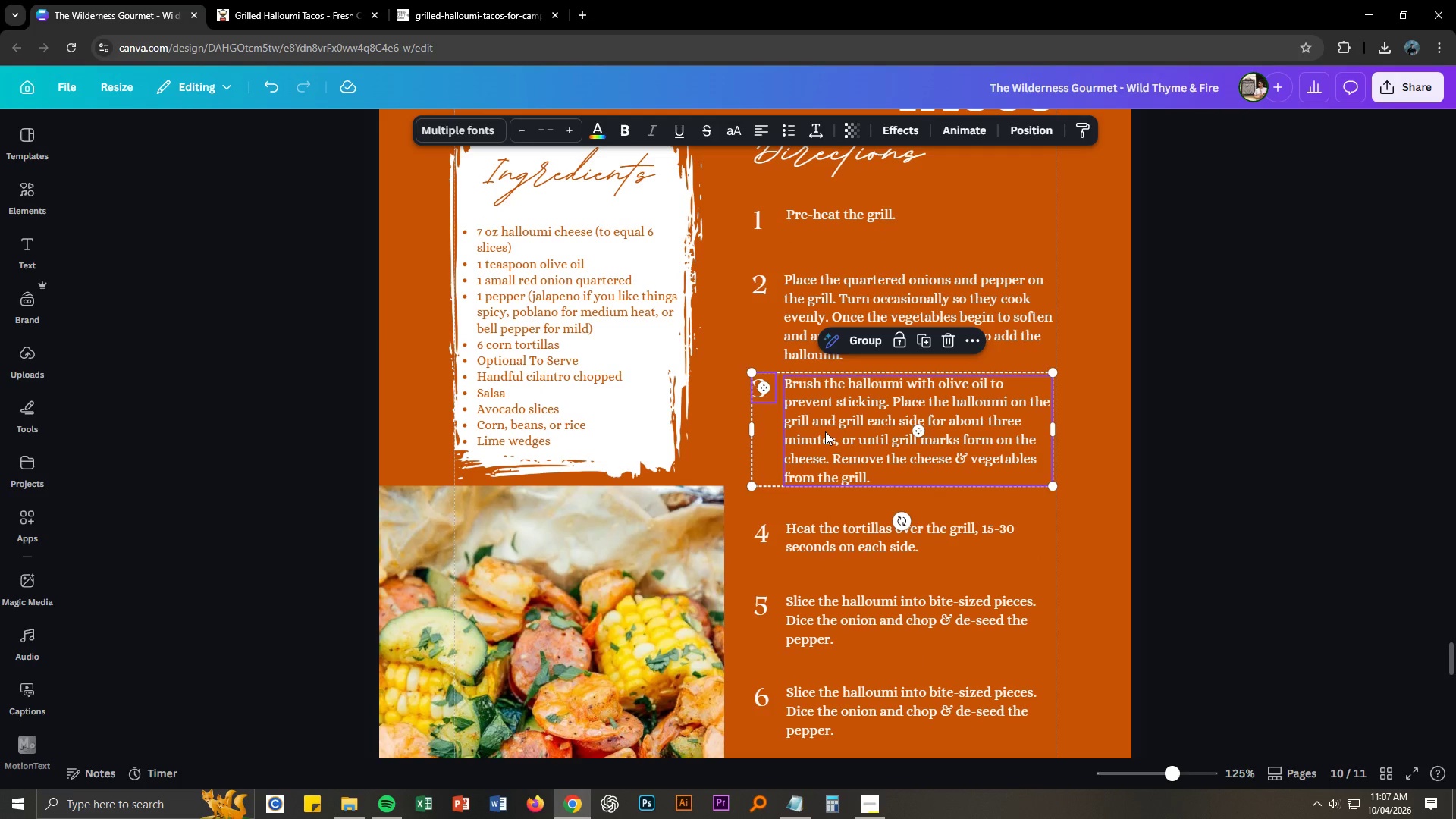 
left_click_drag(start_coordinate=[825, 431], to_coordinate=[825, 447])
 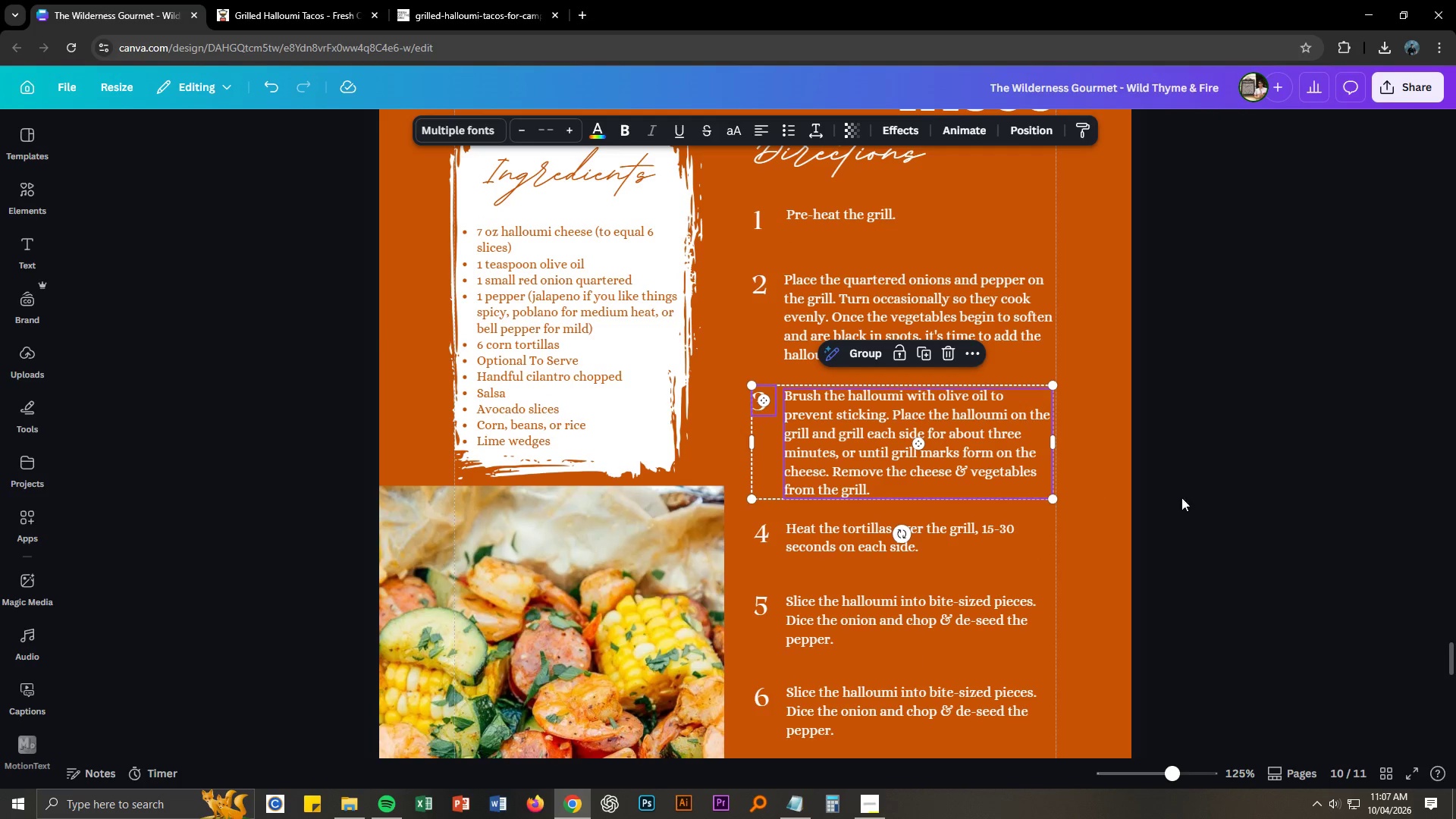 
left_click([1229, 502])
 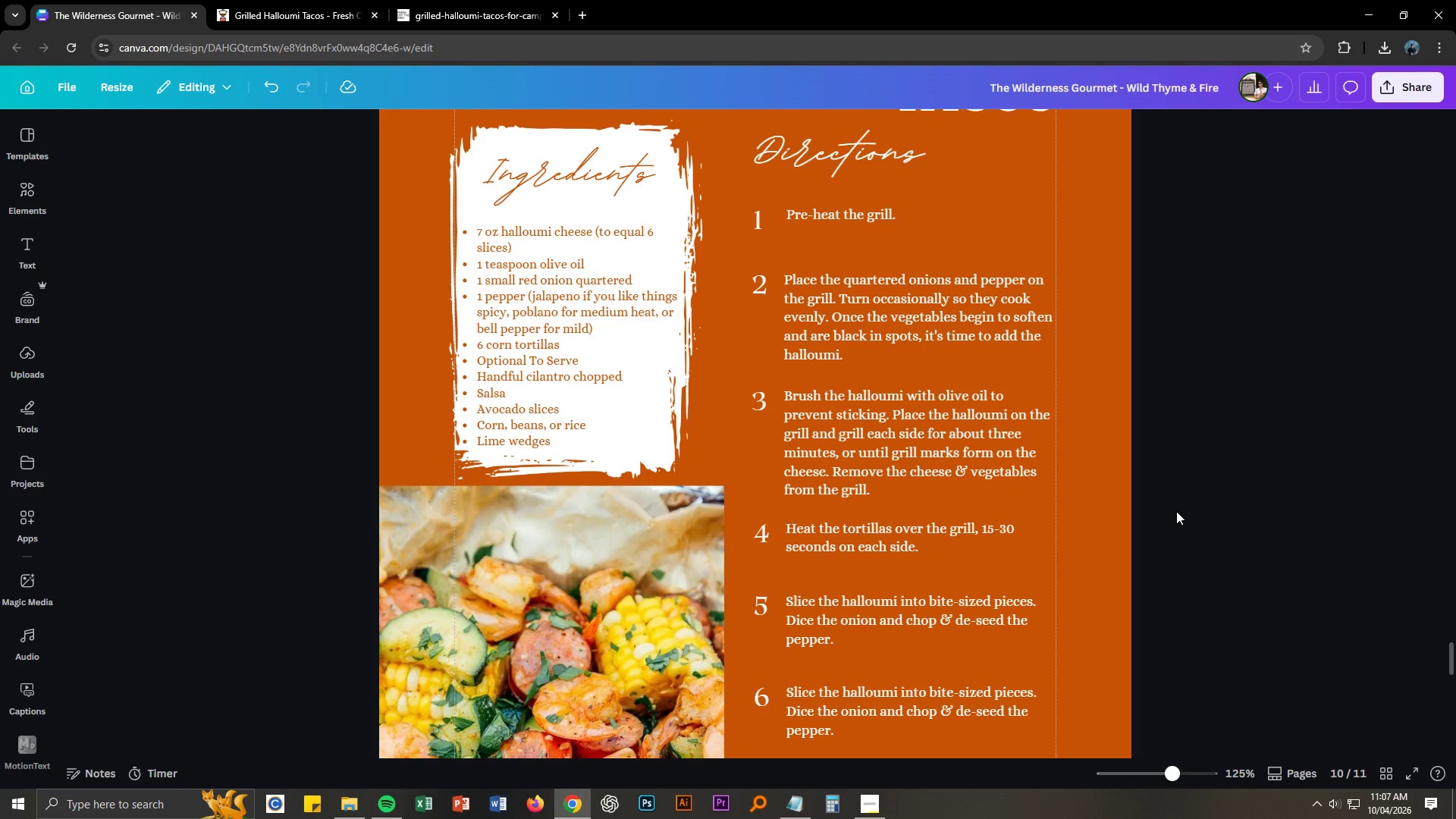 
scroll: coordinate [1175, 519], scroll_direction: down, amount: 2.0
 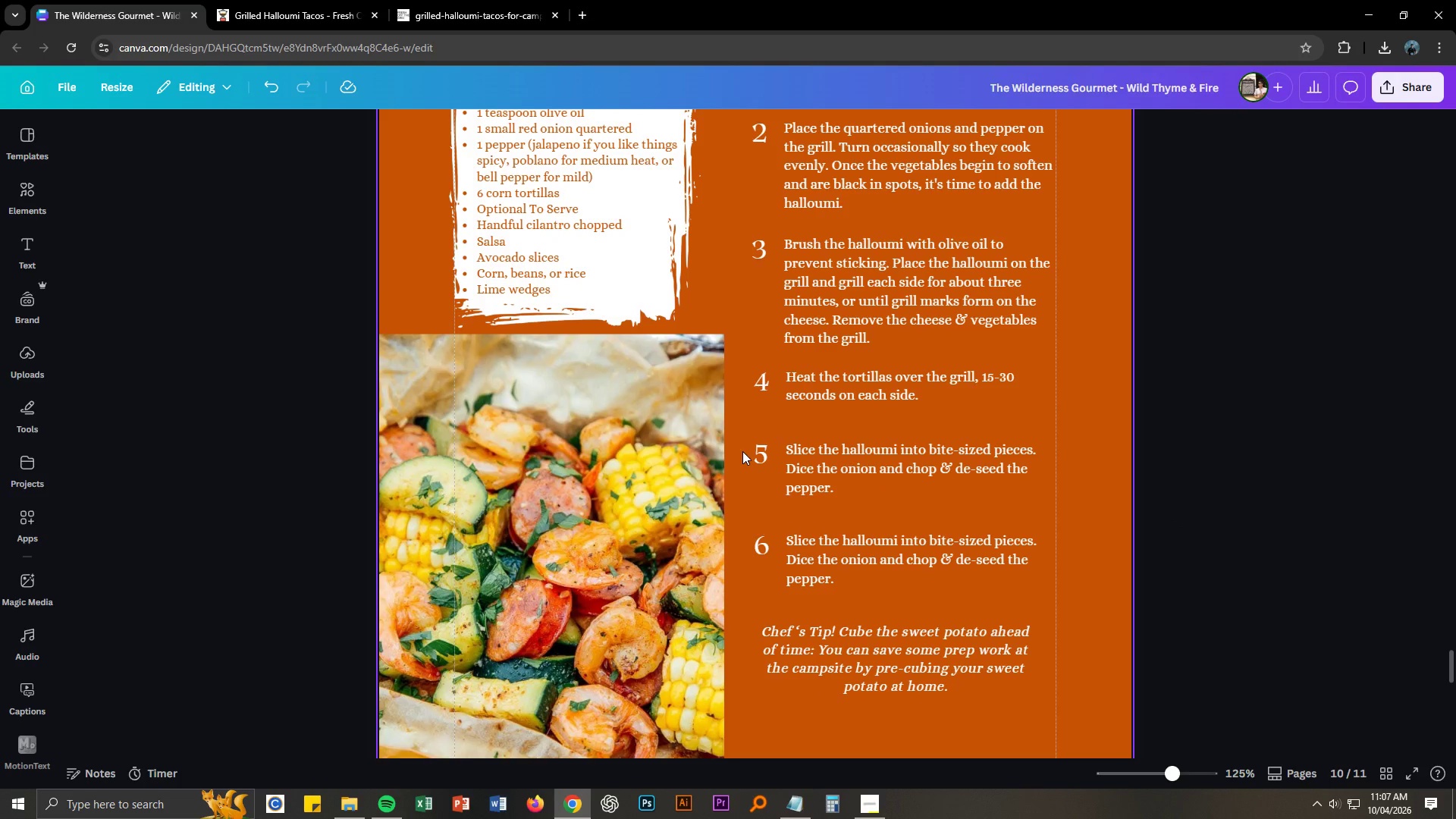 
left_click_drag(start_coordinate=[743, 451], to_coordinate=[878, 578])
 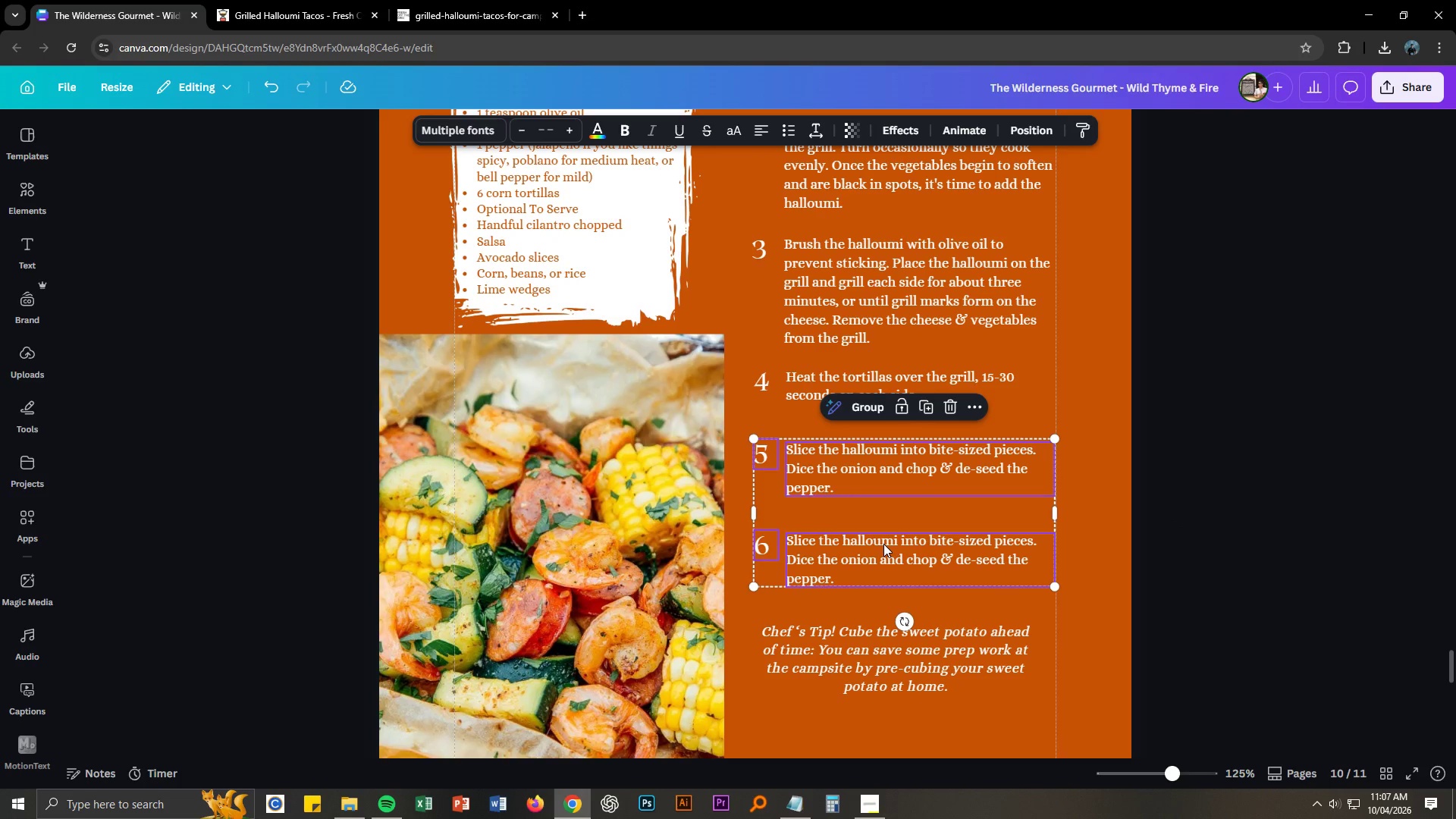 
left_click_drag(start_coordinate=[883, 544], to_coordinate=[883, 535])
 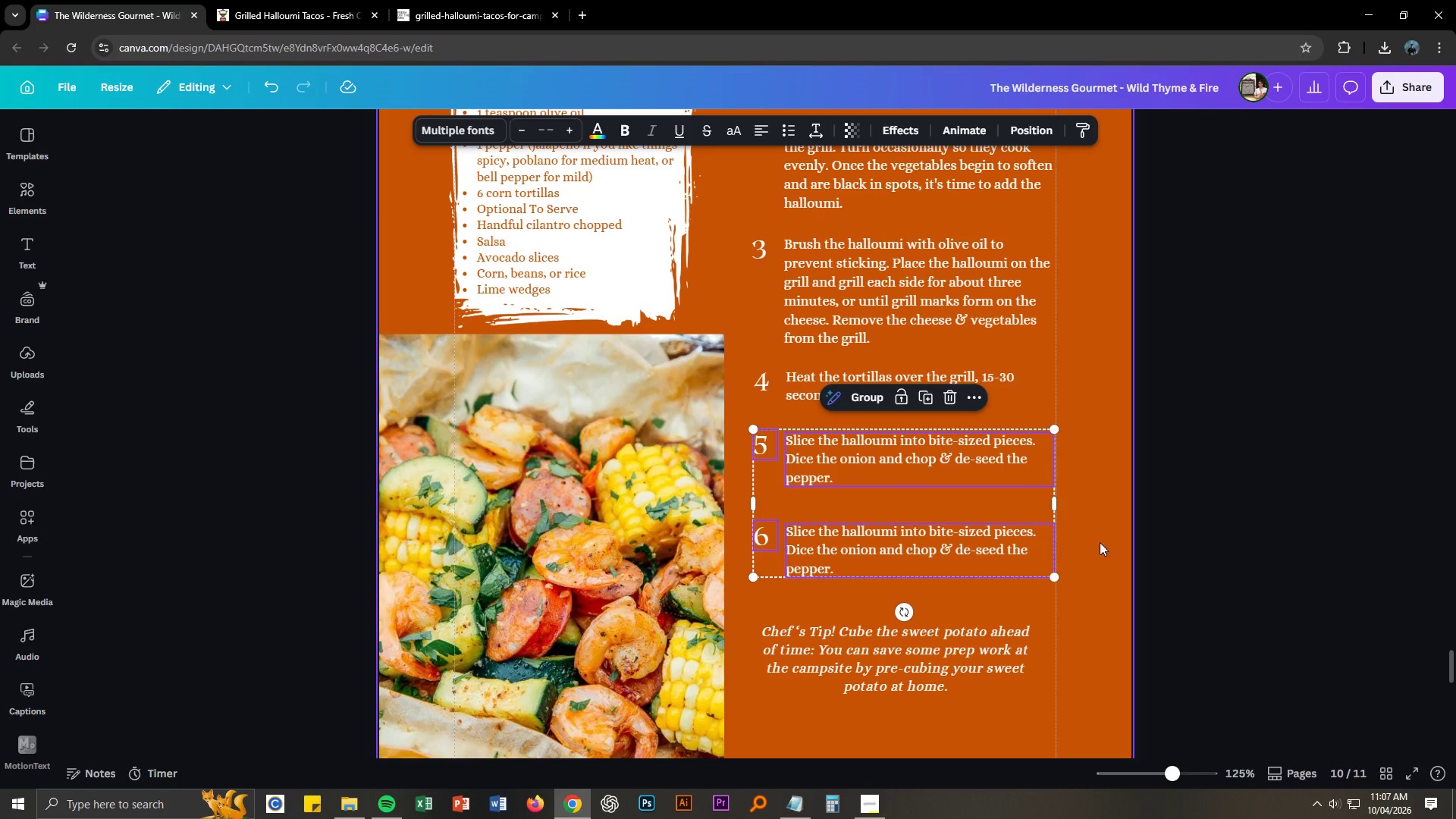 
left_click([1165, 541])
 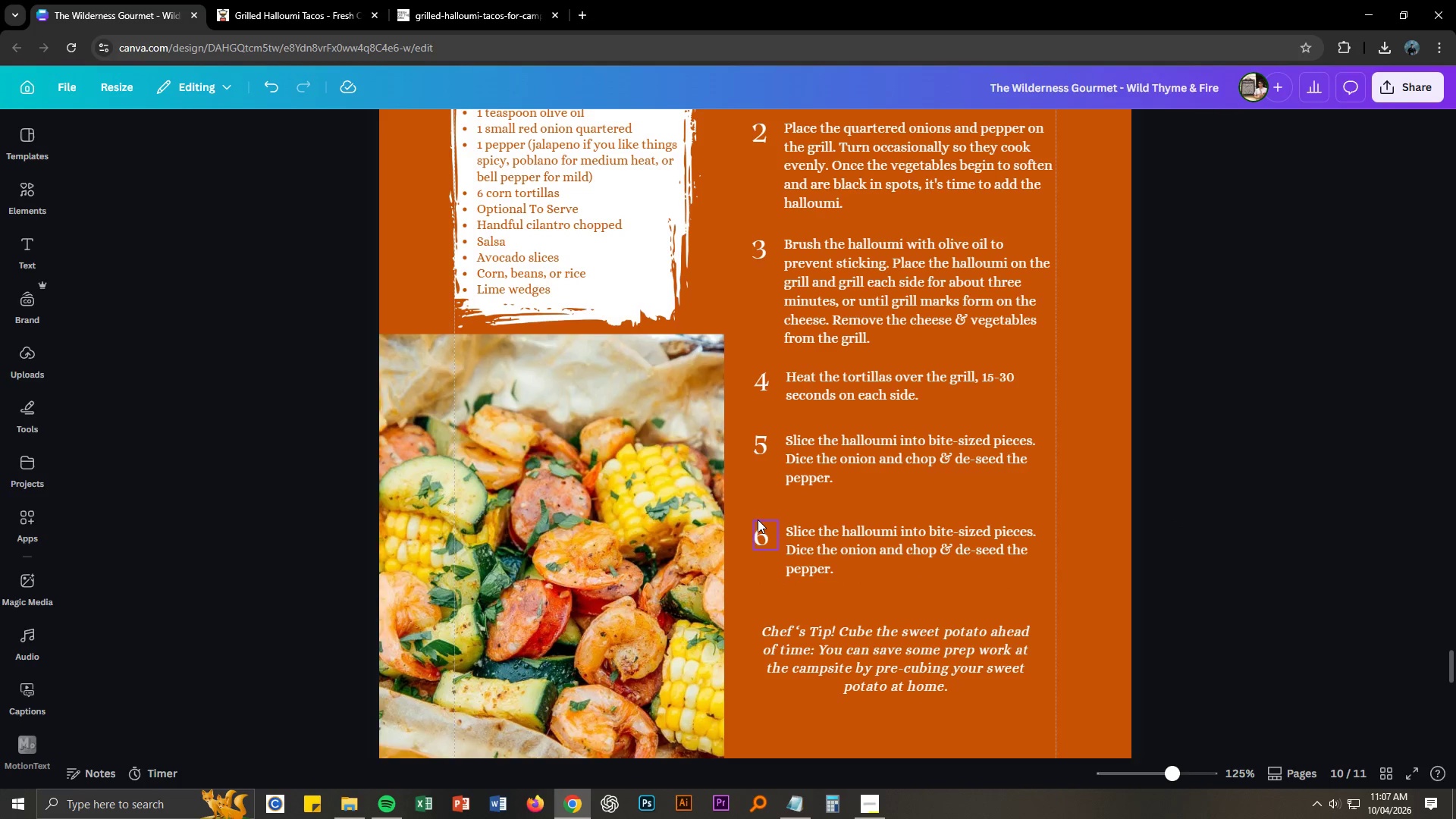 
left_click_drag(start_coordinate=[750, 518], to_coordinate=[815, 563])
 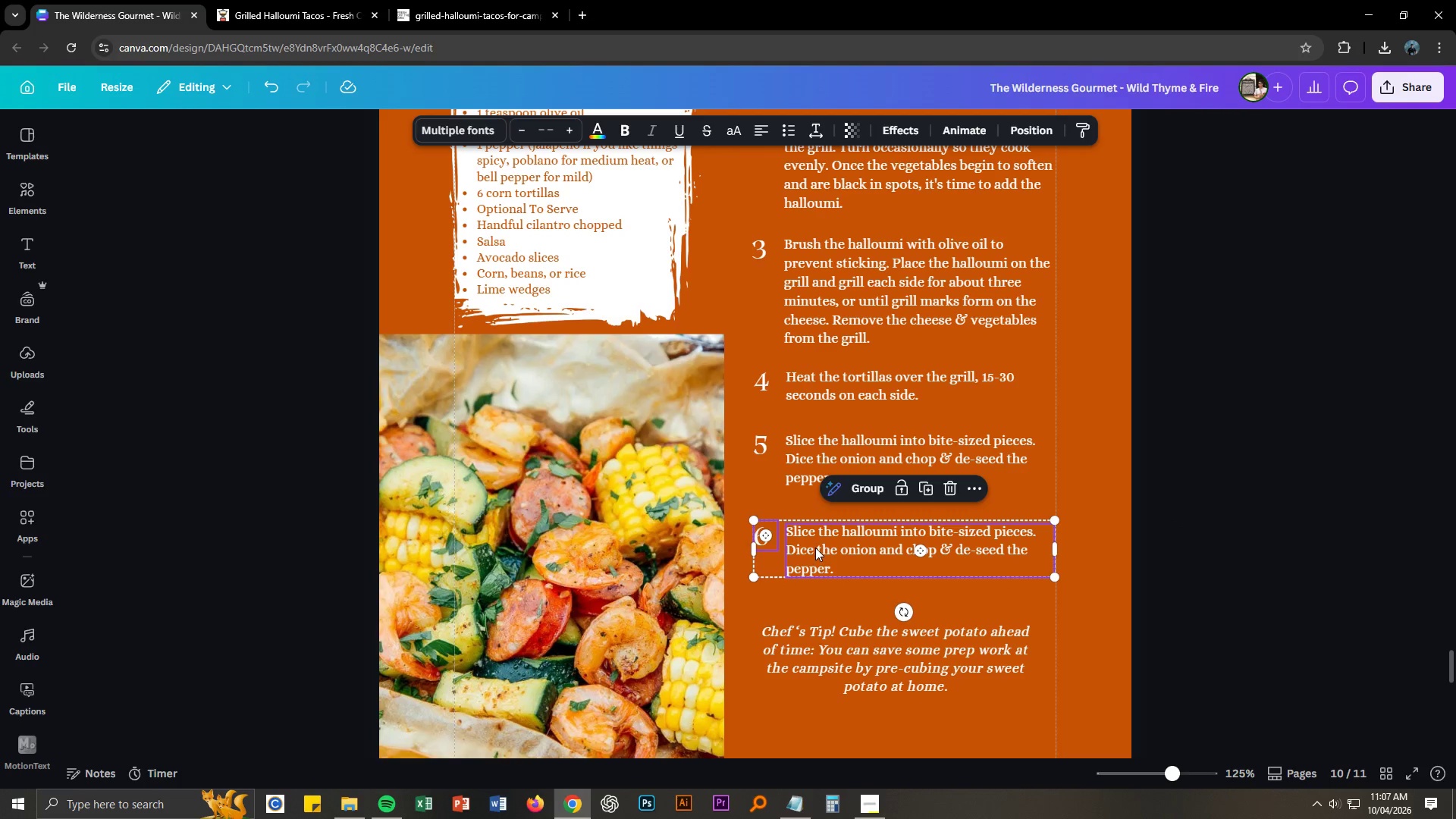 
left_click_drag(start_coordinate=[814, 548], to_coordinate=[812, 538])
 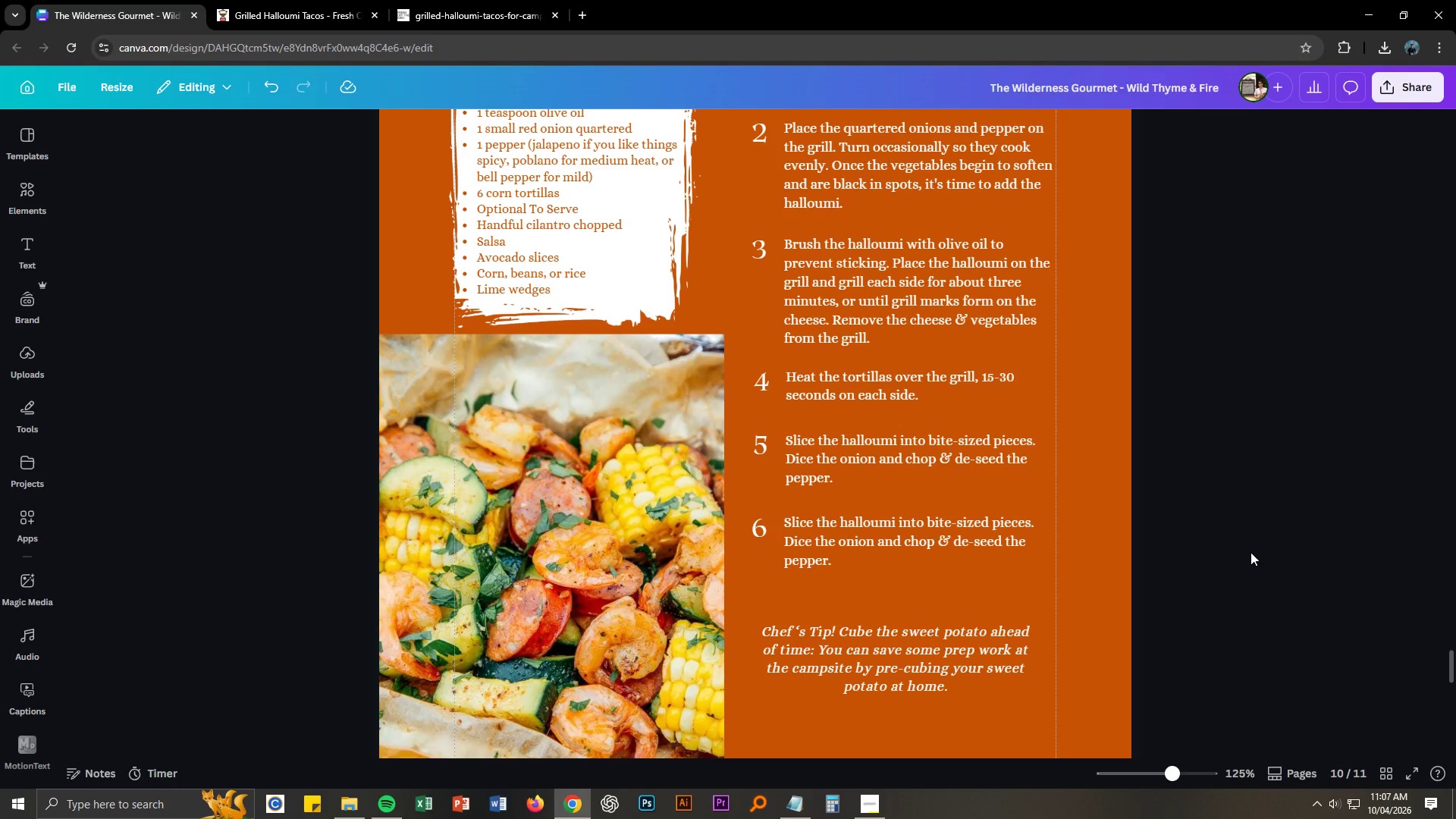 
scroll: coordinate [1250, 552], scroll_direction: up, amount: 2.0
 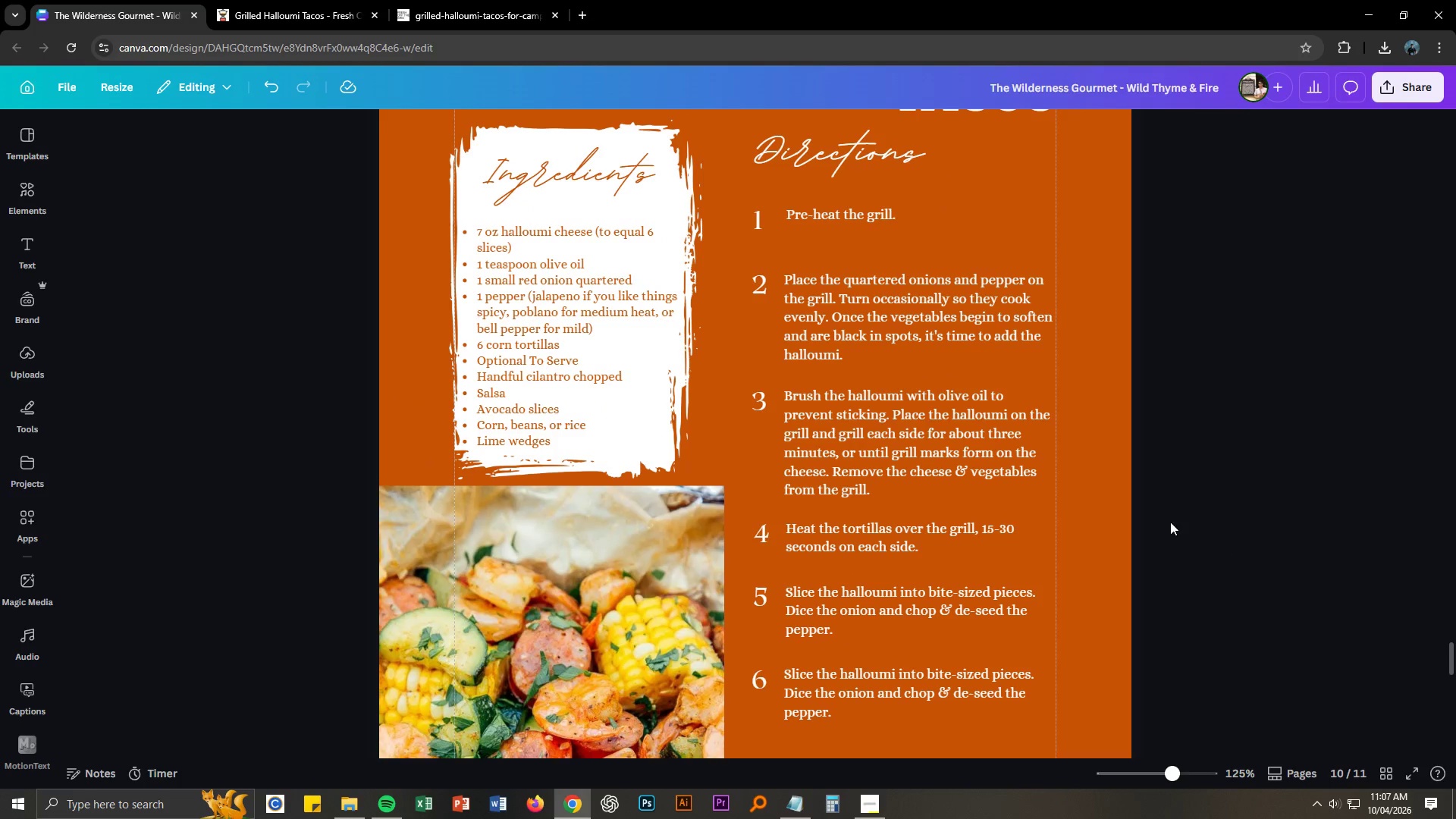 
scroll: coordinate [1199, 491], scroll_direction: down, amount: 2.0
 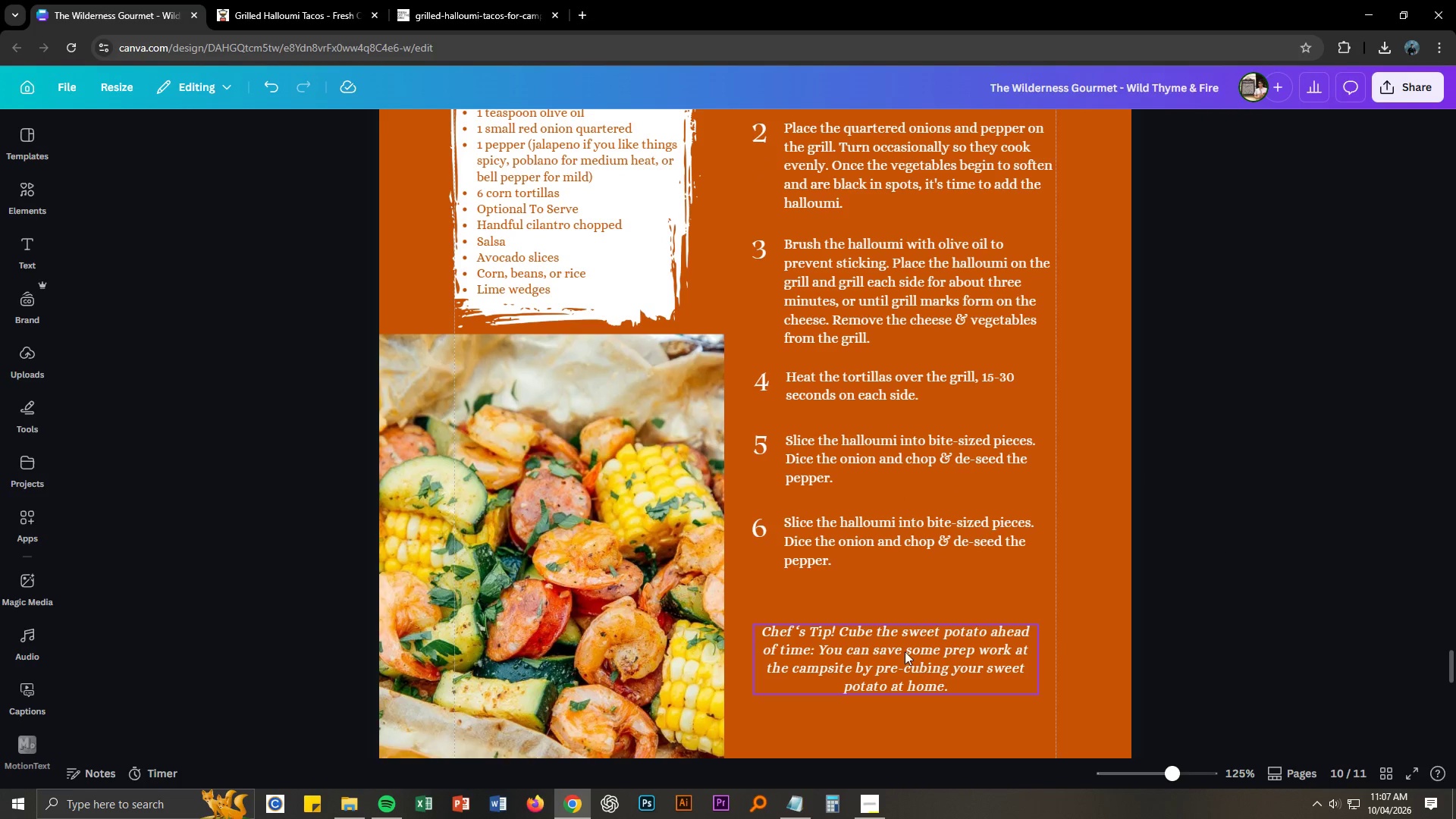 
key(Alt+AltLeft)
 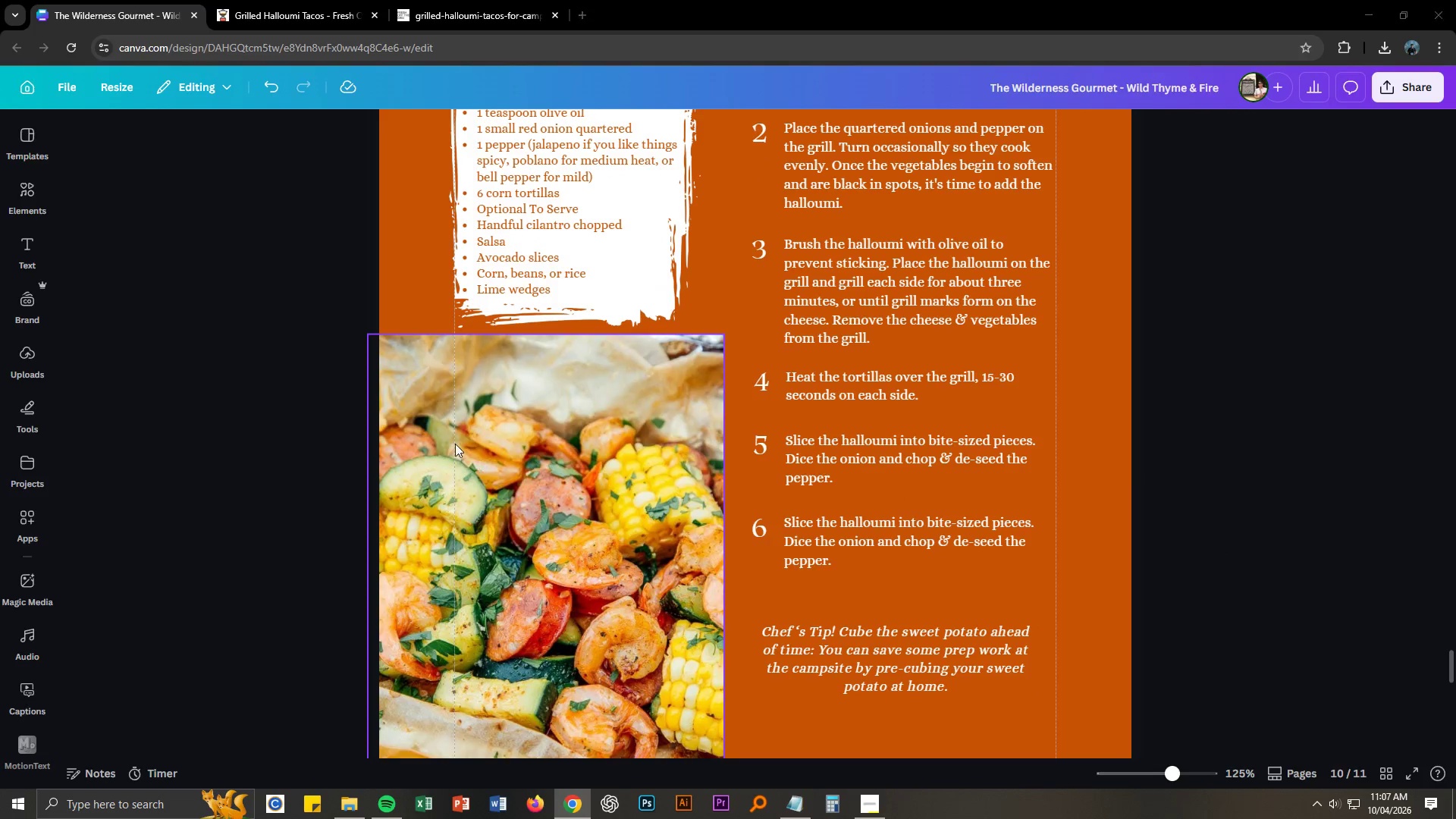 
key(Alt+Tab)
 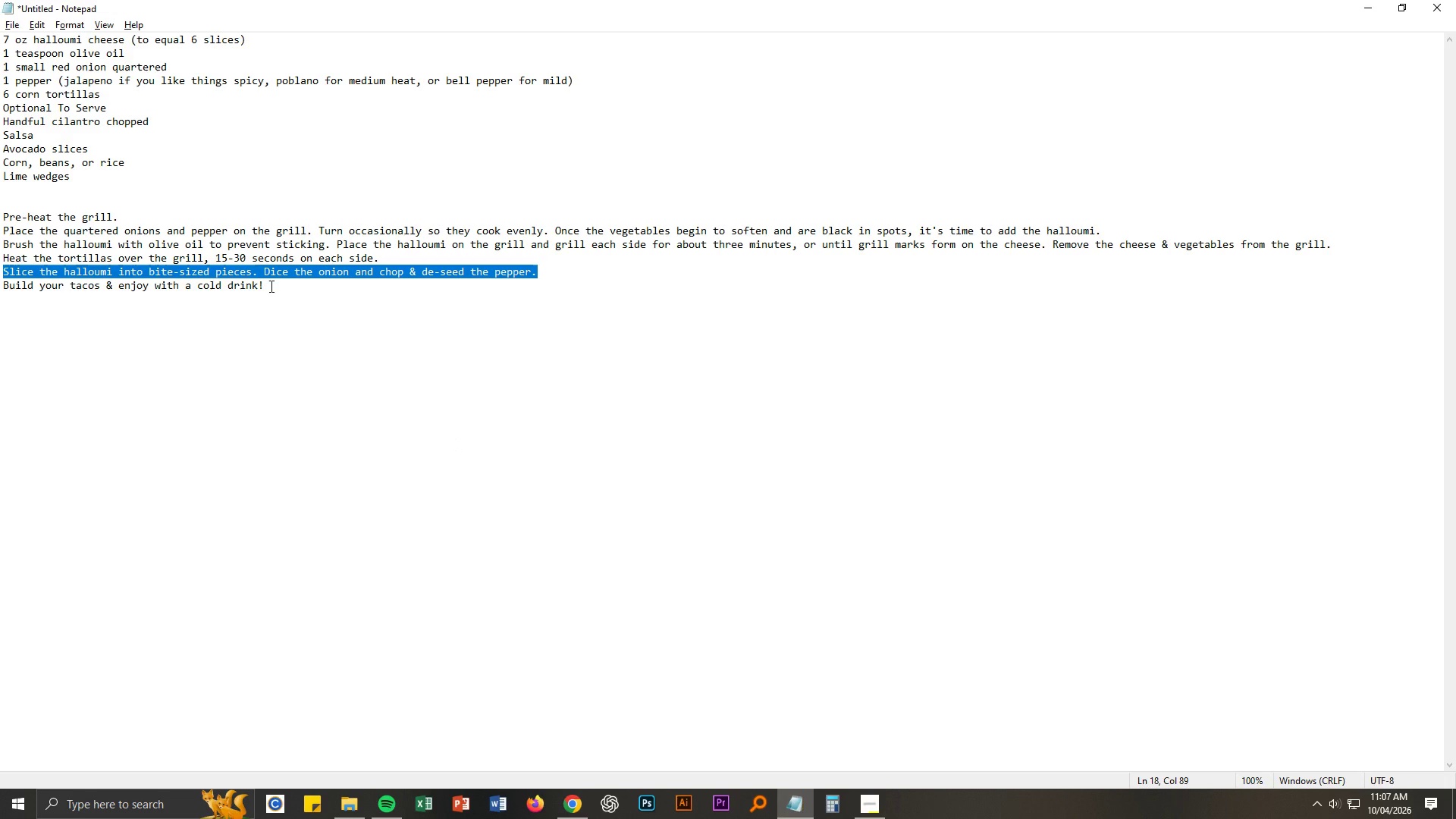 
key(Alt+AltLeft)
 